 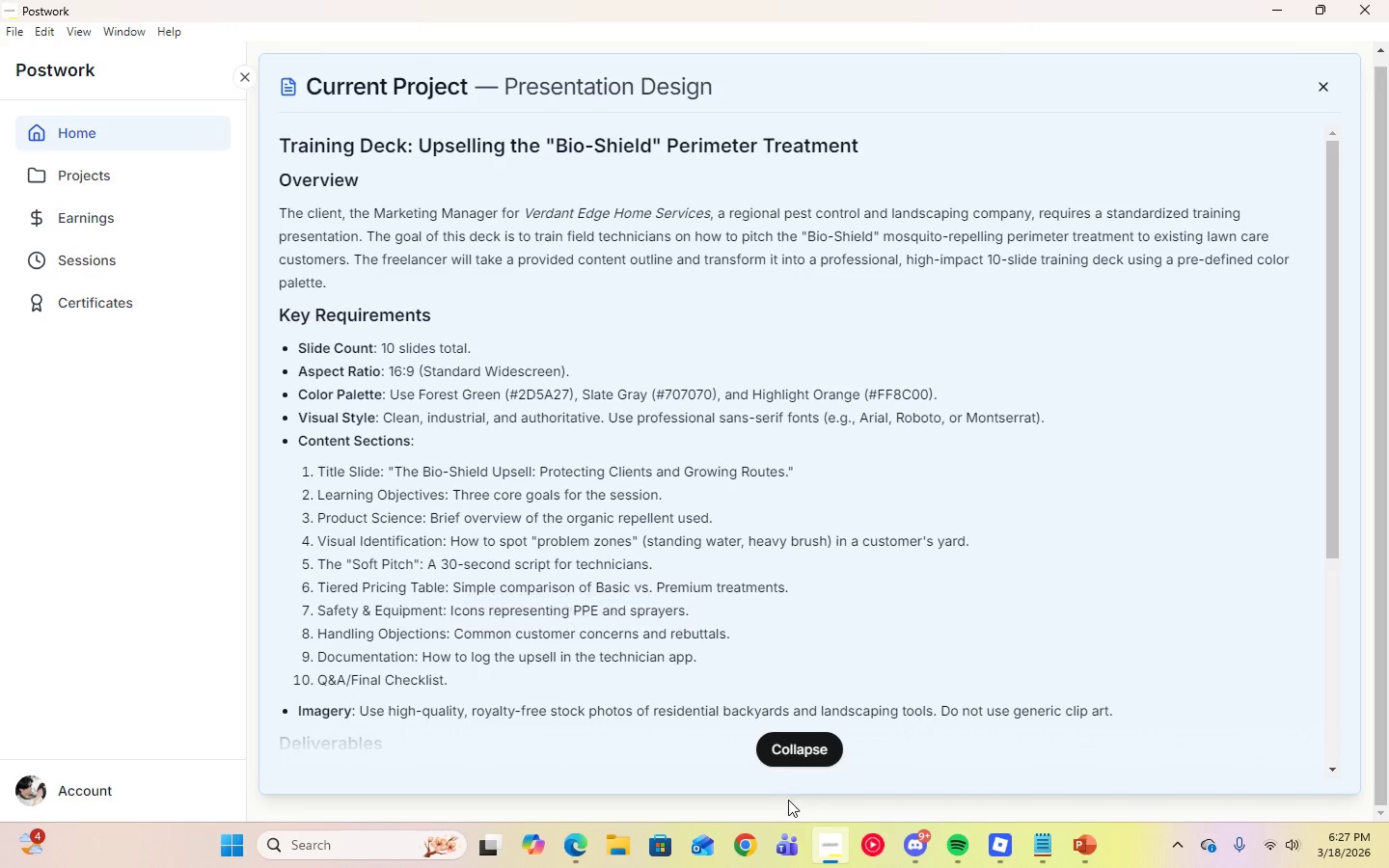 
key(Control+V)
 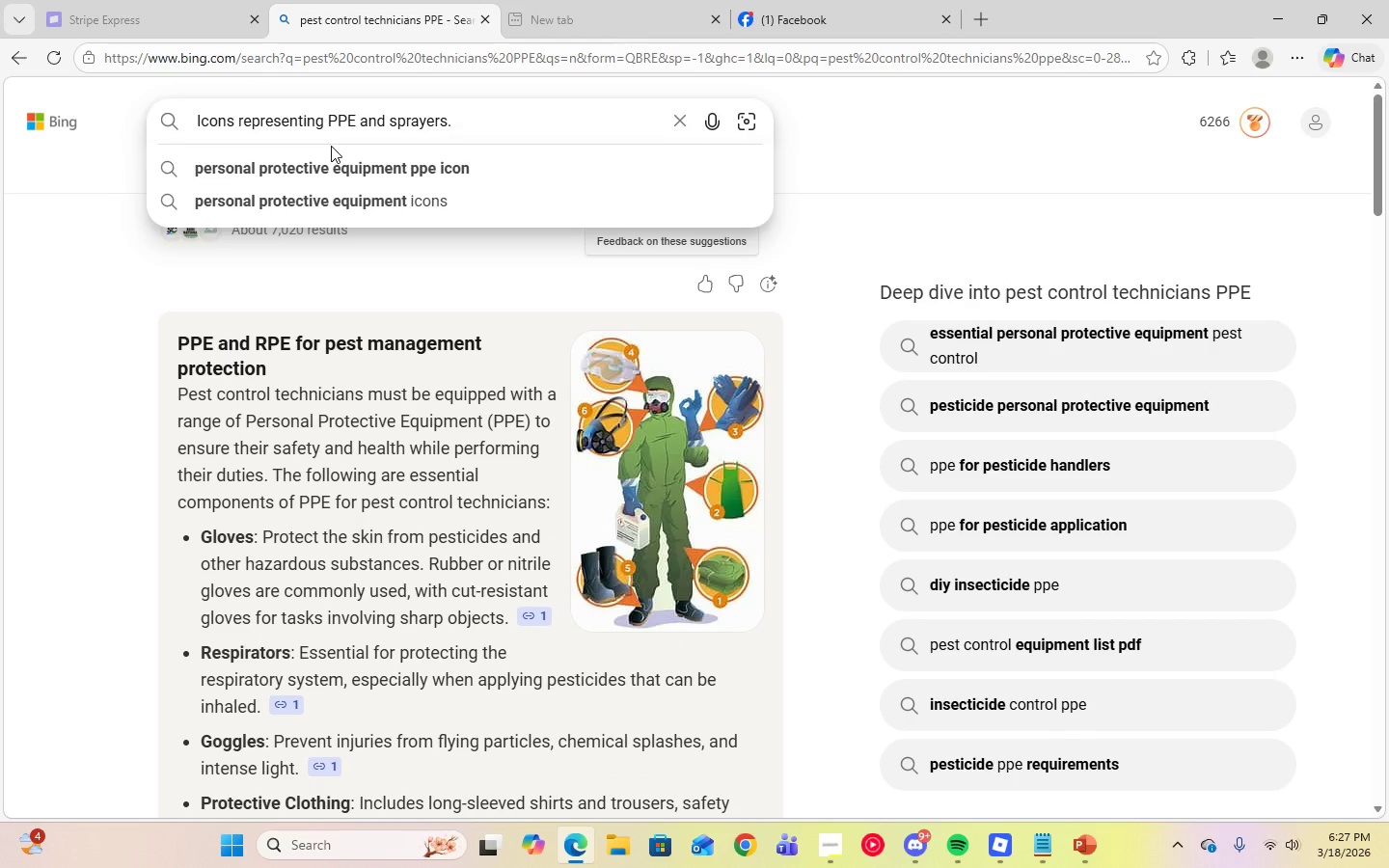 
key(Enter)
 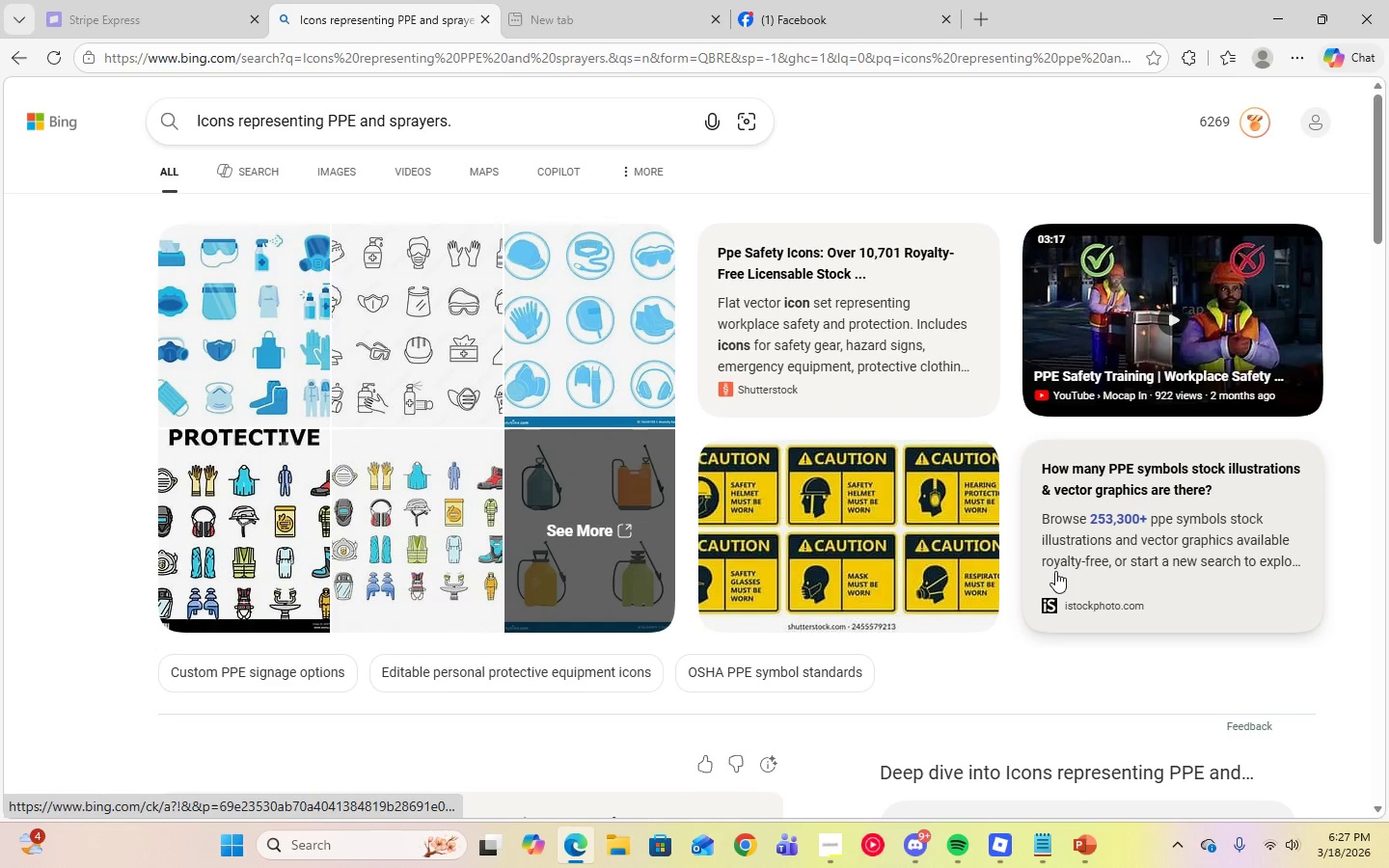 
scroll: coordinate [804, 604], scroll_direction: down, amount: 2.0
 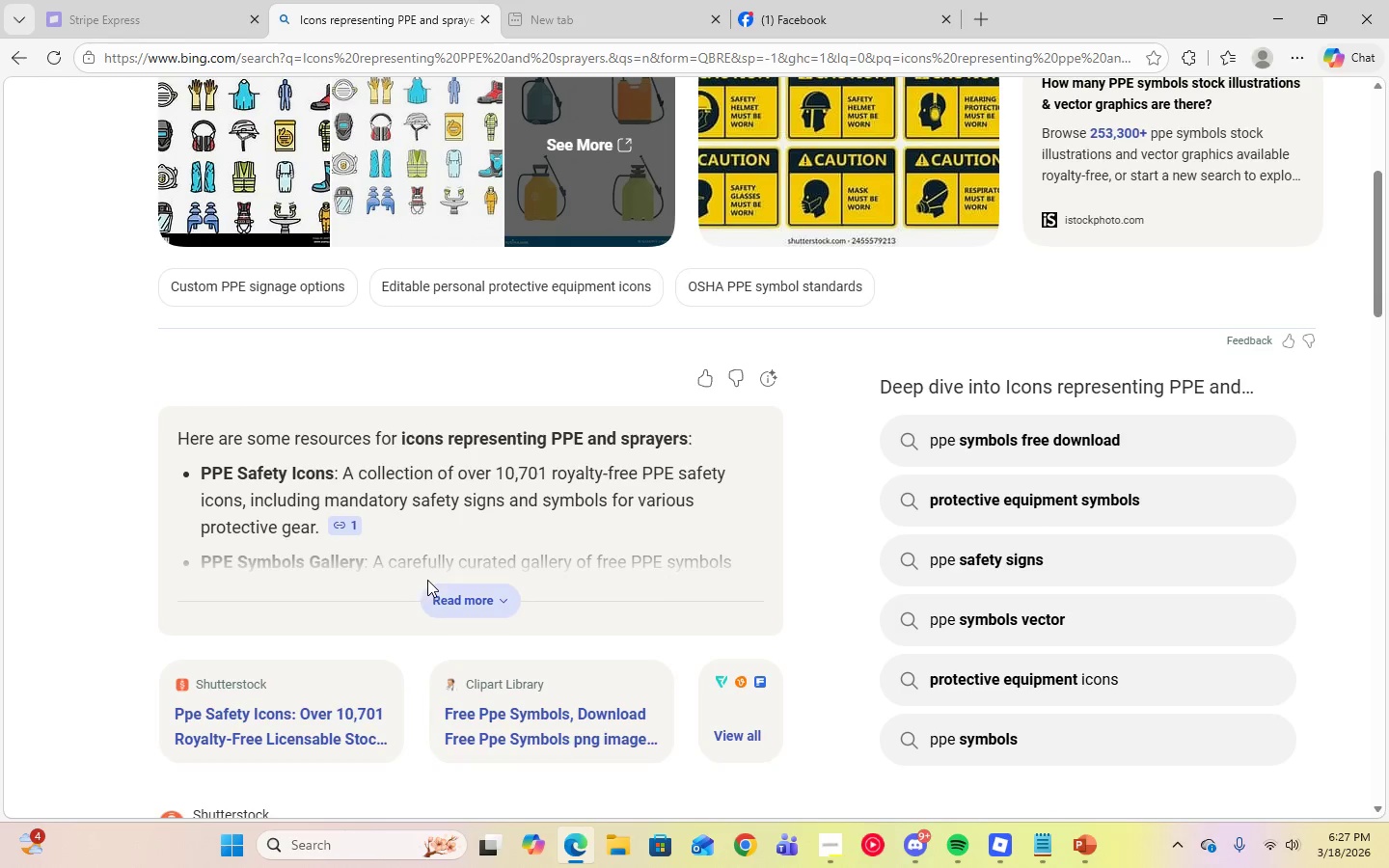 
left_click([456, 594])
 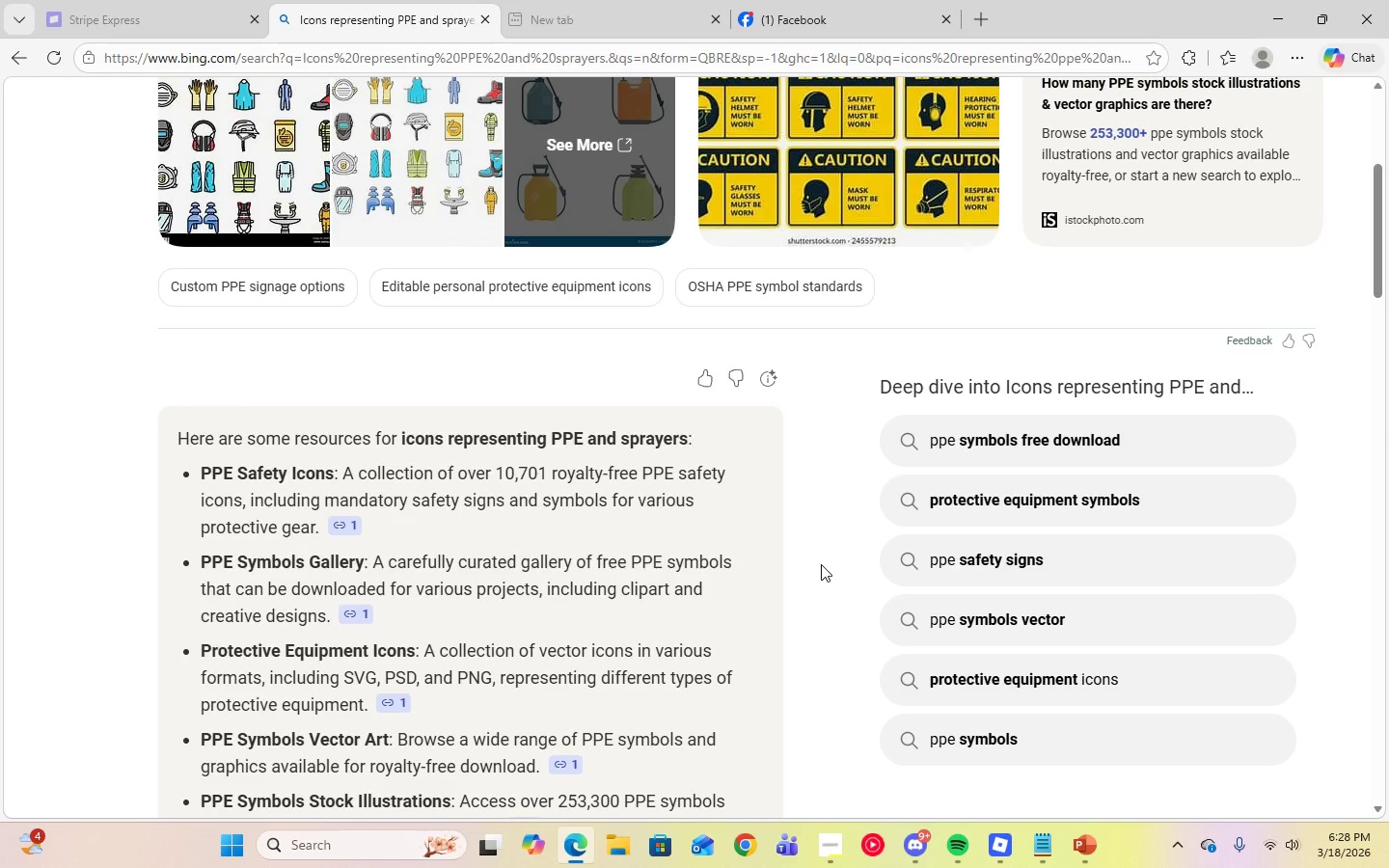 
scroll: coordinate [821, 564], scroll_direction: down, amount: 9.0
 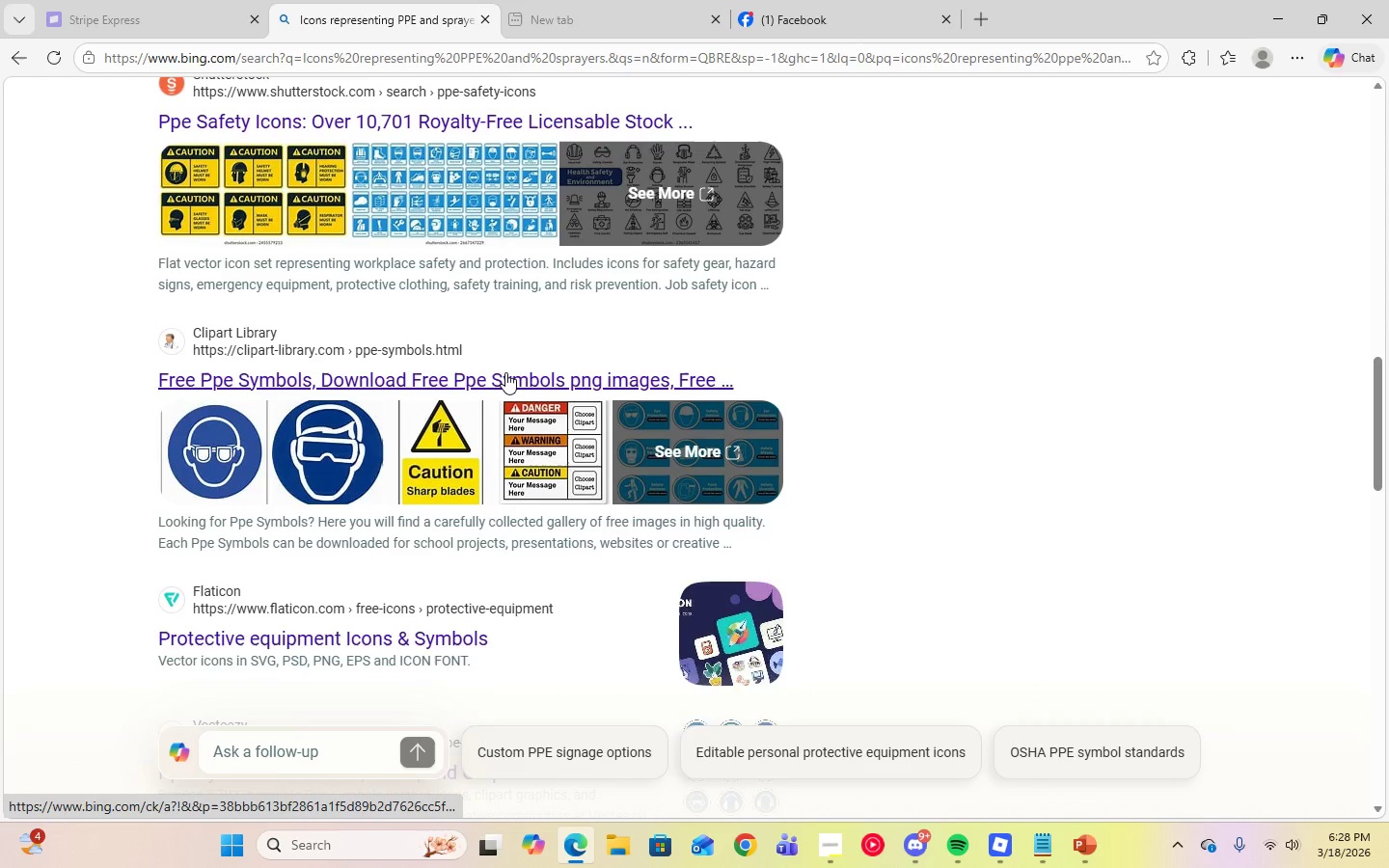 
left_click([505, 372])
 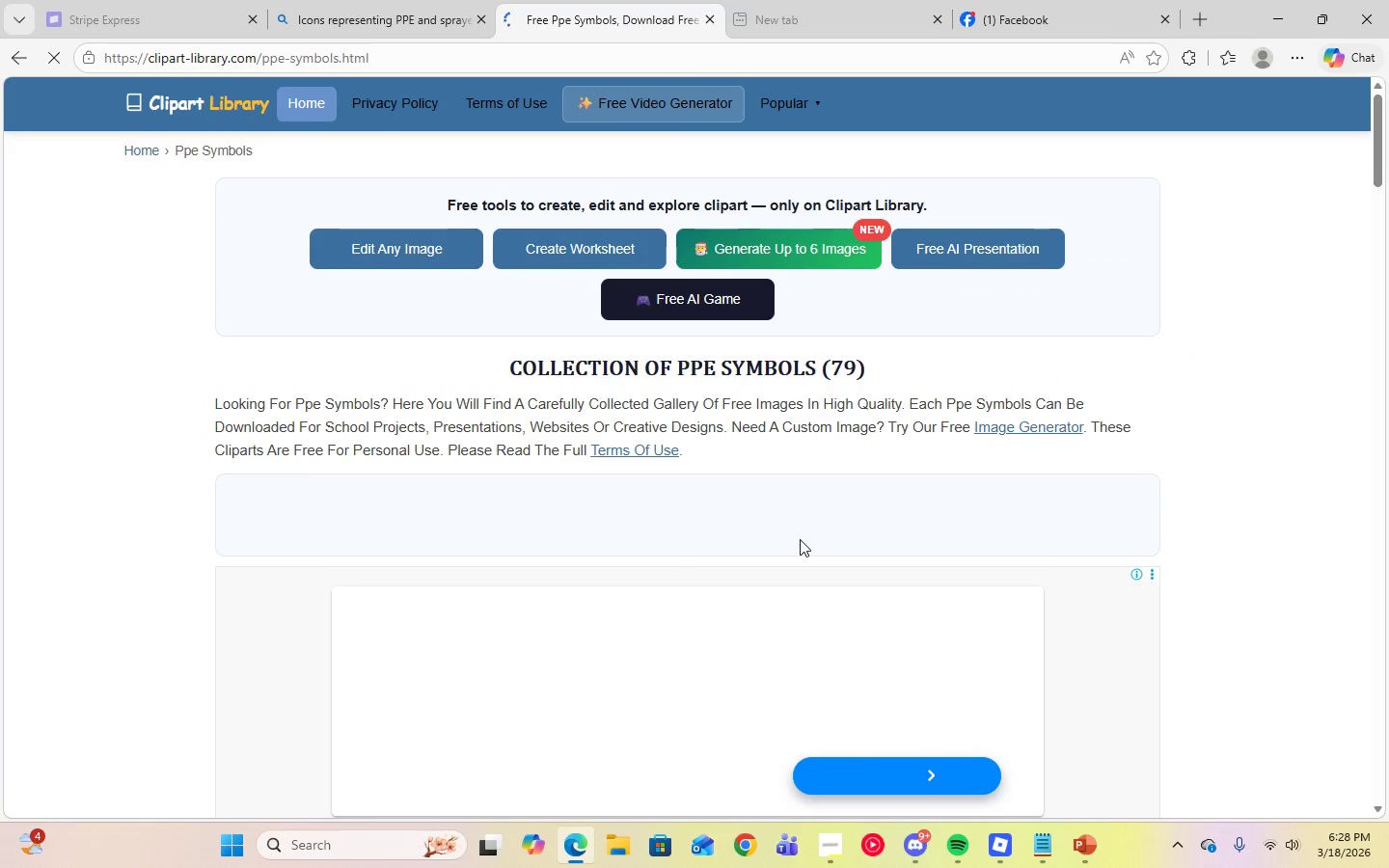 
scroll: coordinate [800, 539], scroll_direction: down, amount: 7.0
 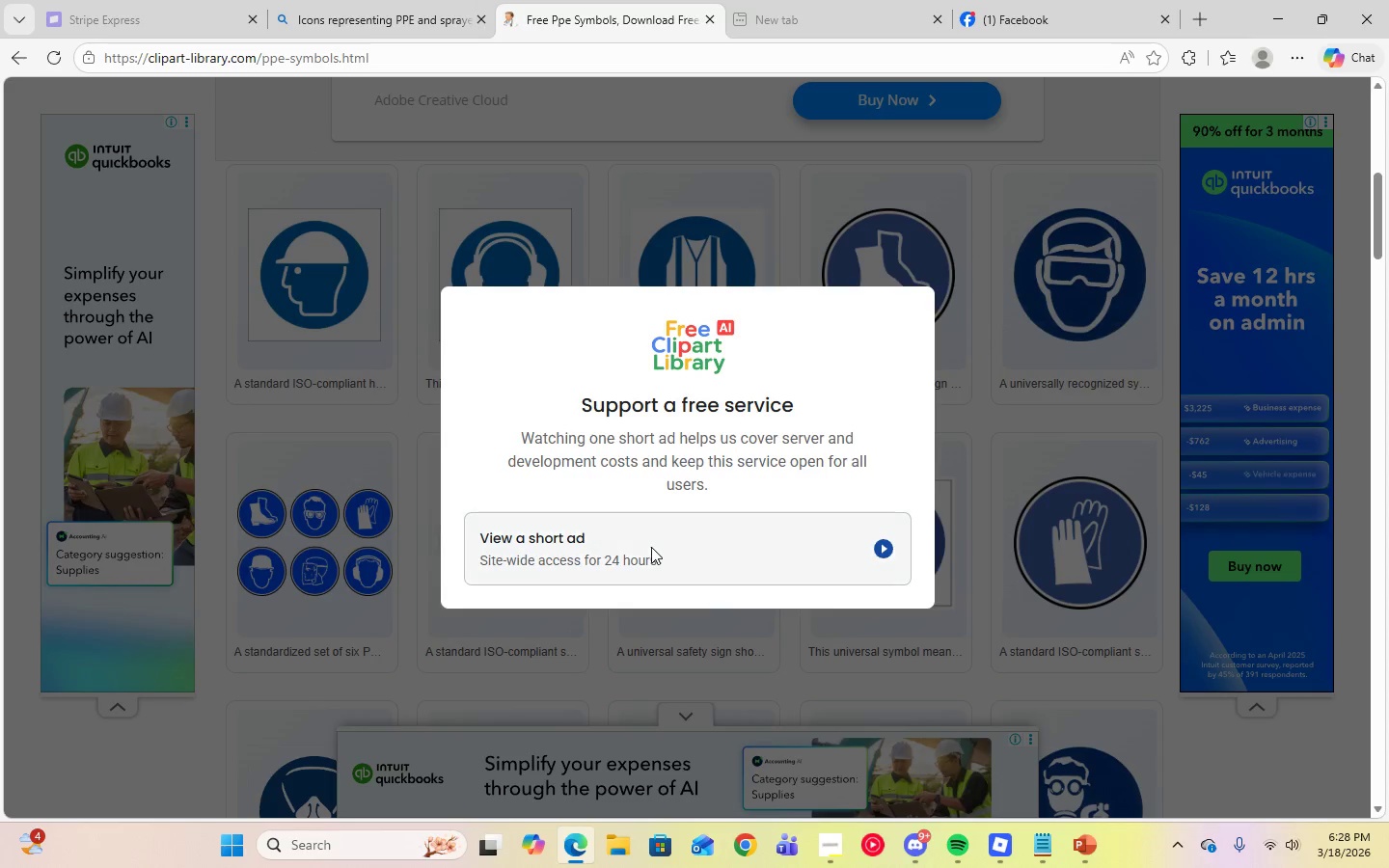 
left_click([23, 59])
 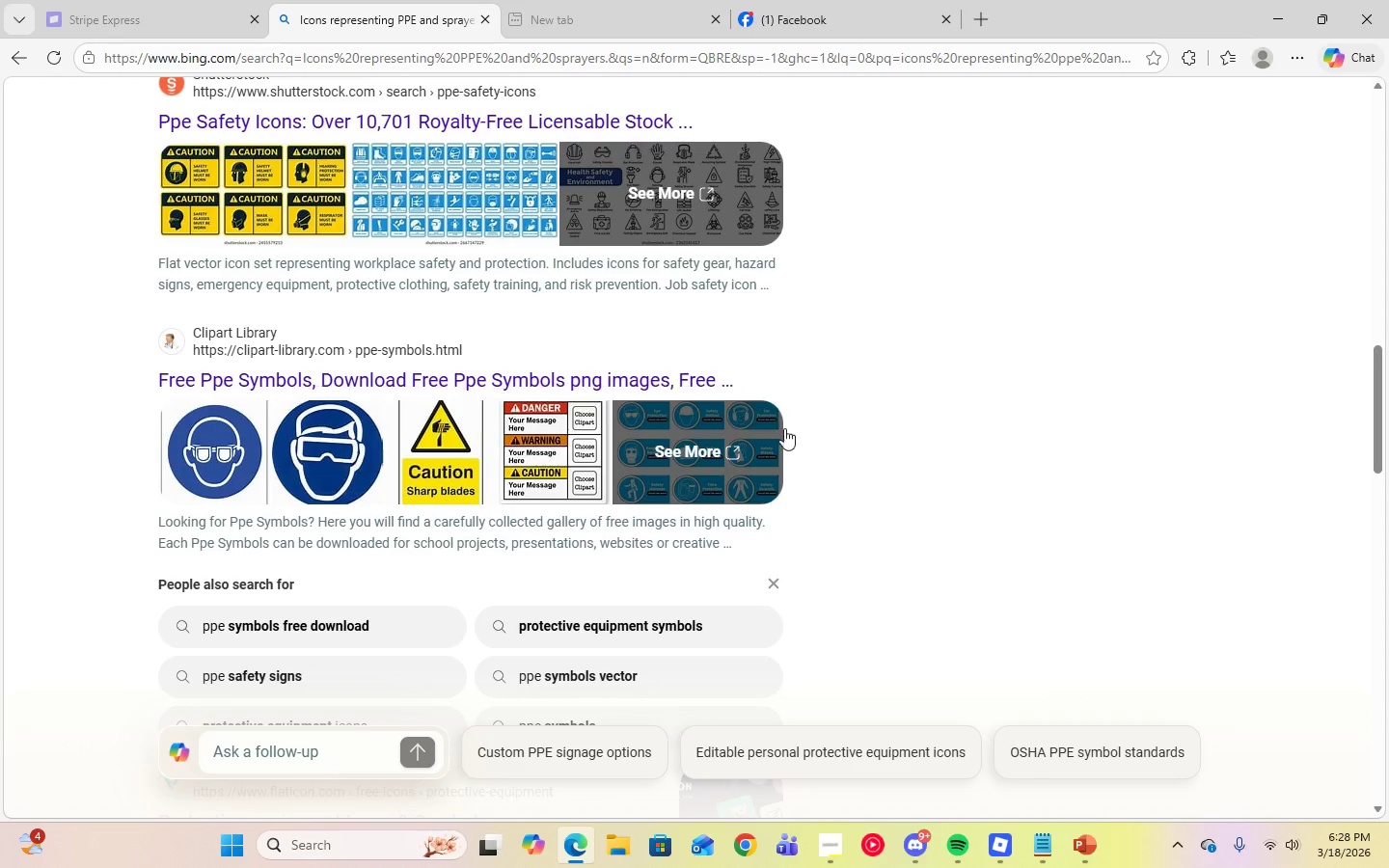 
scroll: coordinate [814, 442], scroll_direction: up, amount: 22.0
 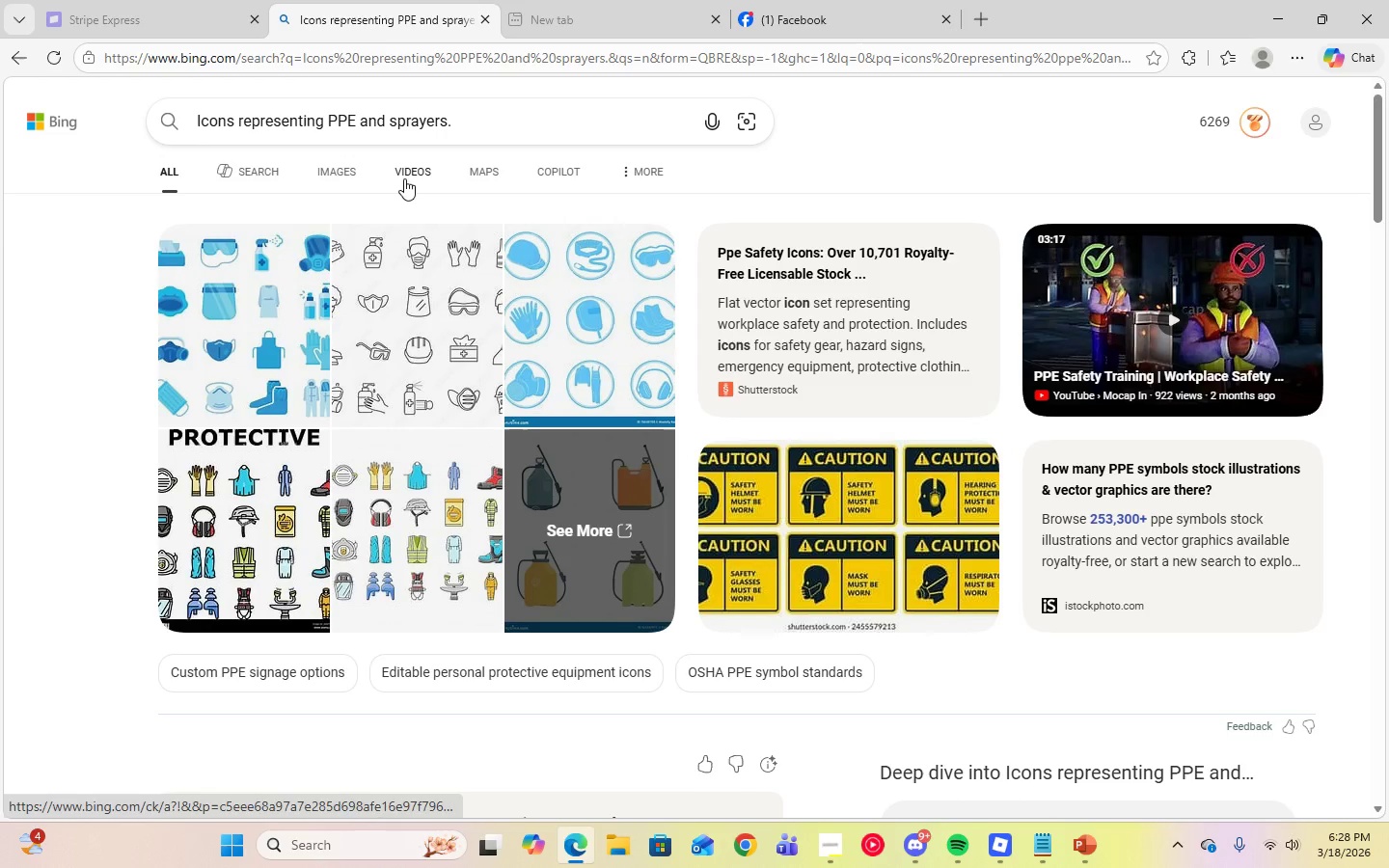 
left_click([343, 168])
 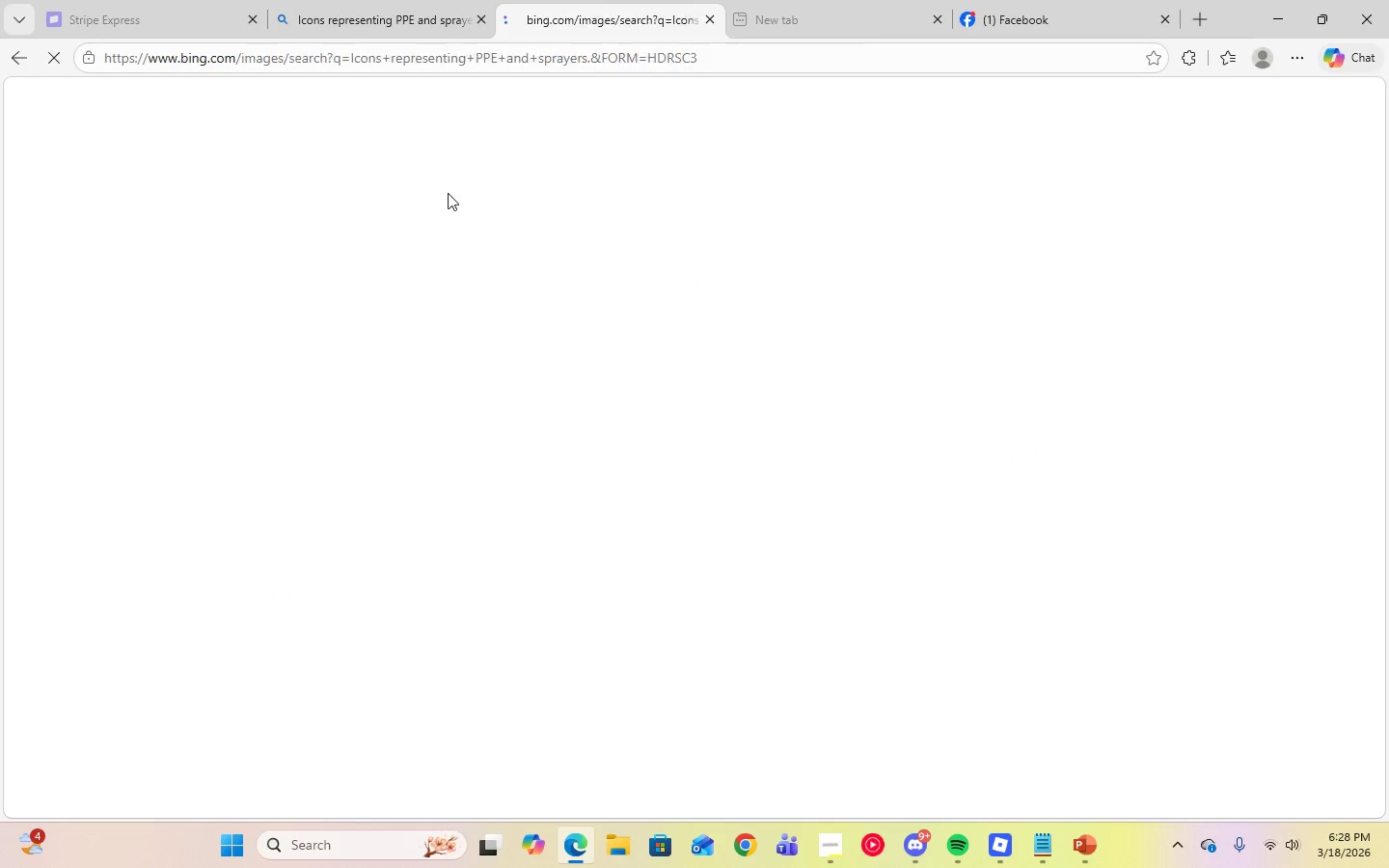 
mouse_move([898, 402])
 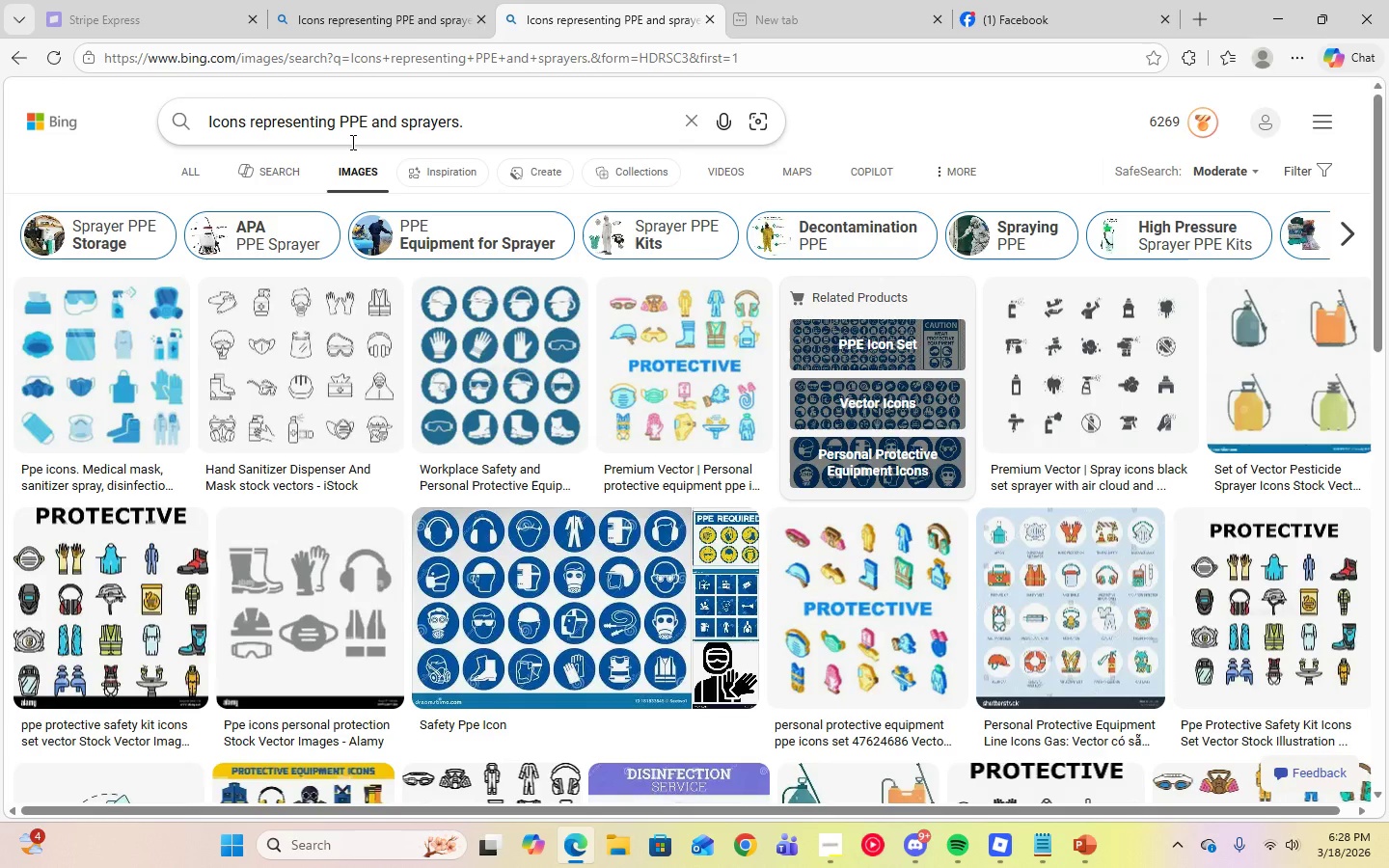 
wait(5.77)
 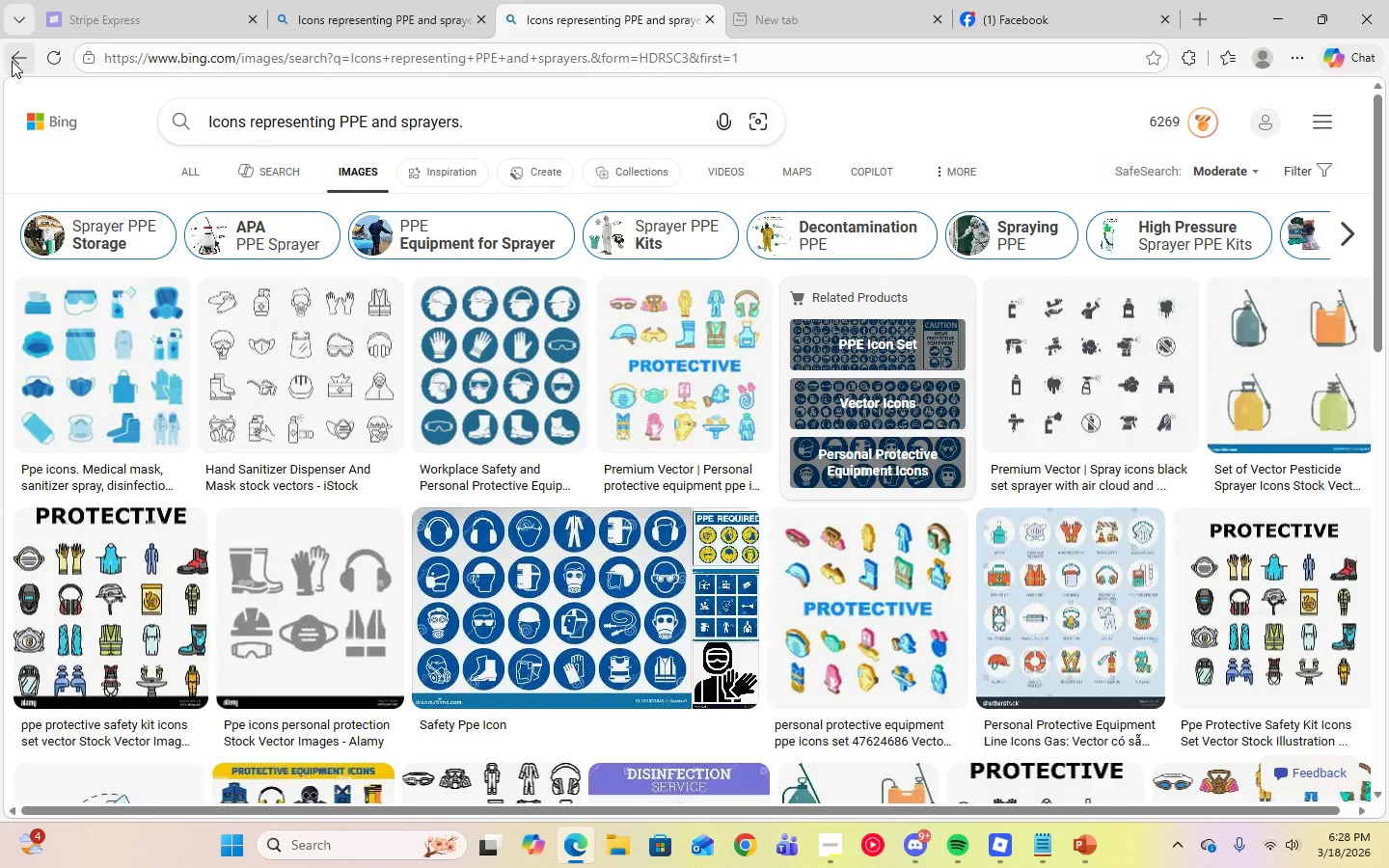 
left_click([14, 68])
 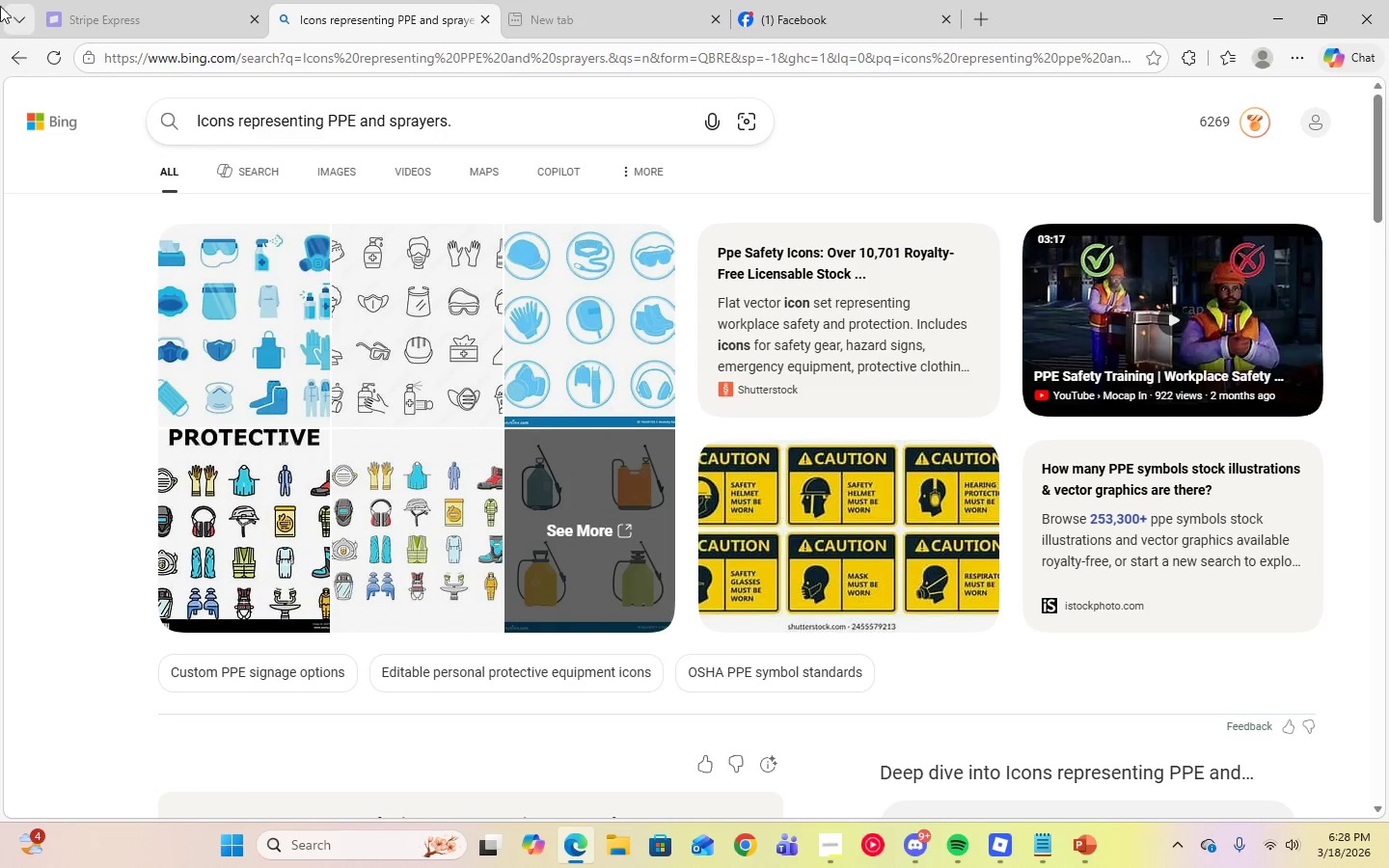 
scroll: coordinate [1098, 639], scroll_direction: down, amount: 9.0
 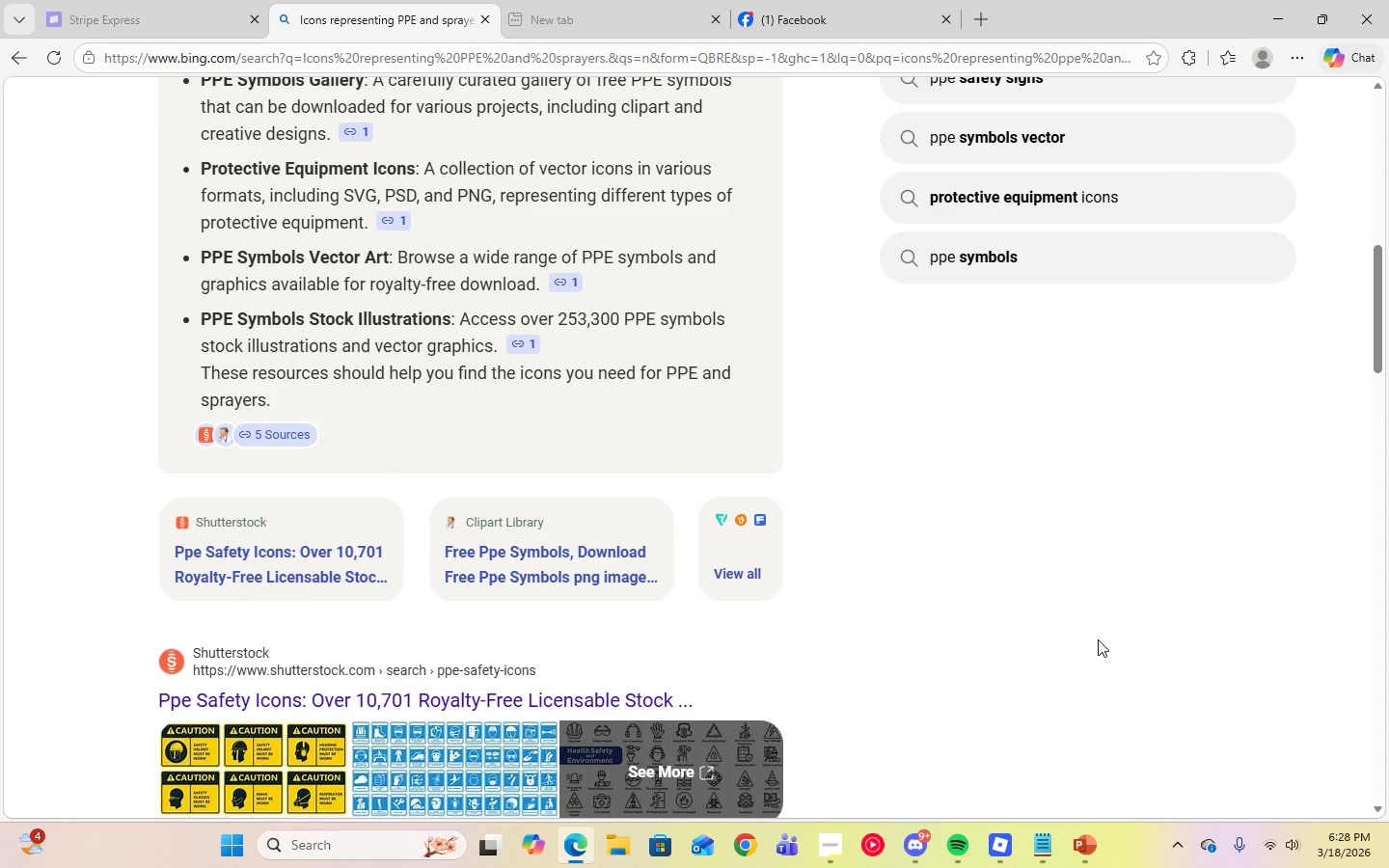 
wait(5.13)
 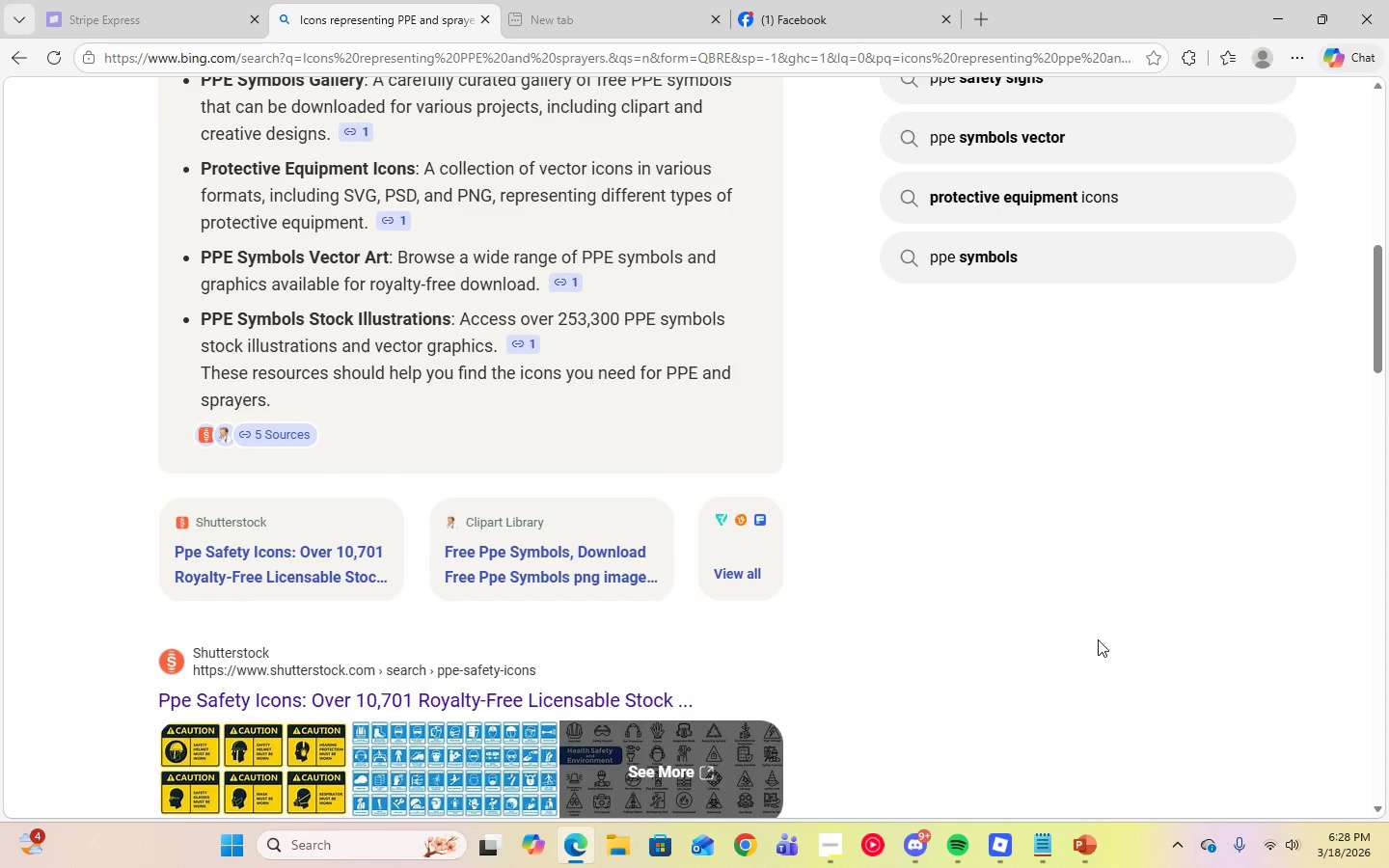 
scroll: coordinate [1098, 639], scroll_direction: down, amount: 18.0
 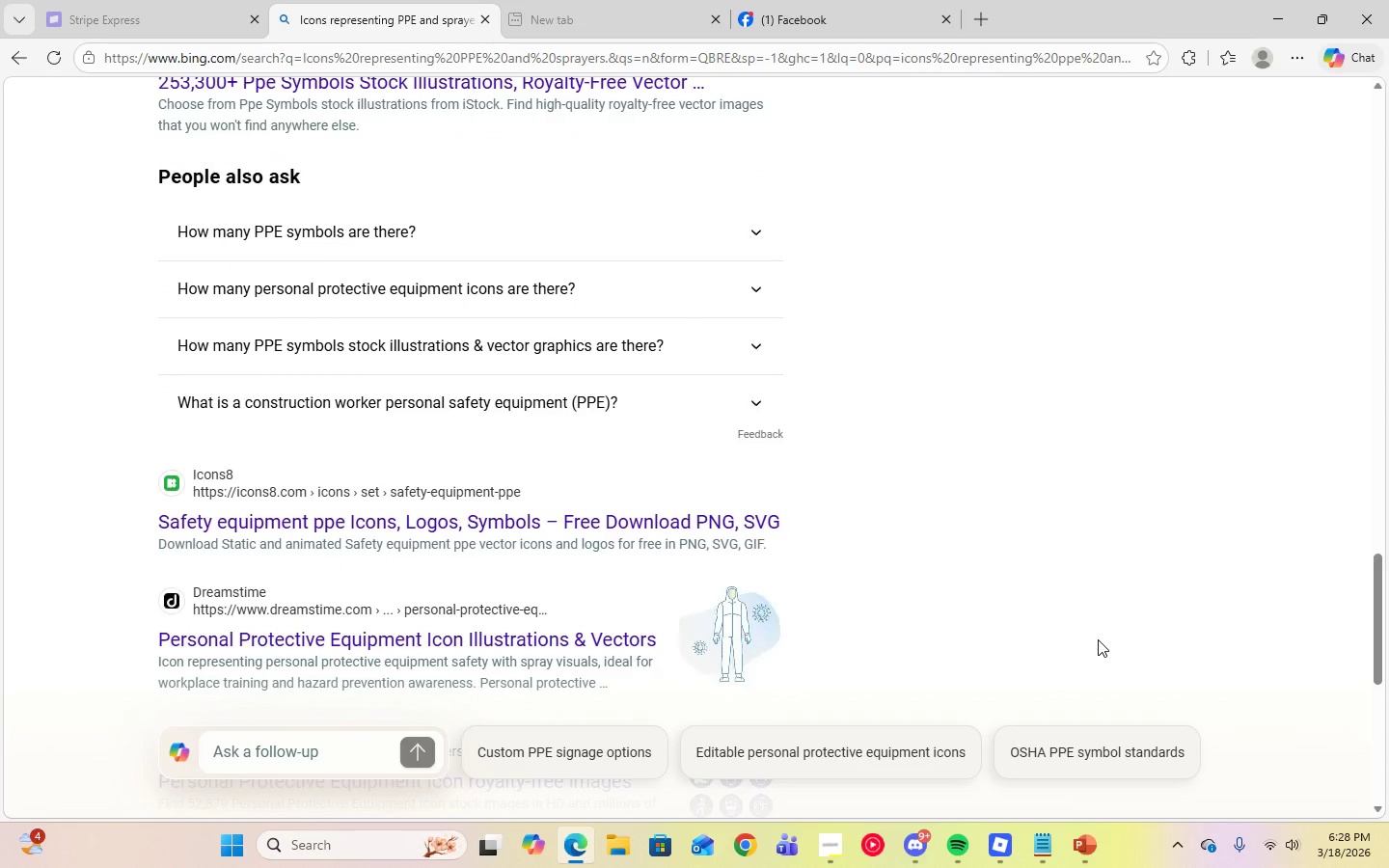 
scroll: coordinate [1100, 637], scroll_direction: up, amount: 11.0
 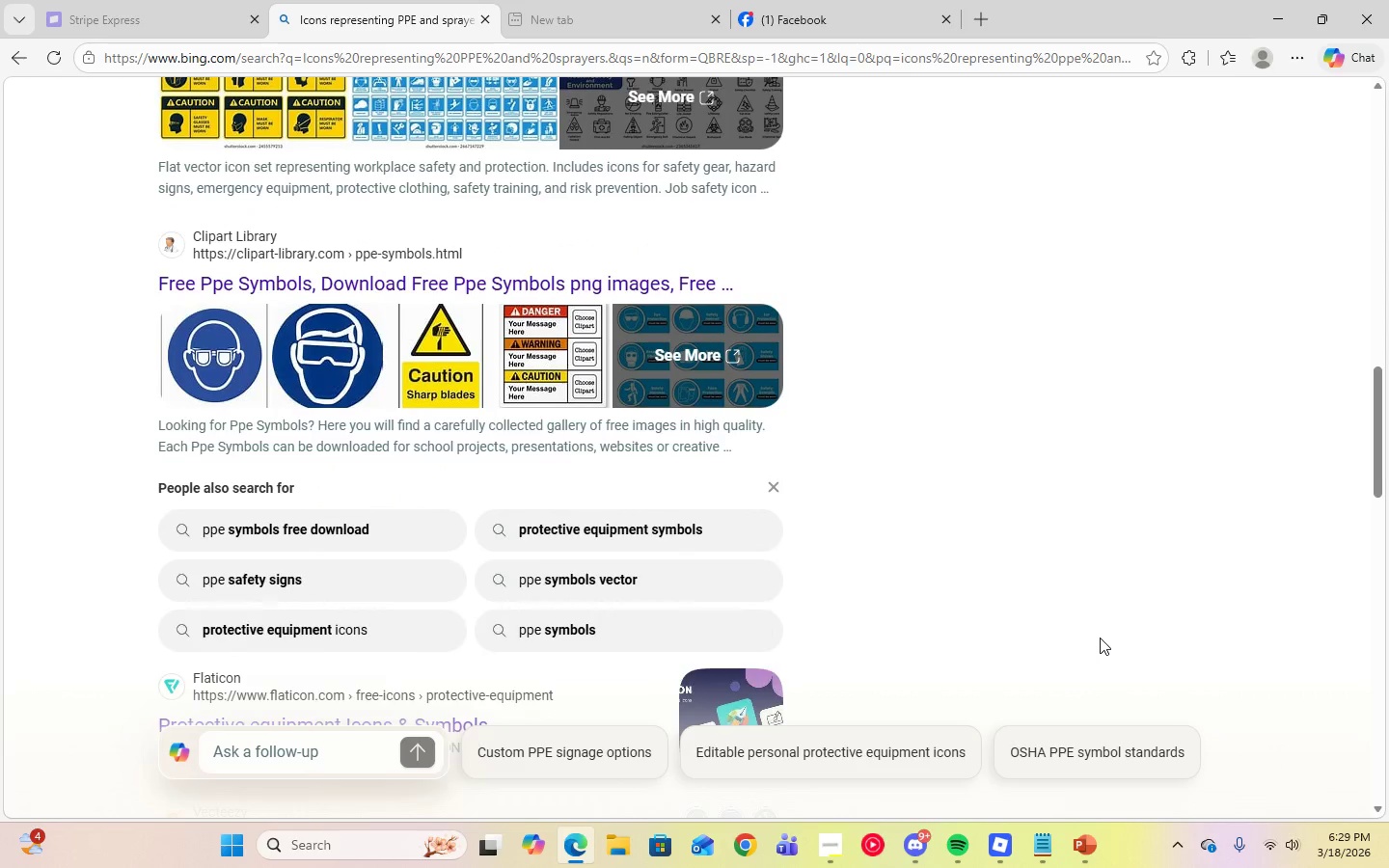 
scroll: coordinate [1100, 637], scroll_direction: none, amount: 0.0
 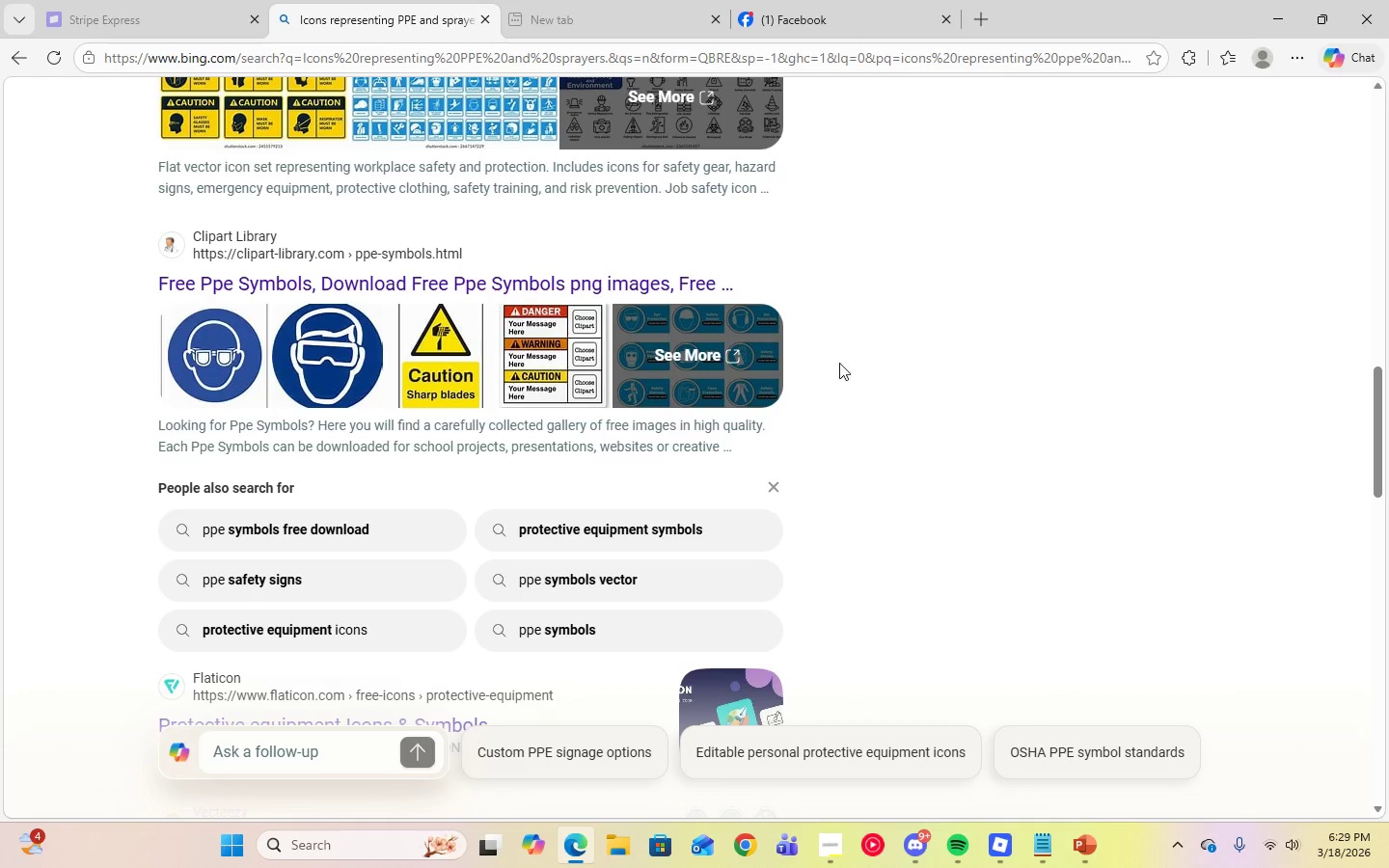 
scroll: coordinate [797, 562], scroll_direction: up, amount: 3.0
 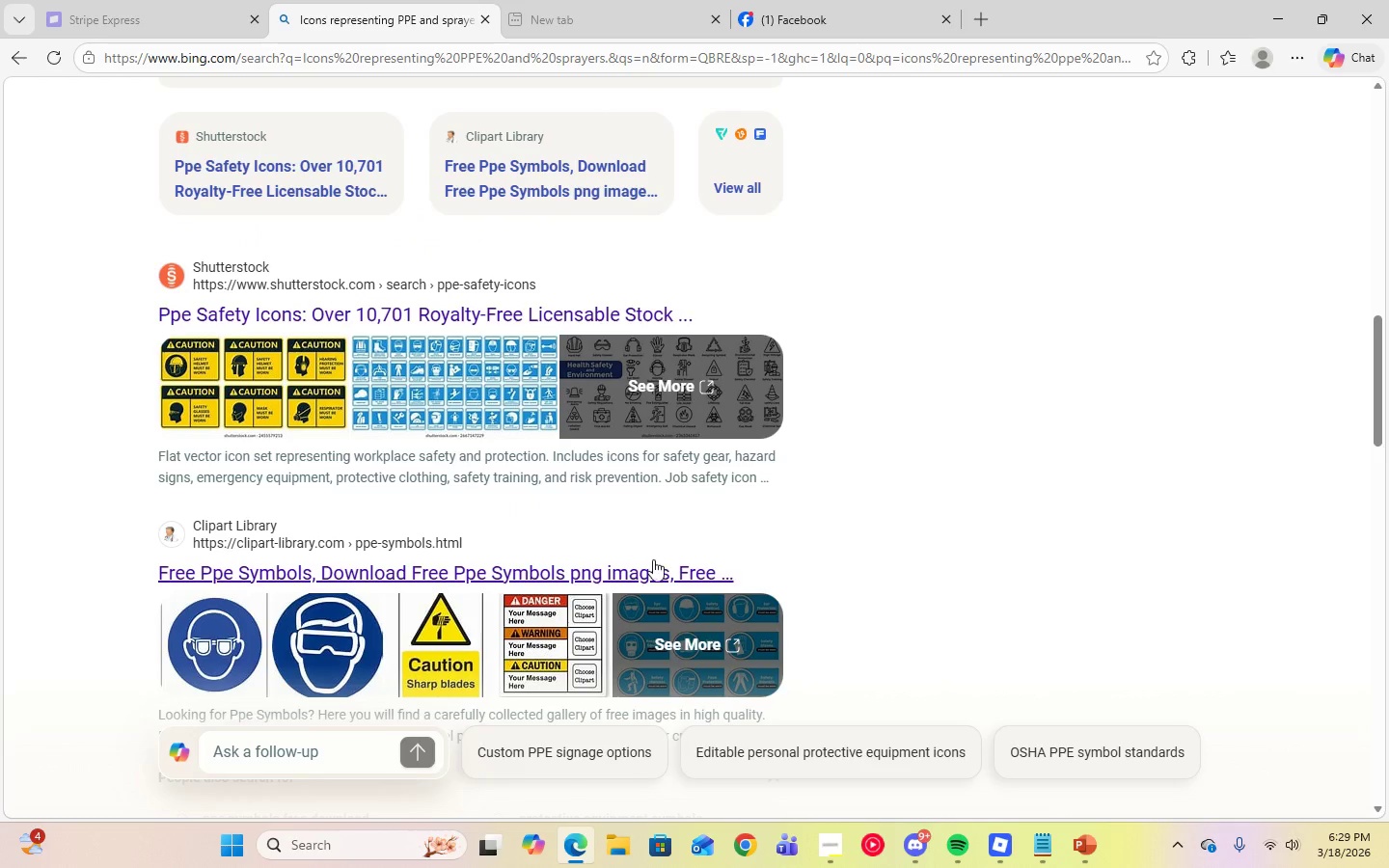 
left_click([653, 574])
 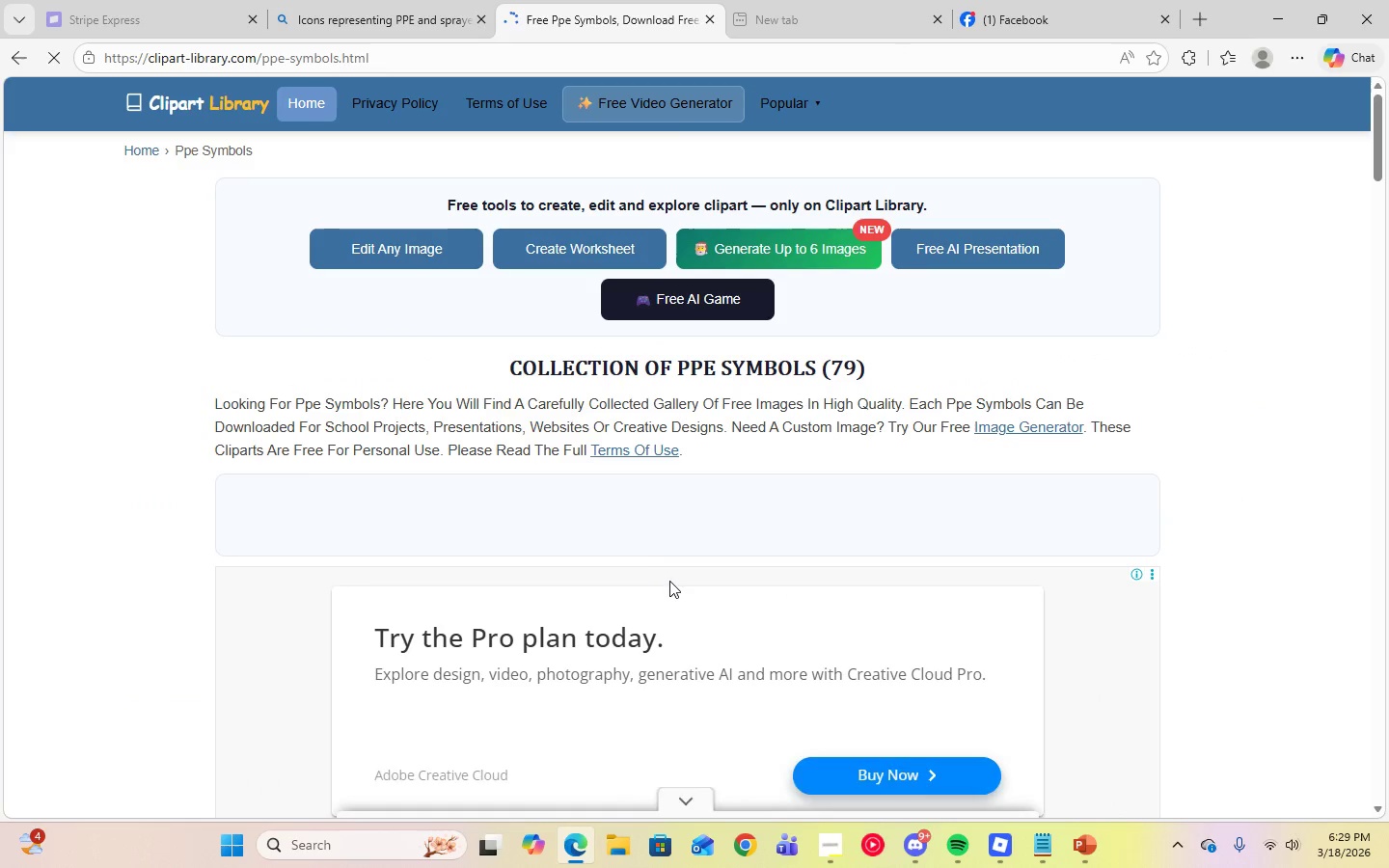 
scroll: coordinate [708, 576], scroll_direction: down, amount: 6.0
 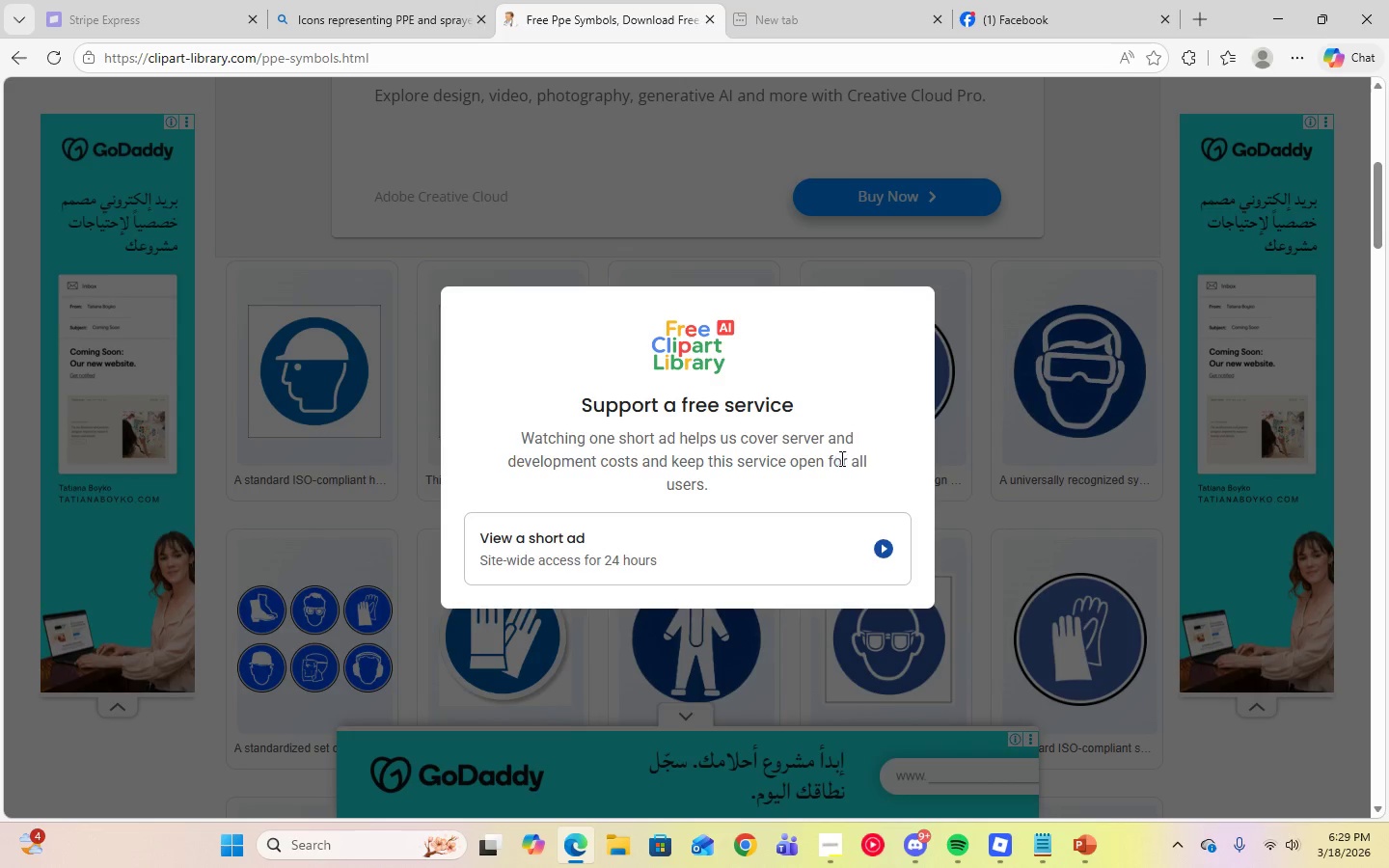 
left_click([643, 529])
 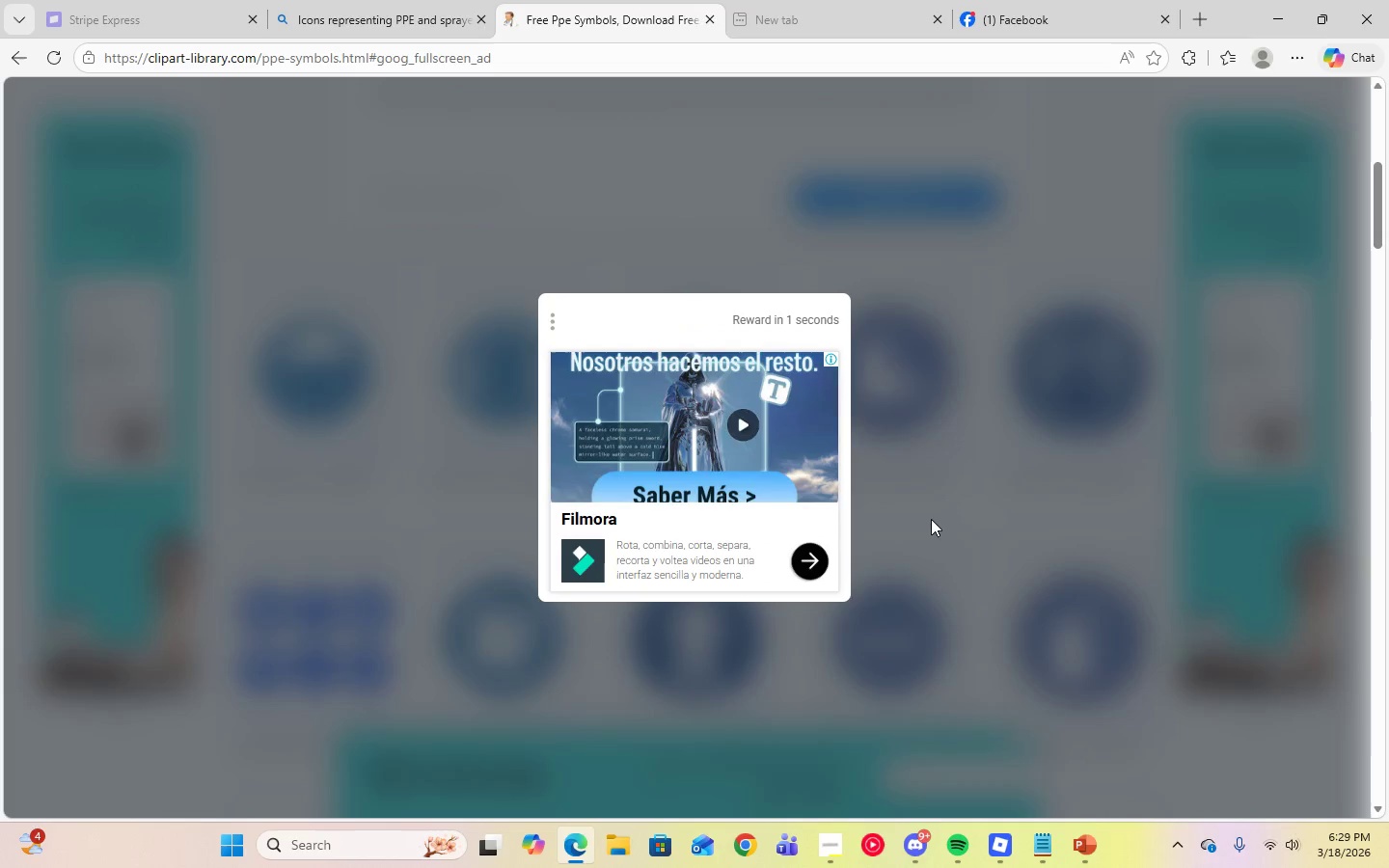 
wait(6.22)
 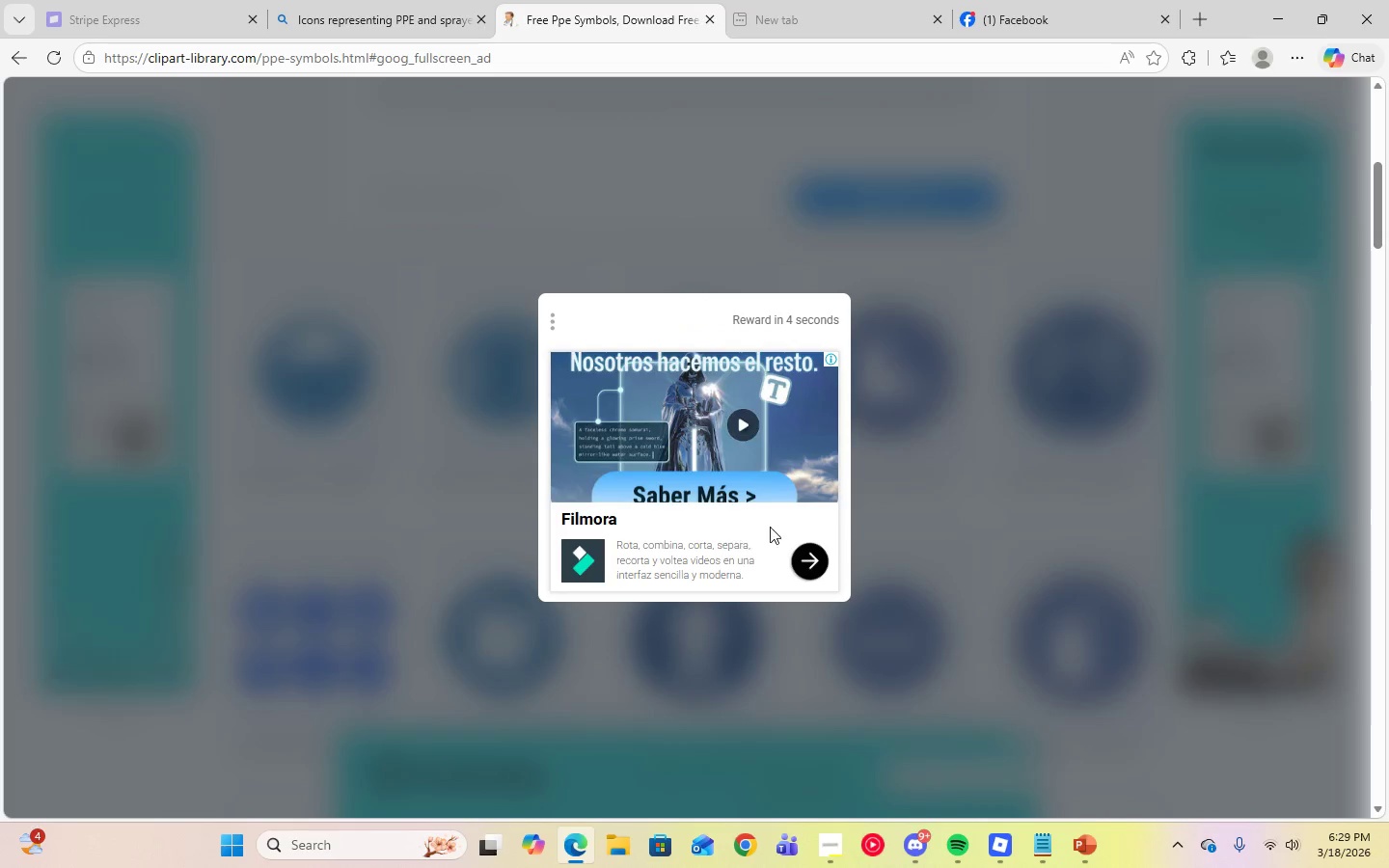 
left_click([834, 319])
 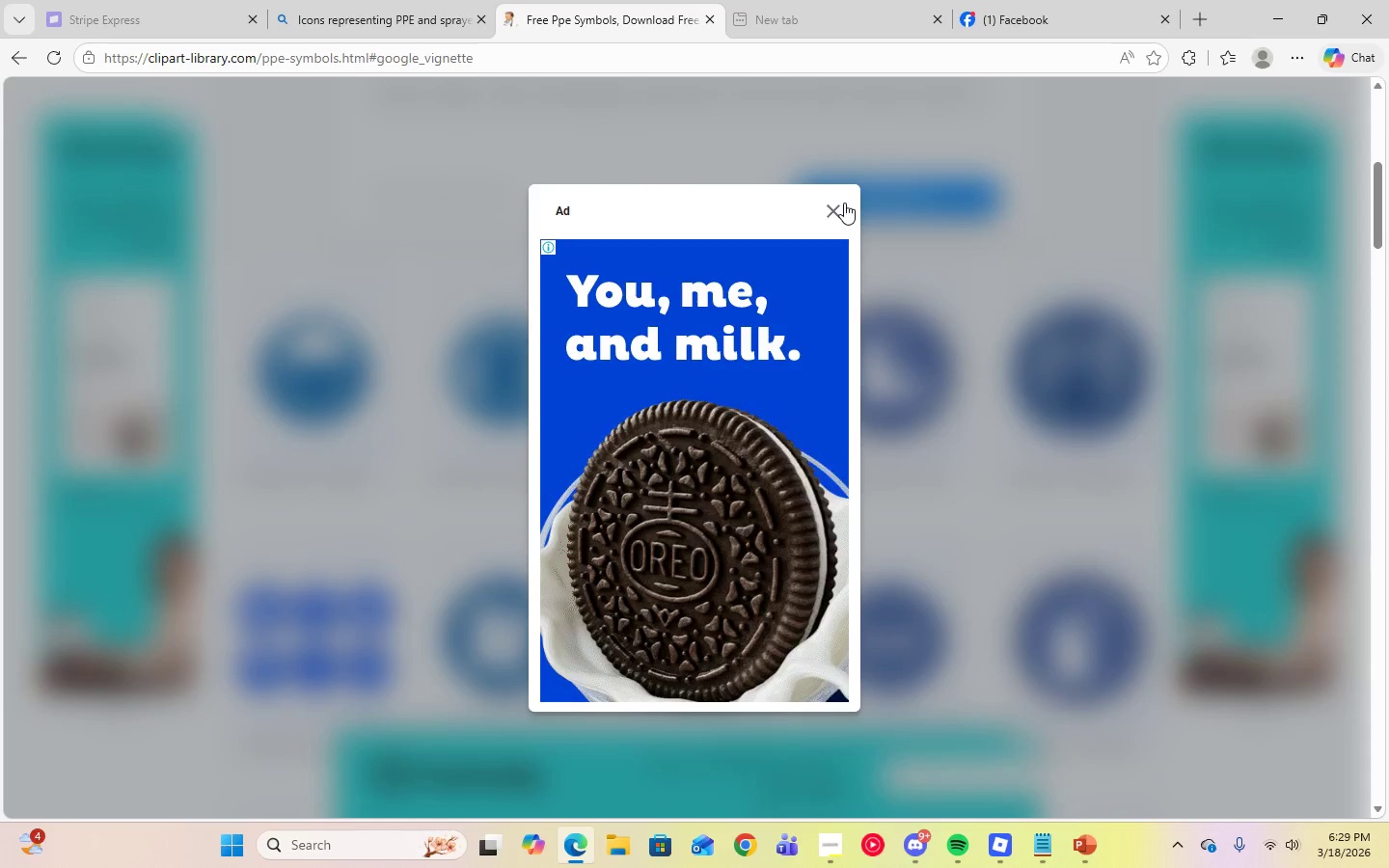 
left_click([830, 212])
 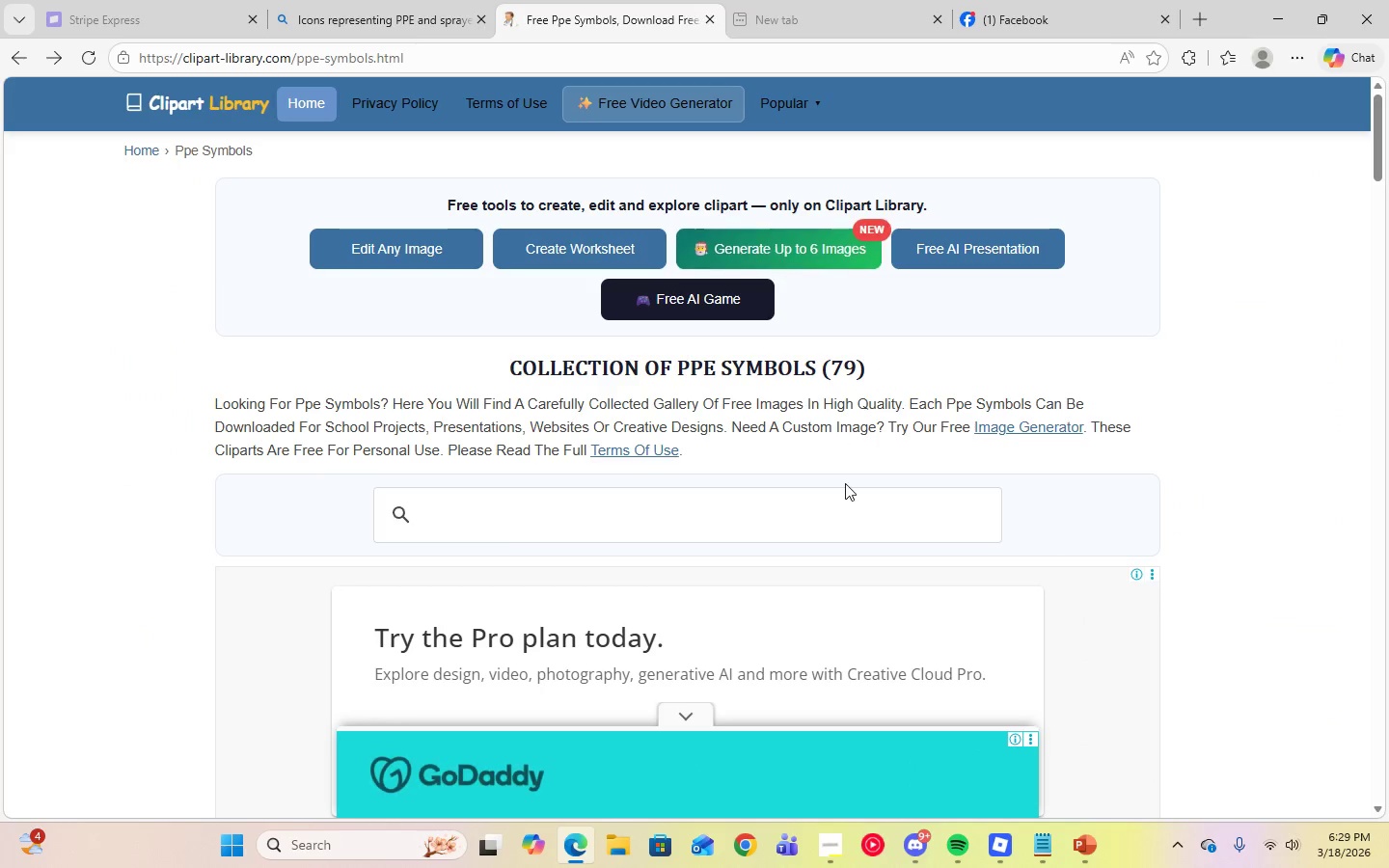 
scroll: coordinate [848, 489], scroll_direction: down, amount: 5.0
 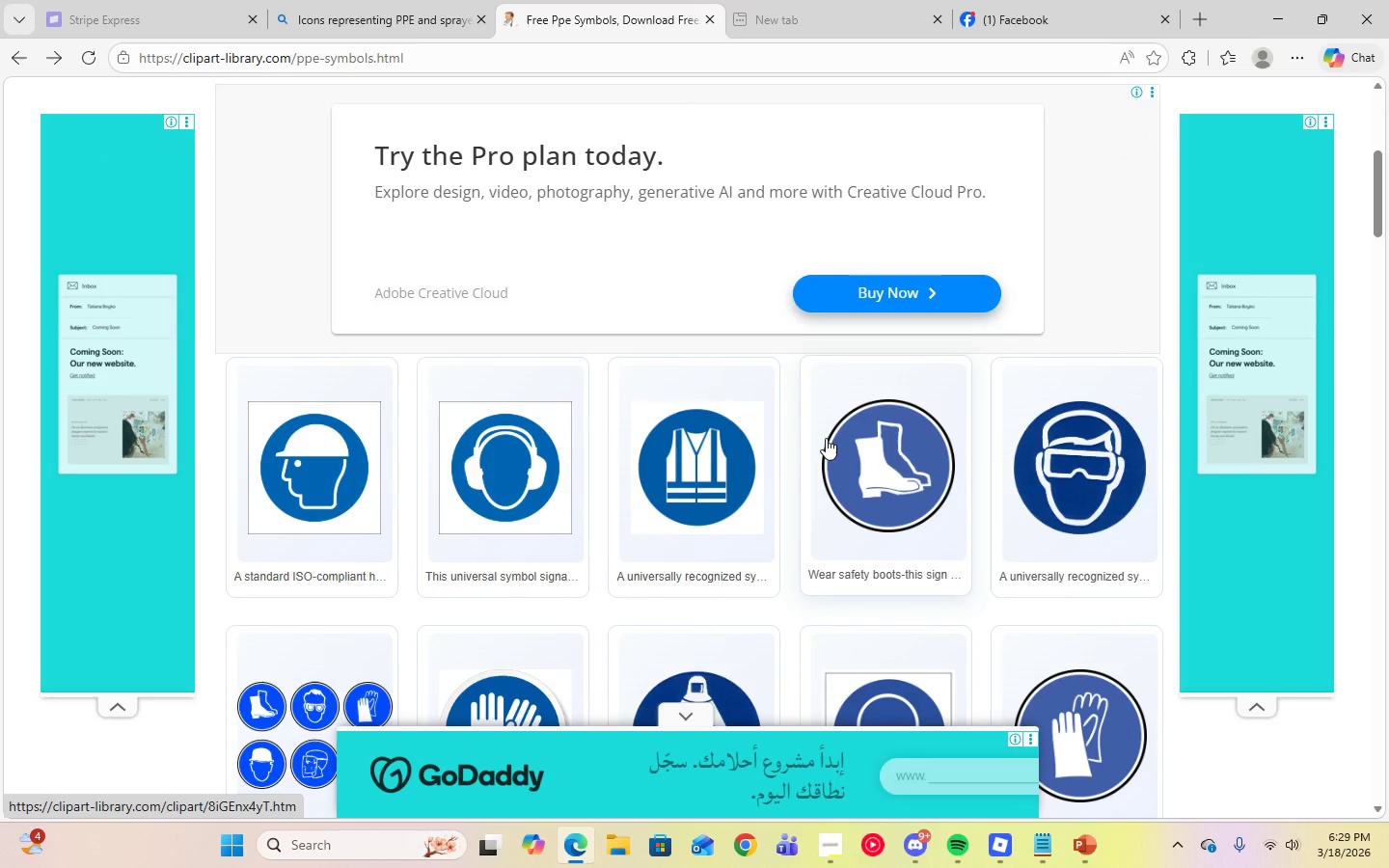 
wait(5.9)
 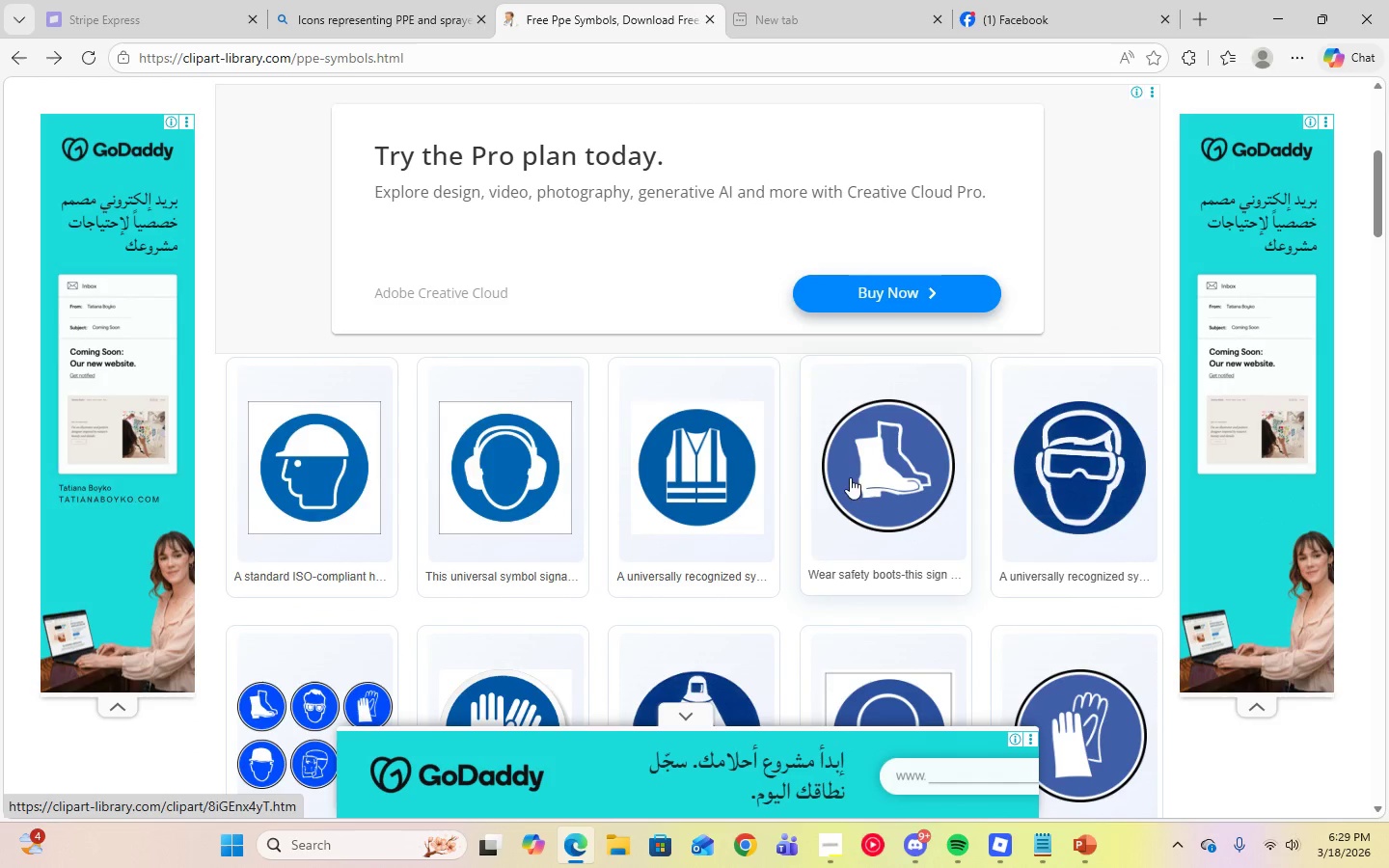 
scroll: coordinate [758, 590], scroll_direction: down, amount: 2.0
 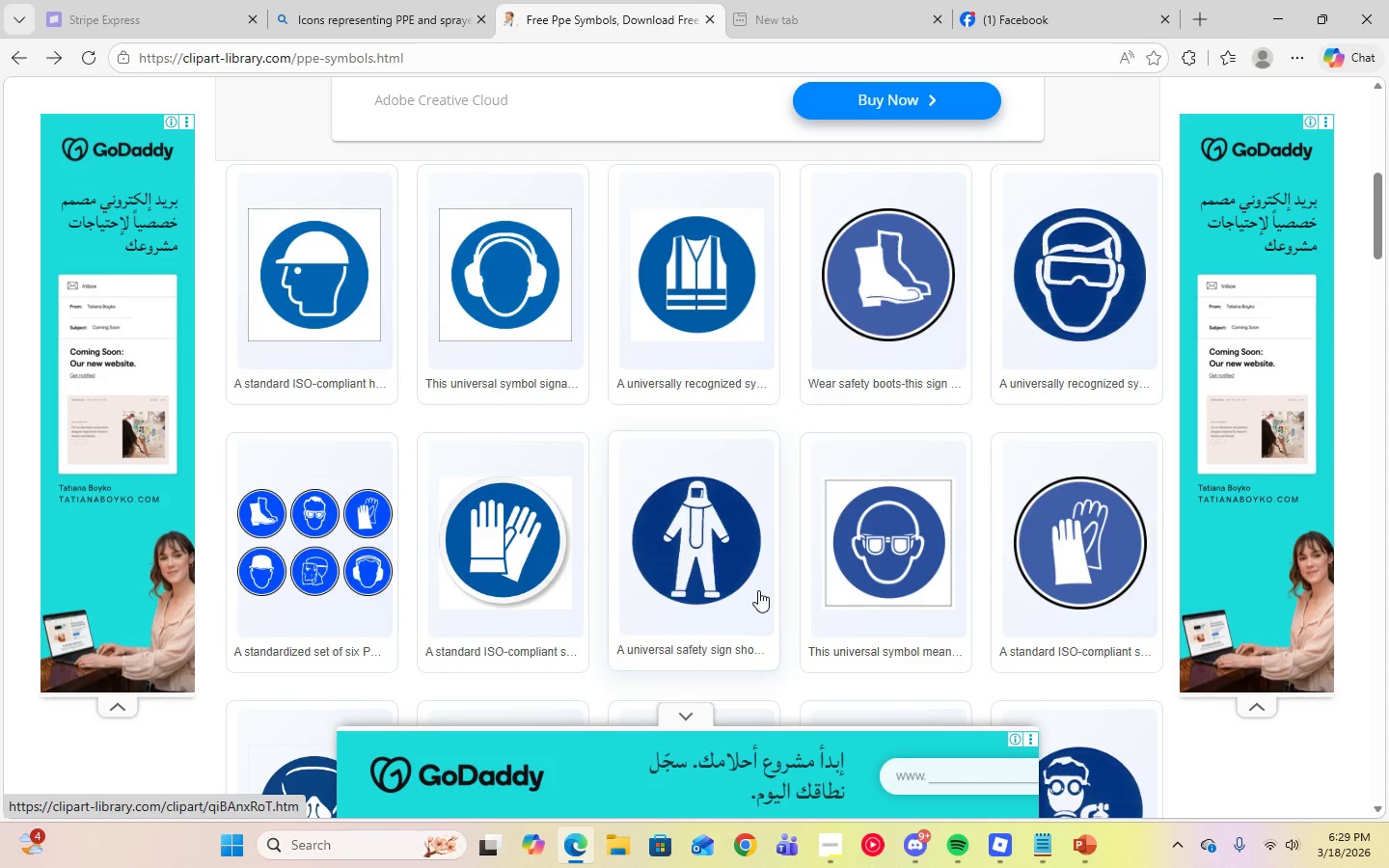 
wait(7.46)
 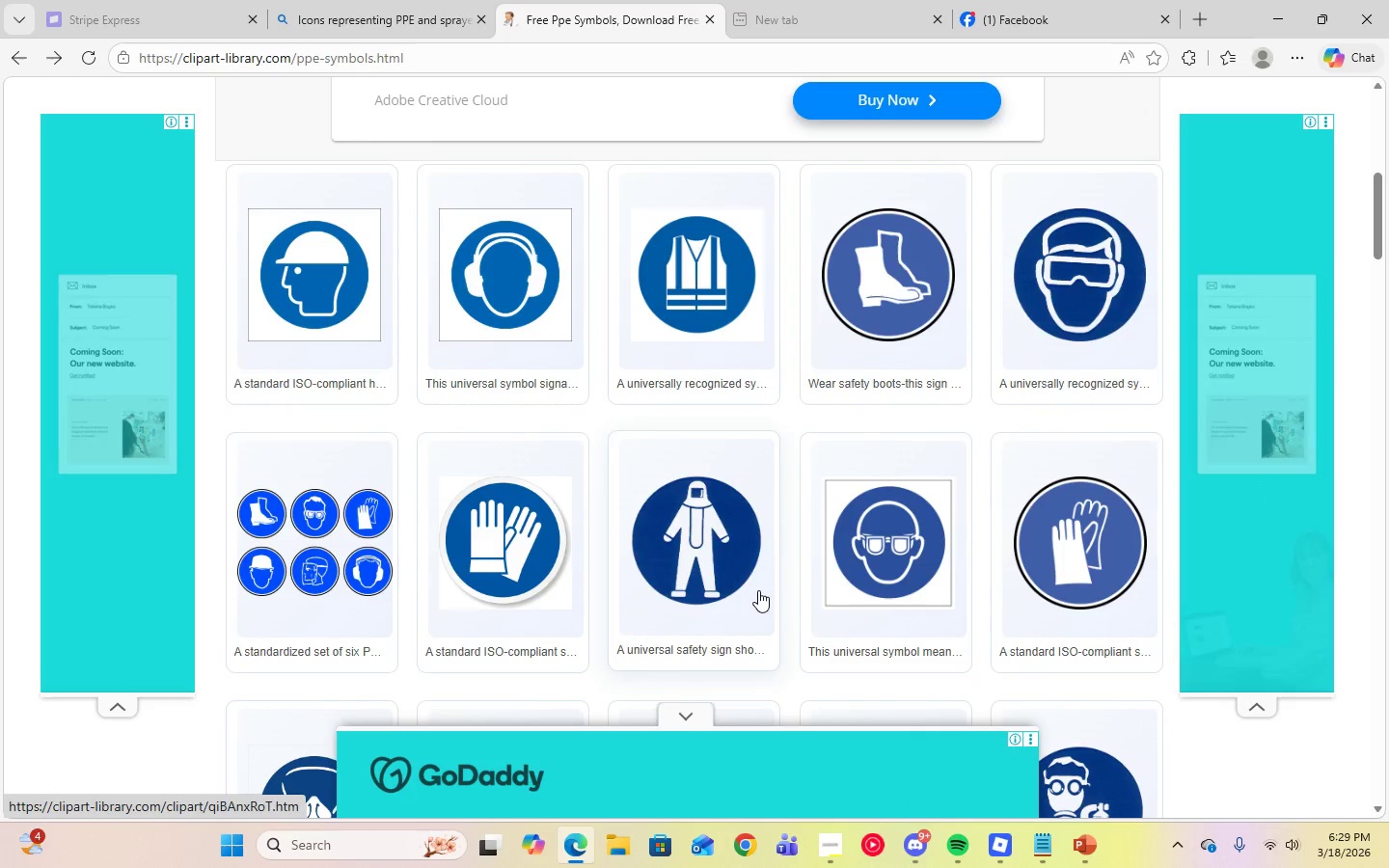 
left_click([371, 22])
 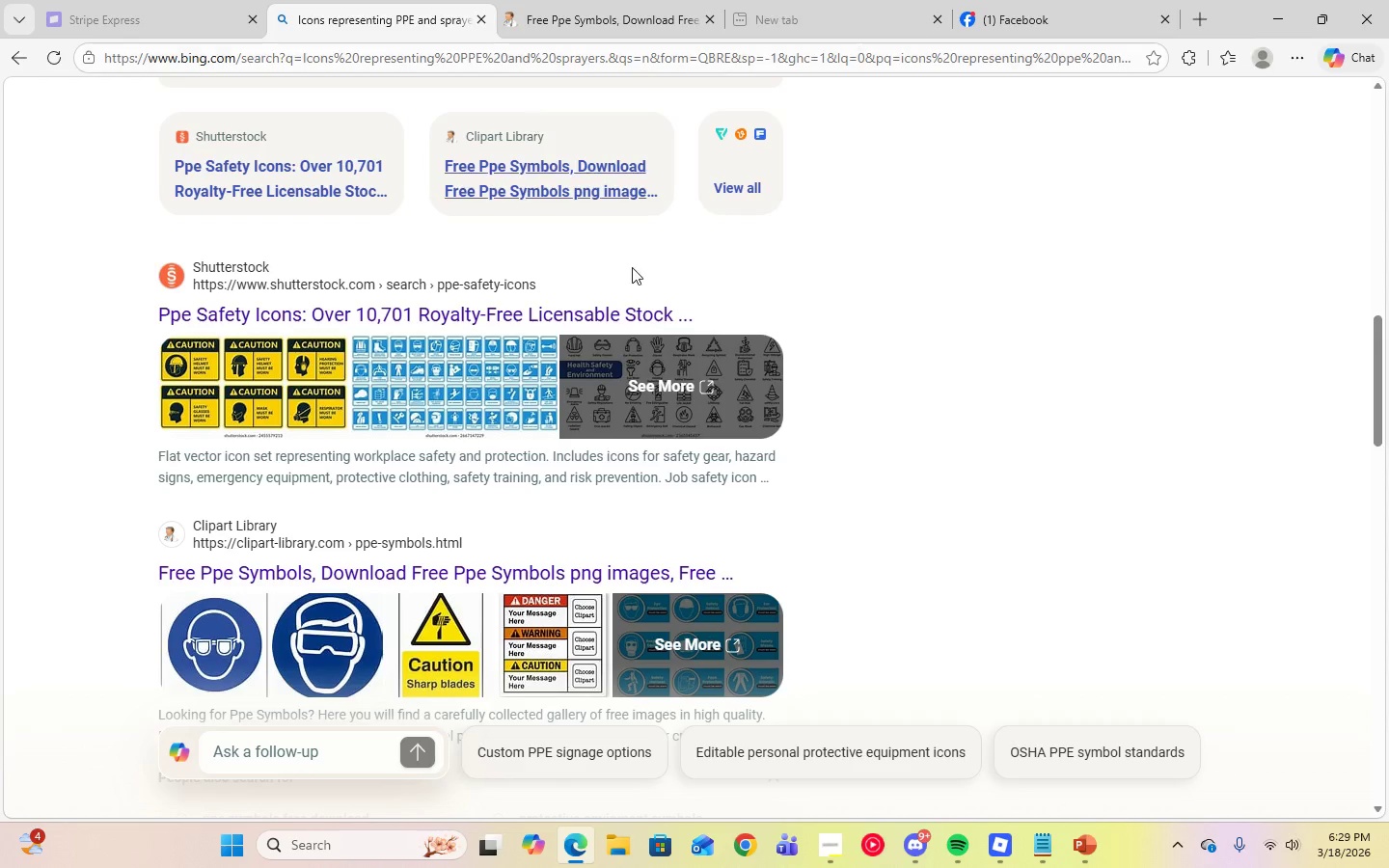 
scroll: coordinate [701, 348], scroll_direction: up, amount: 15.0
 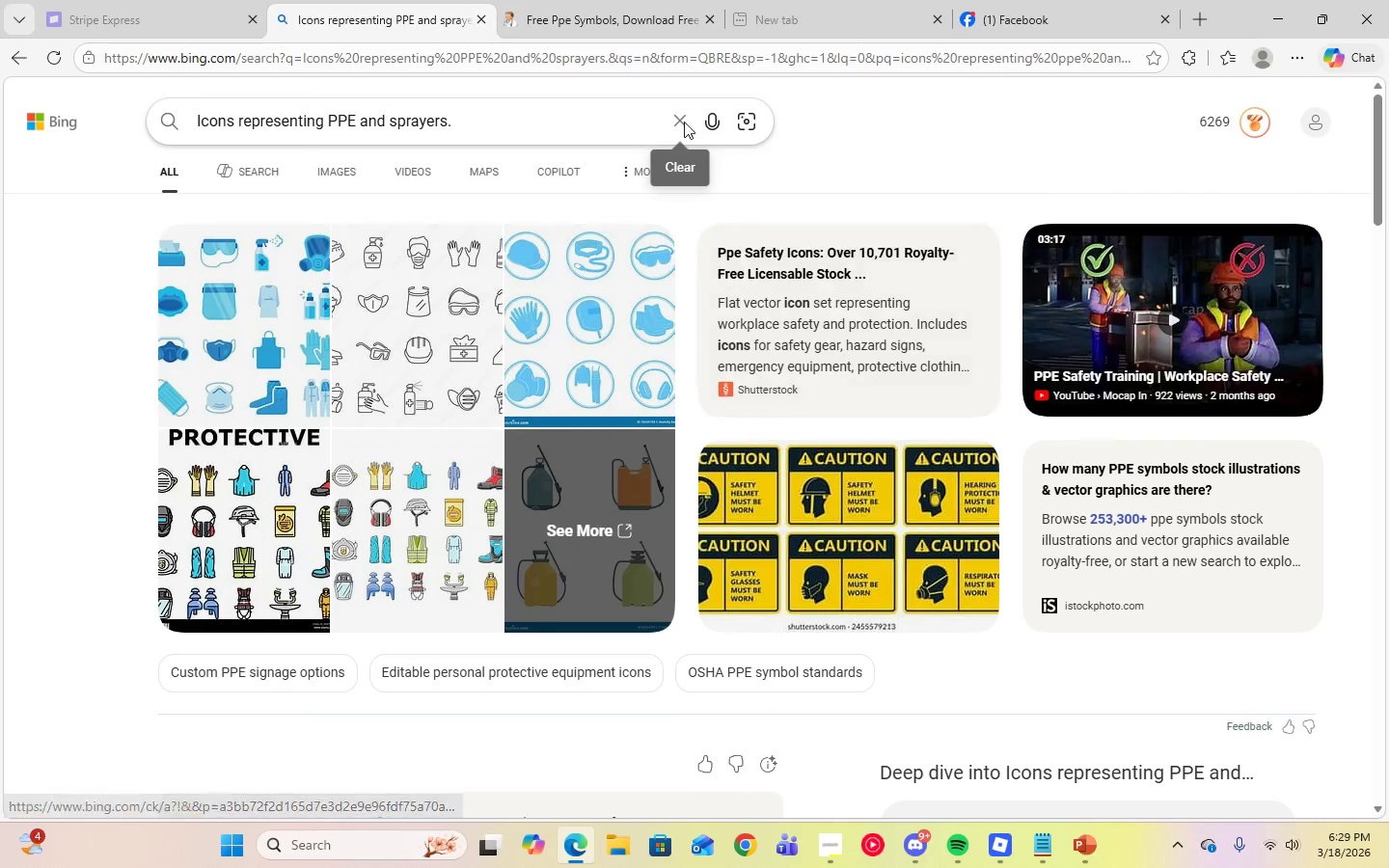 
left_click([680, 122])
 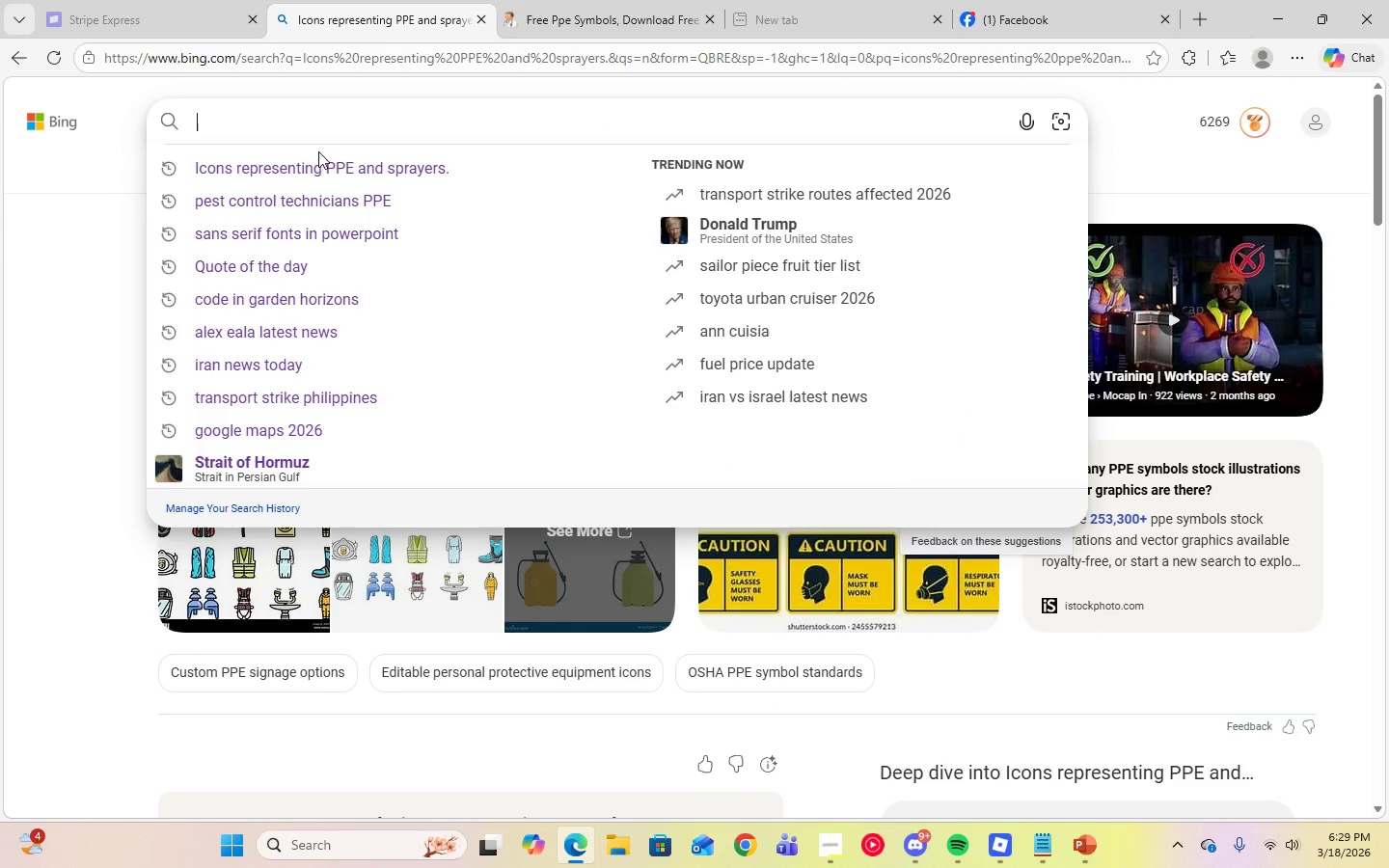 
left_click([330, 195])
 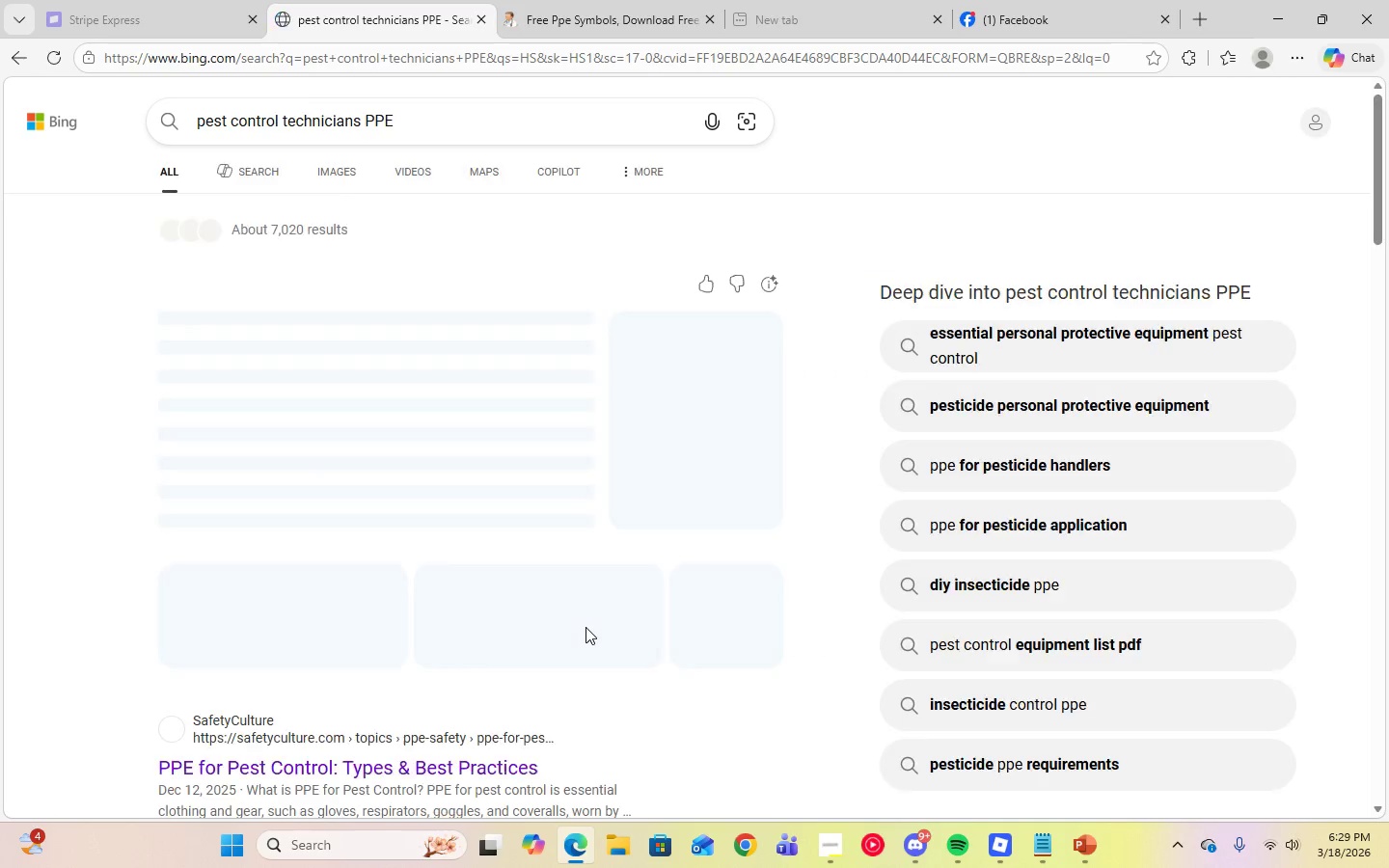 
scroll: coordinate [585, 627], scroll_direction: down, amount: 1.0
 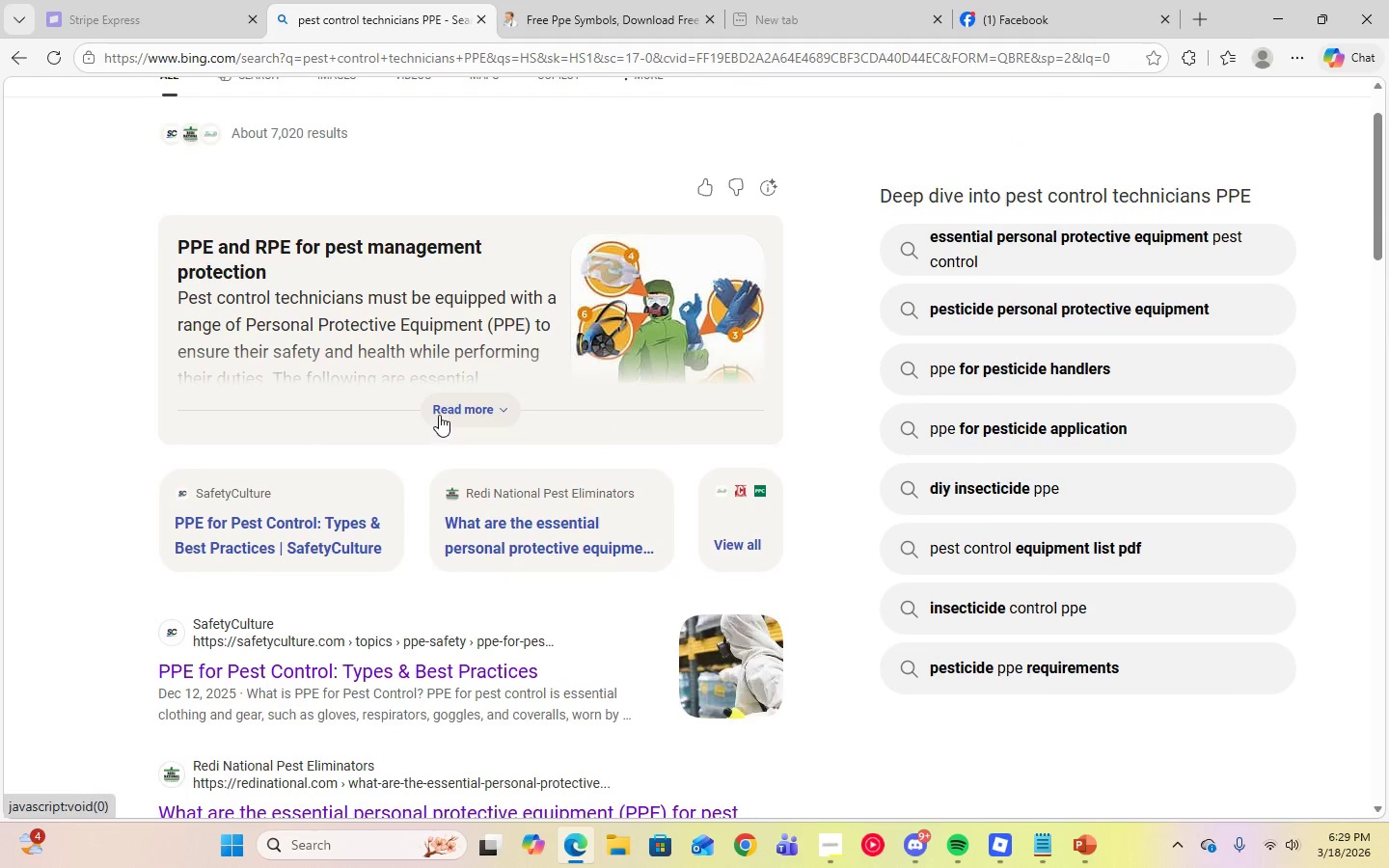 
left_click([441, 411])
 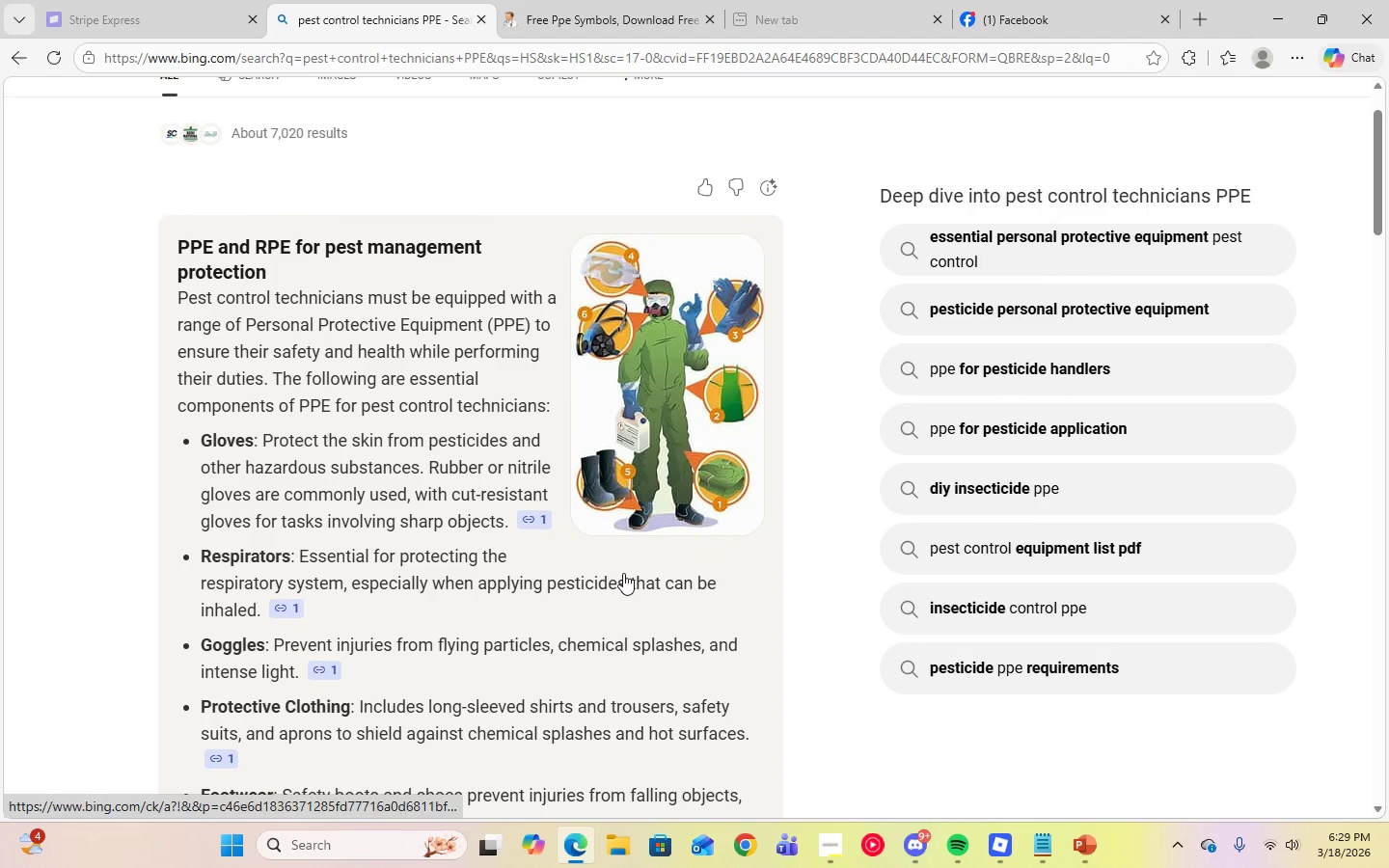 
scroll: coordinate [623, 573], scroll_direction: down, amount: 1.0
 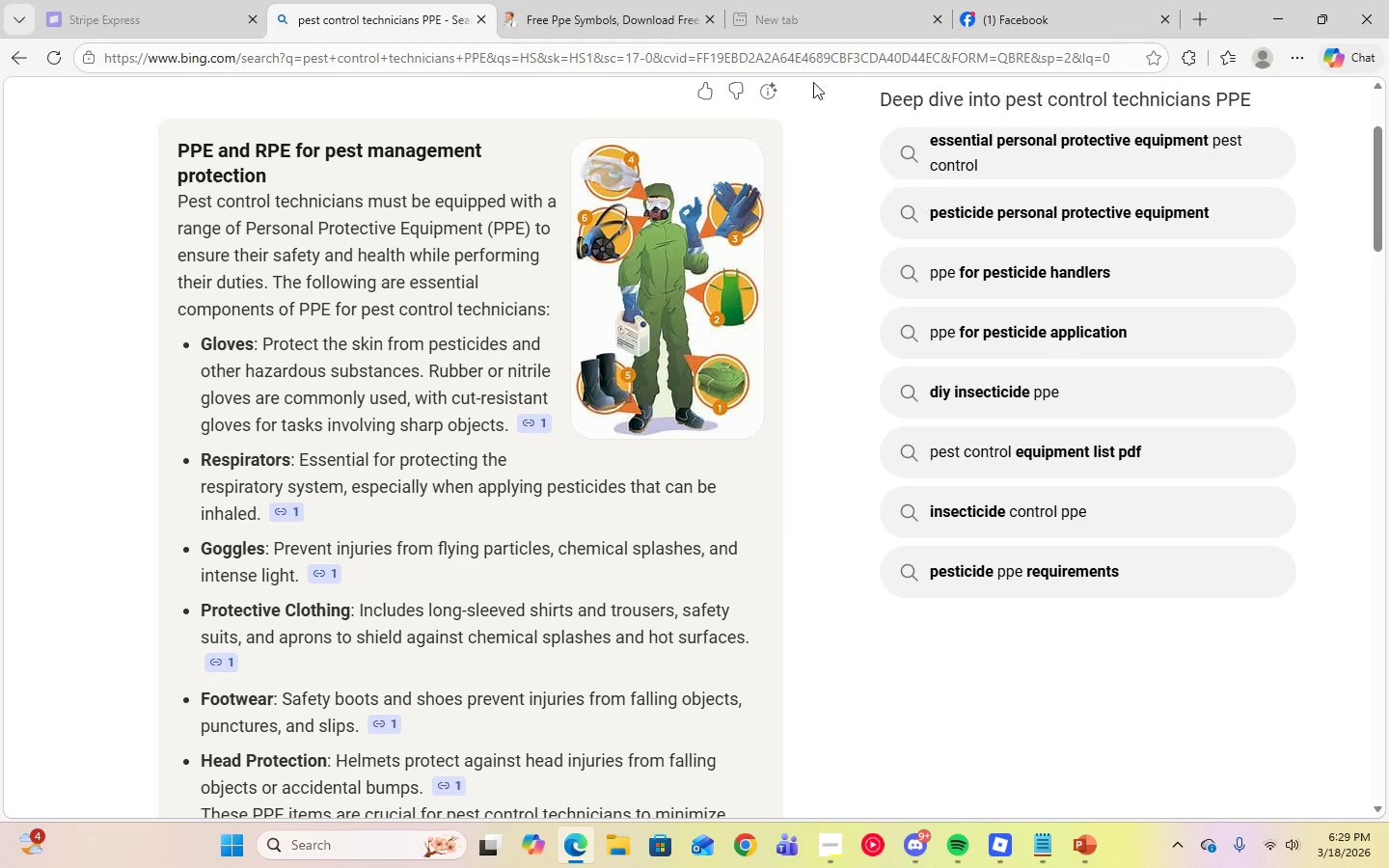 
left_click([586, 27])
 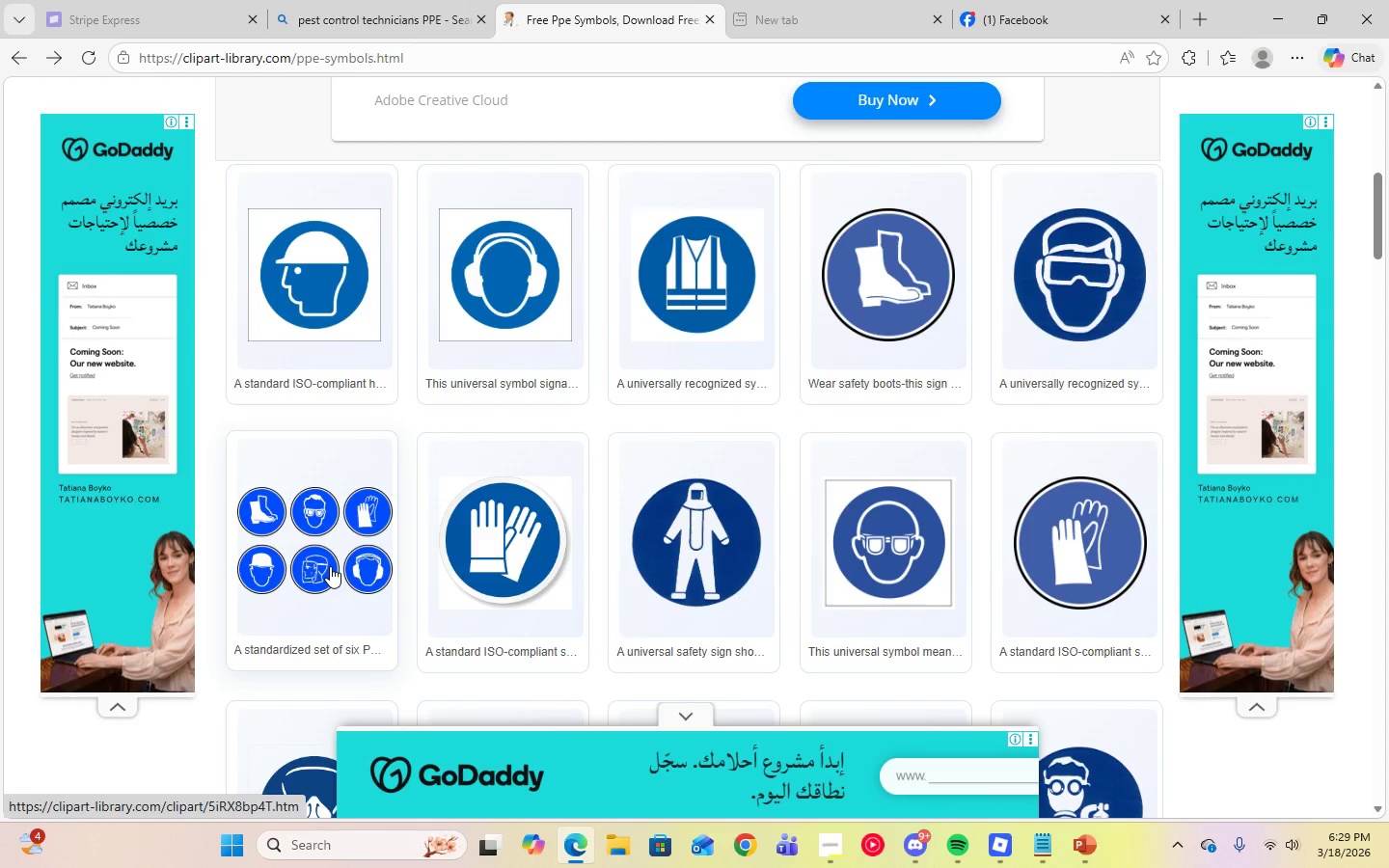 
wait(5.38)
 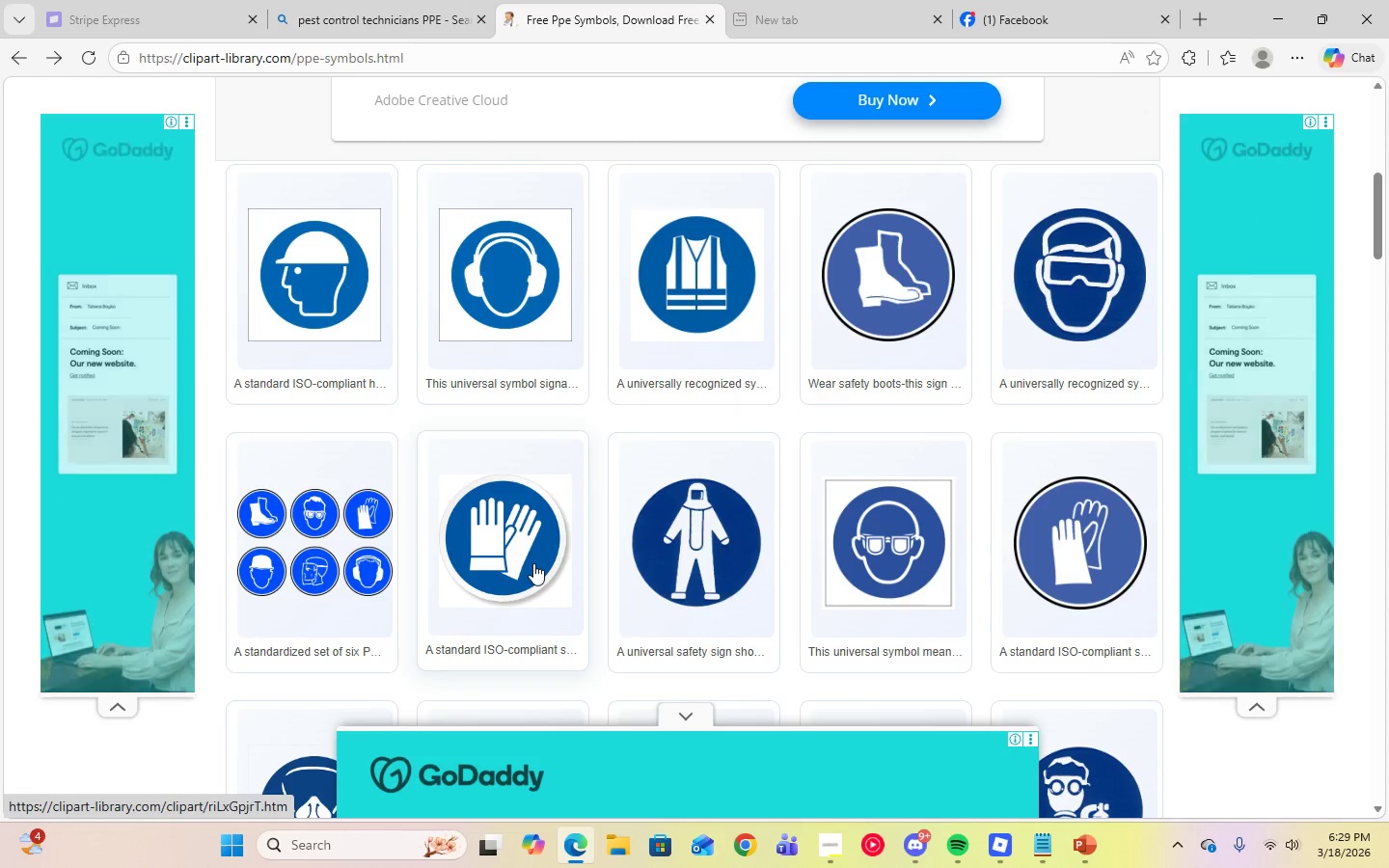 
left_click([298, 573])
 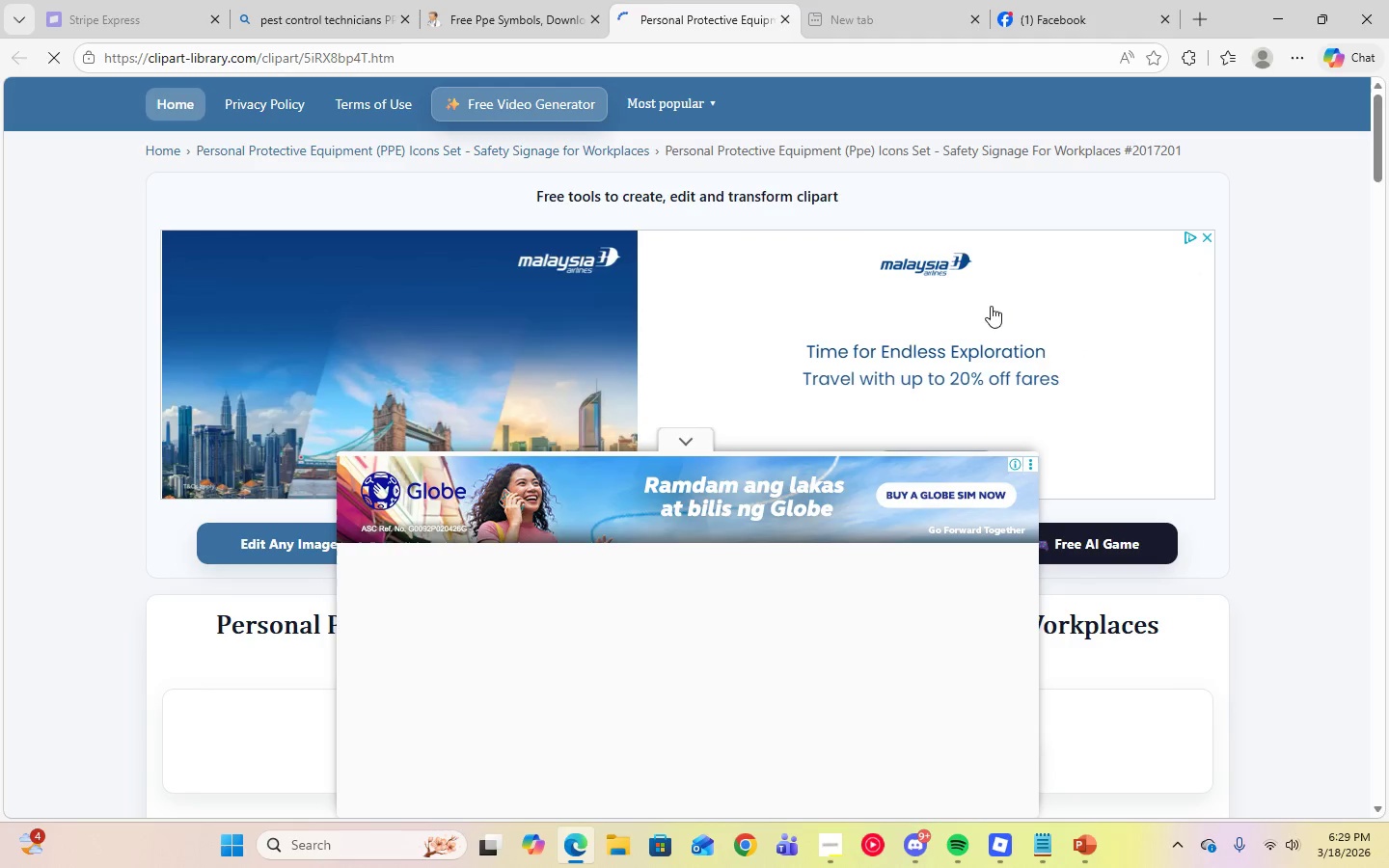 
left_click([705, 438])
 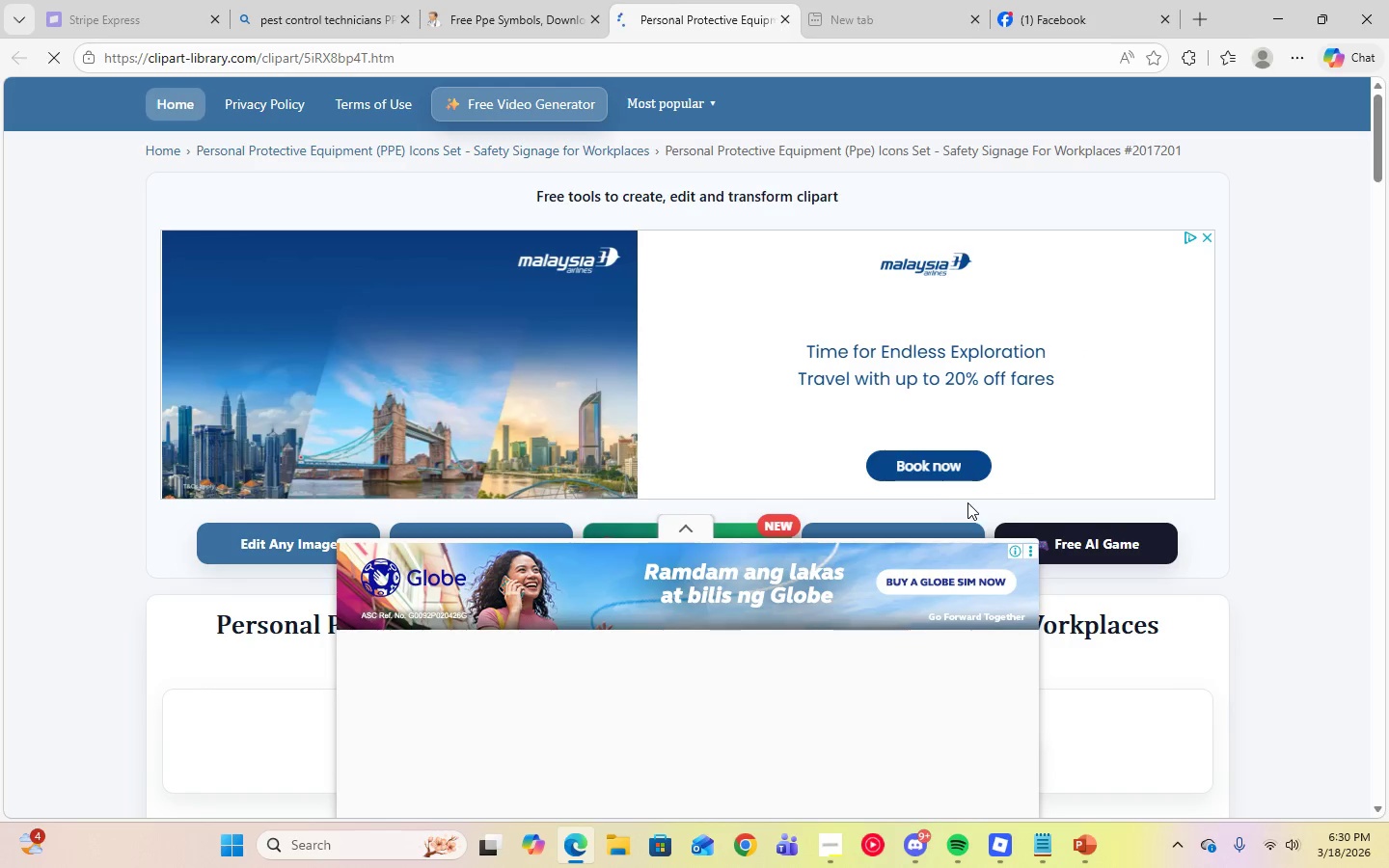 
scroll: coordinate [1104, 503], scroll_direction: down, amount: 3.0
 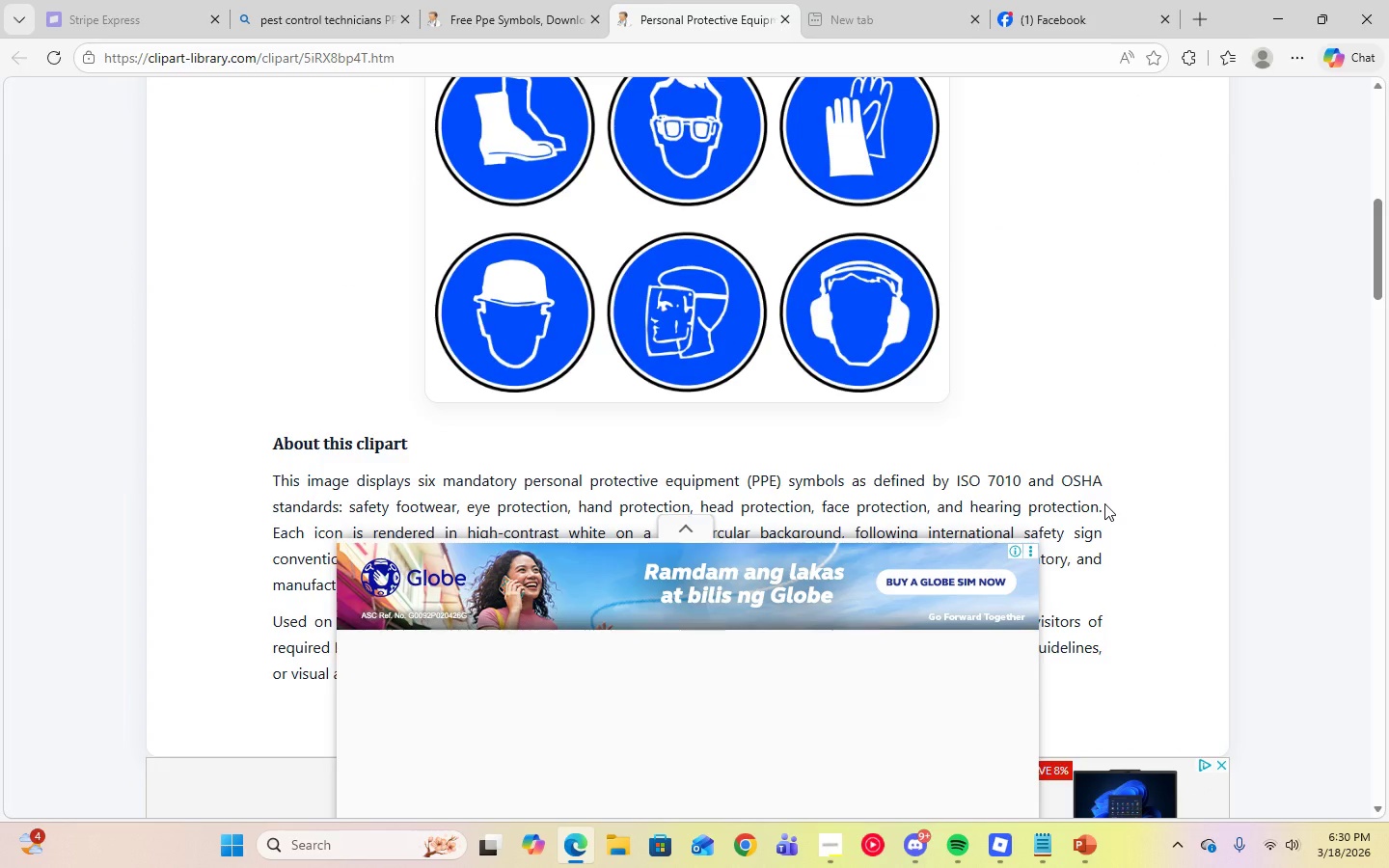 
scroll: coordinate [1104, 503], scroll_direction: up, amount: 1.0
 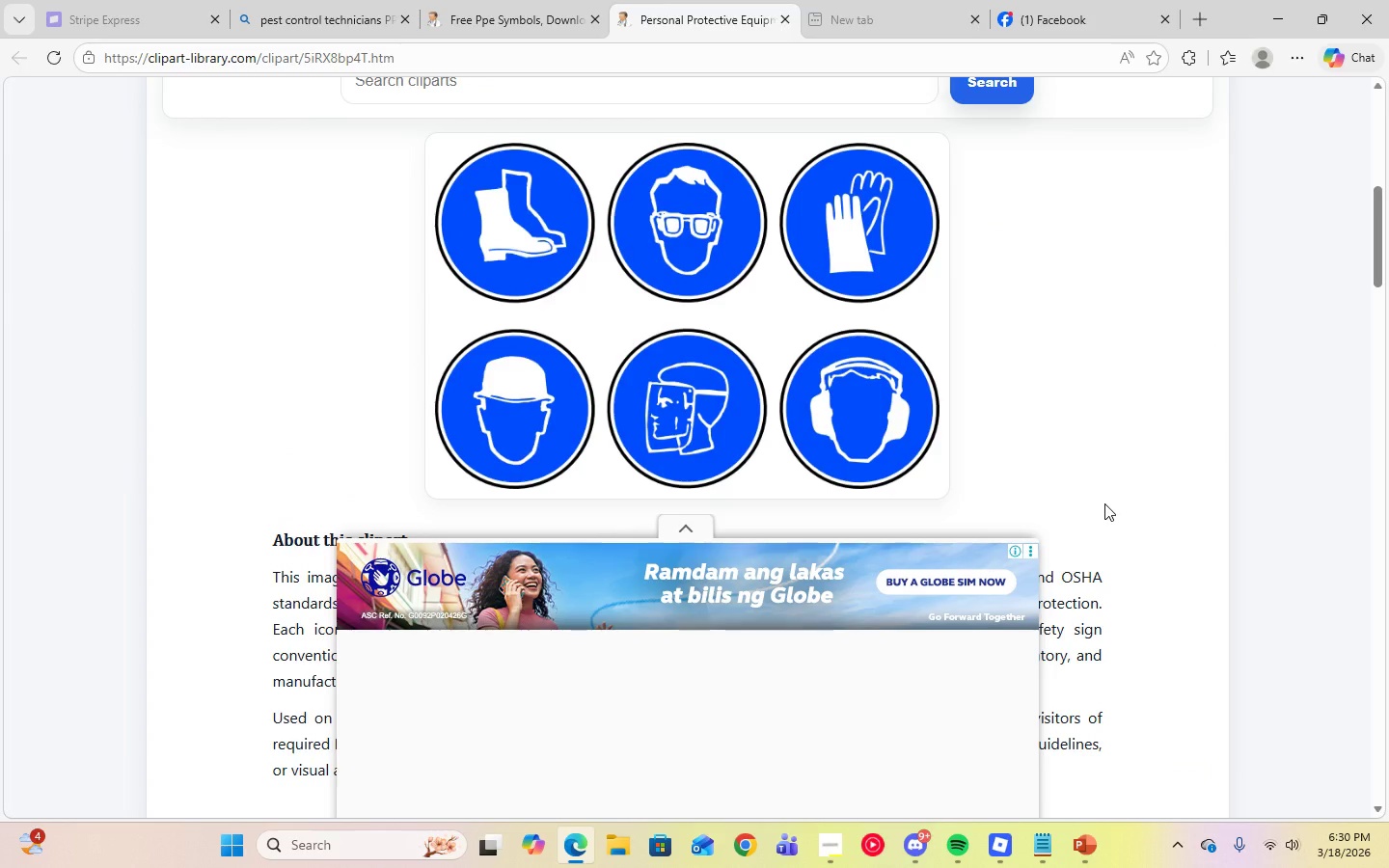 
scroll: coordinate [1104, 503], scroll_direction: down, amount: 11.0
 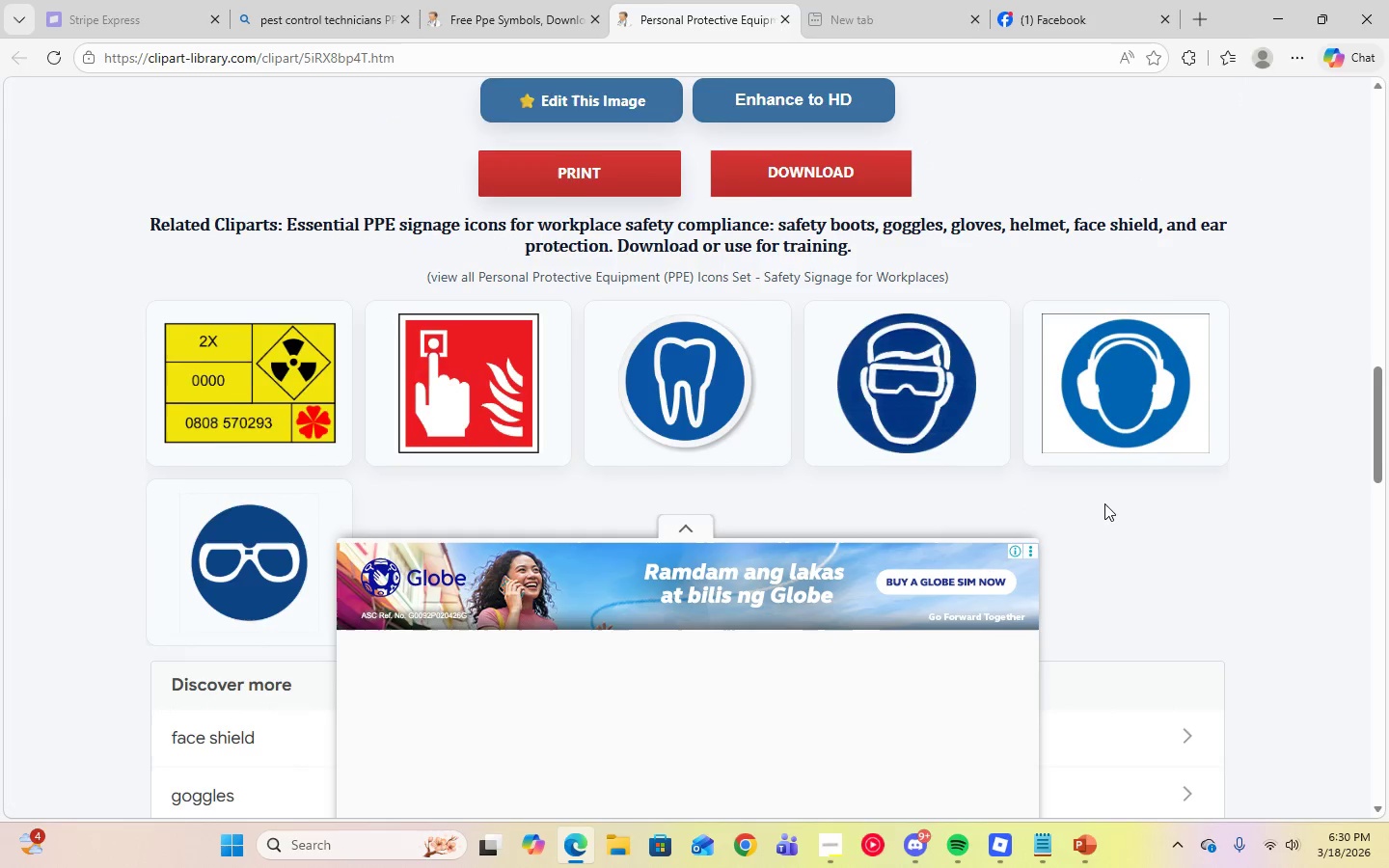 
scroll: coordinate [1104, 503], scroll_direction: up, amount: 1.0
 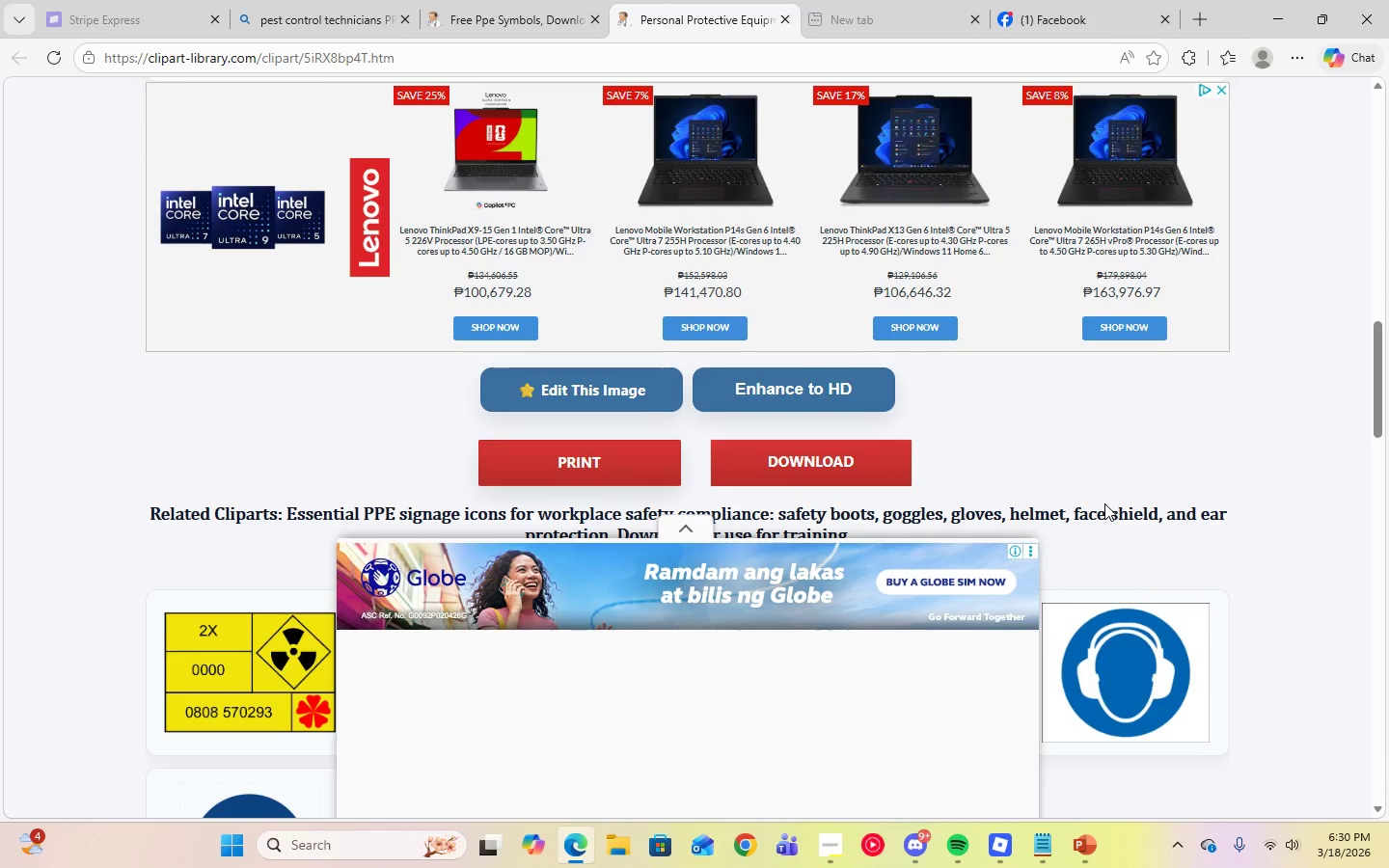 
scroll: coordinate [1104, 503], scroll_direction: down, amount: 11.0
 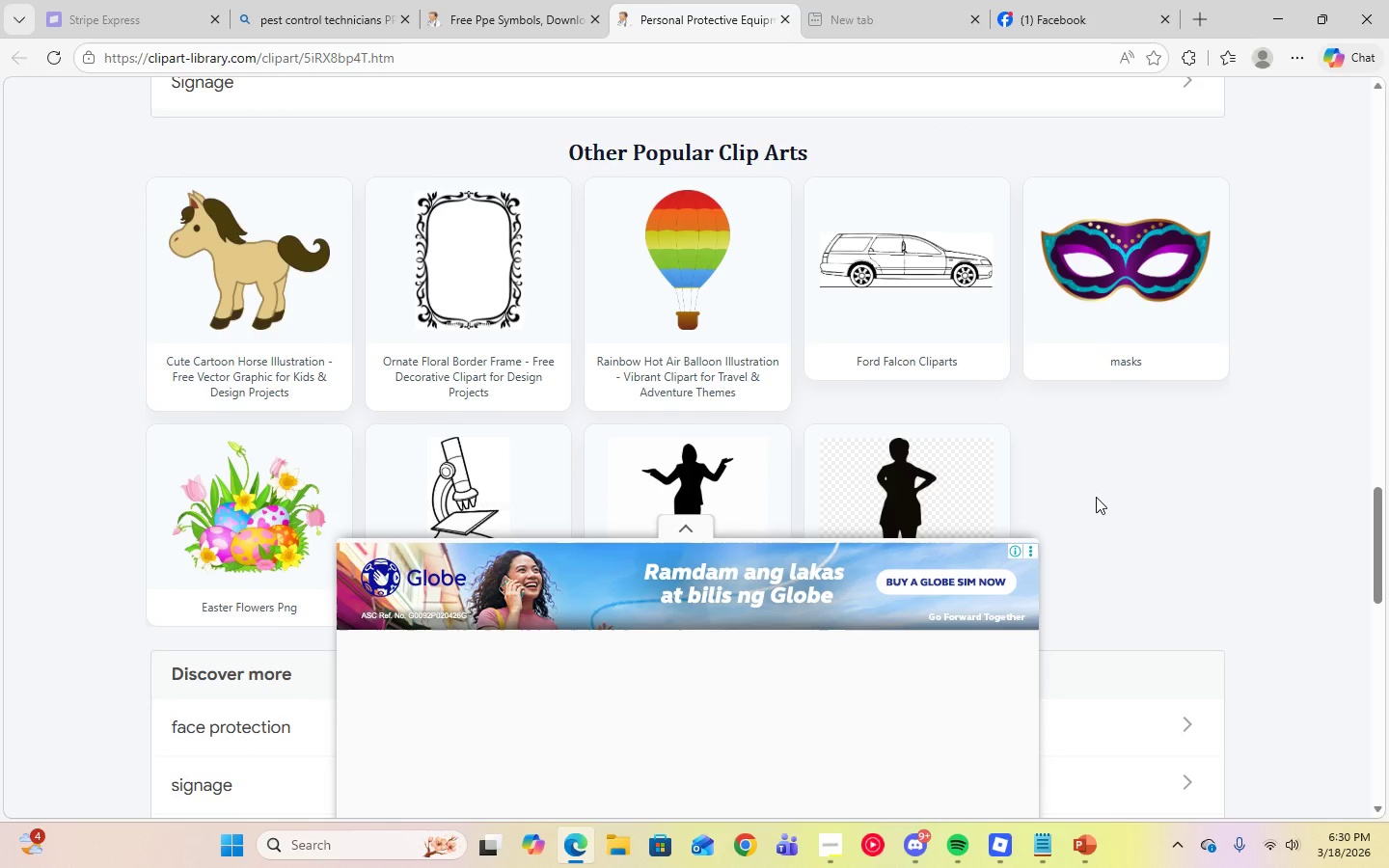 
scroll: coordinate [1095, 496], scroll_direction: up, amount: 10.0
 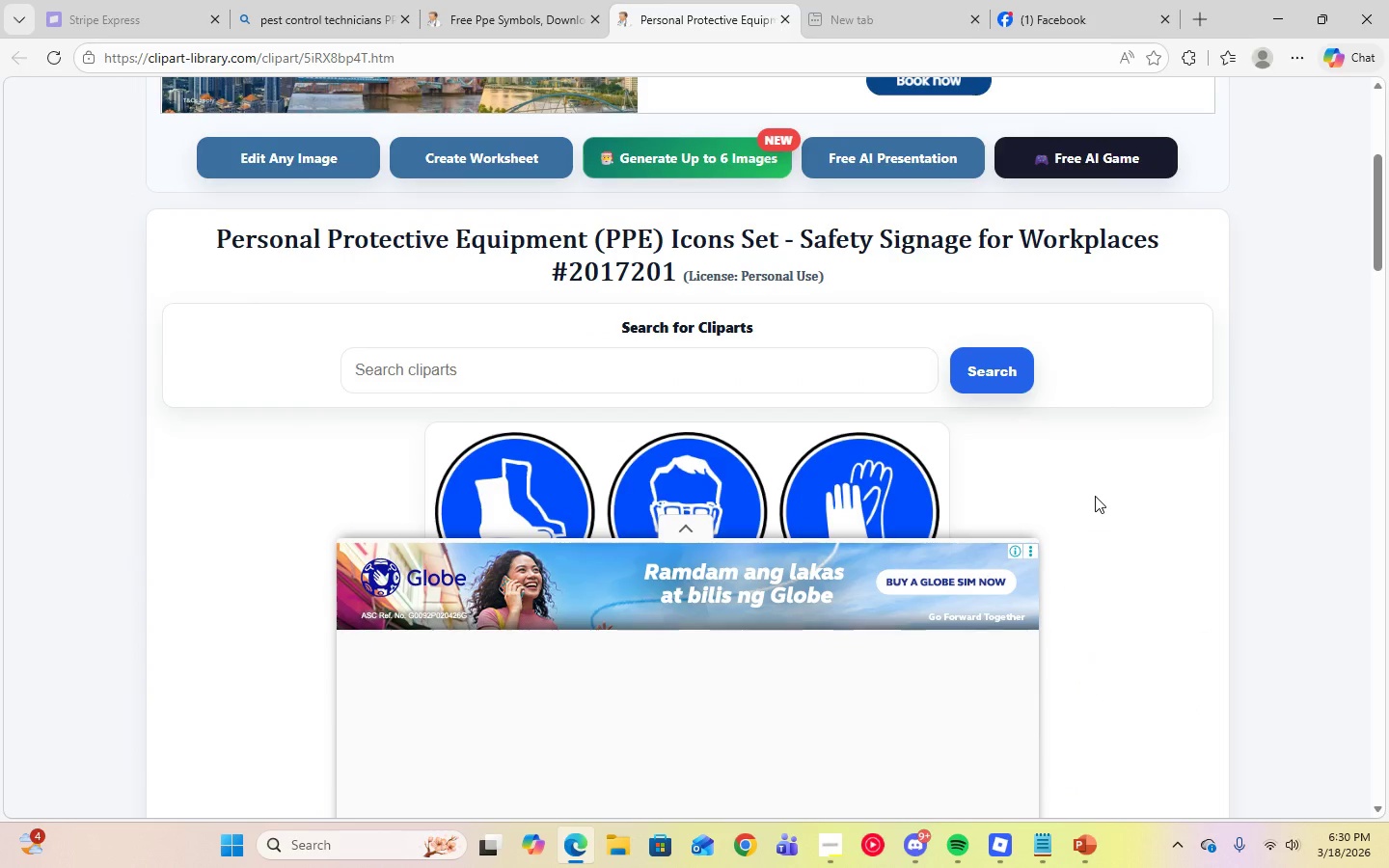 
scroll: coordinate [1095, 496], scroll_direction: down, amount: 8.0
 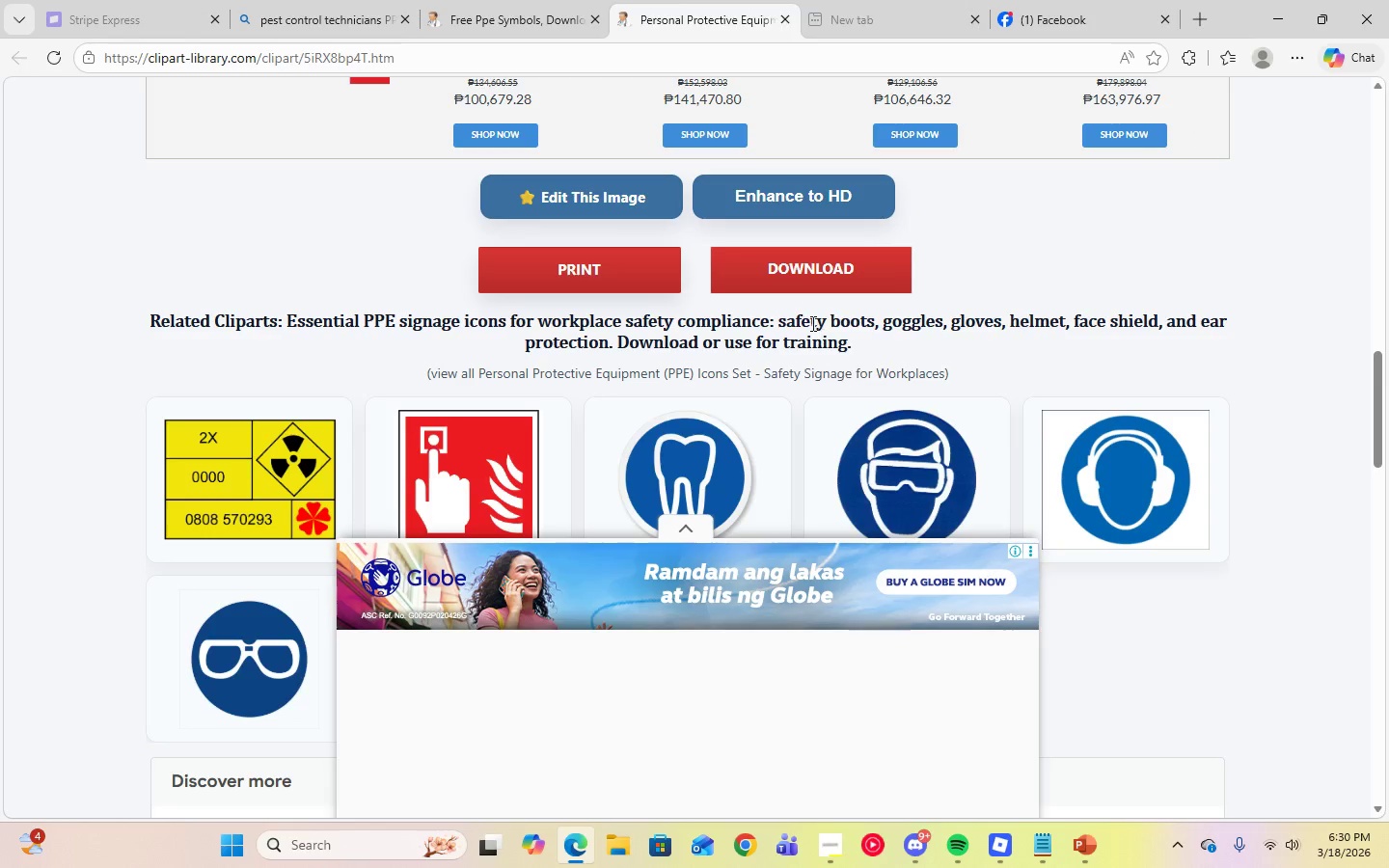 
left_click([793, 270])
 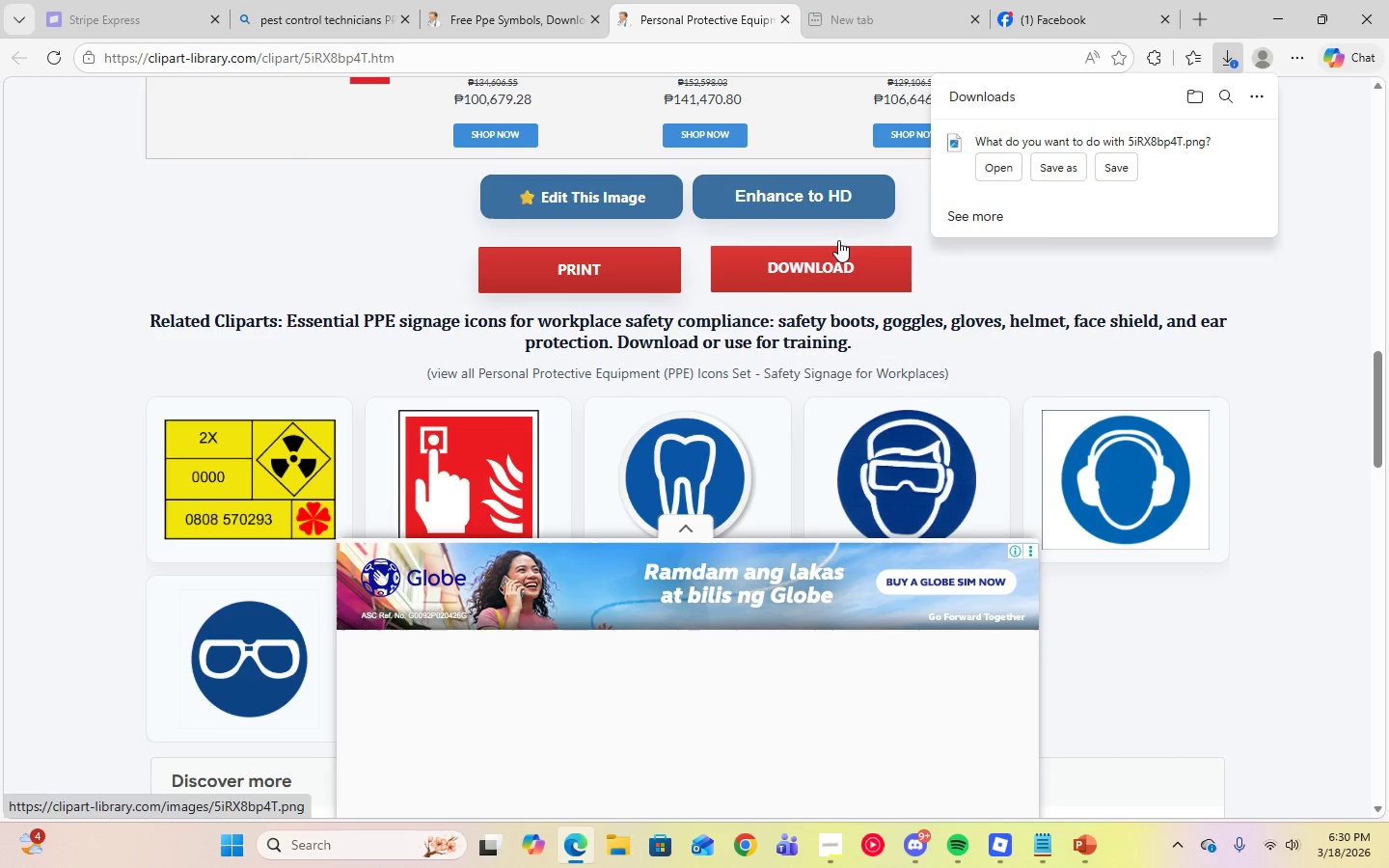 
left_click([1075, 174])
 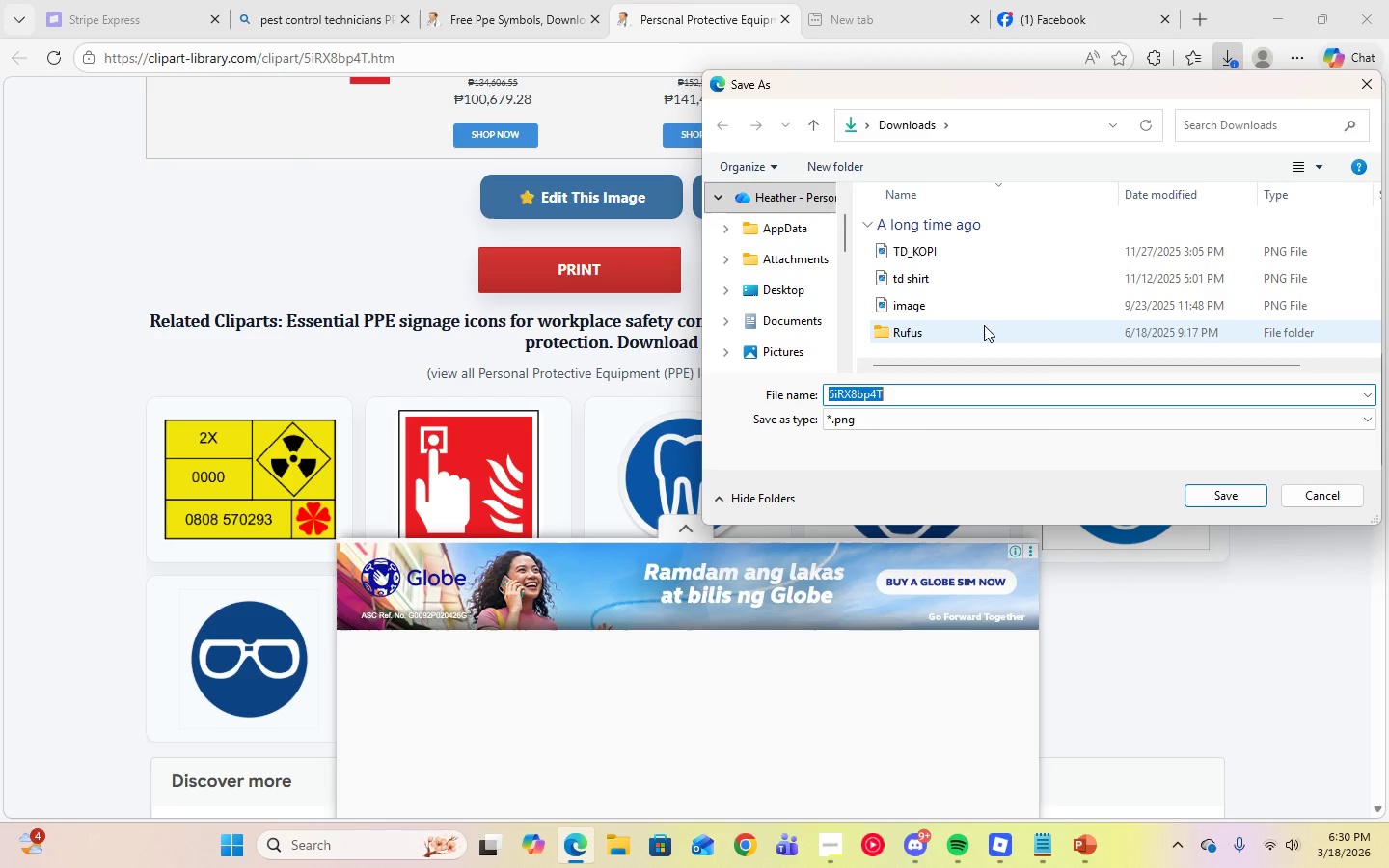 
type(icons)
 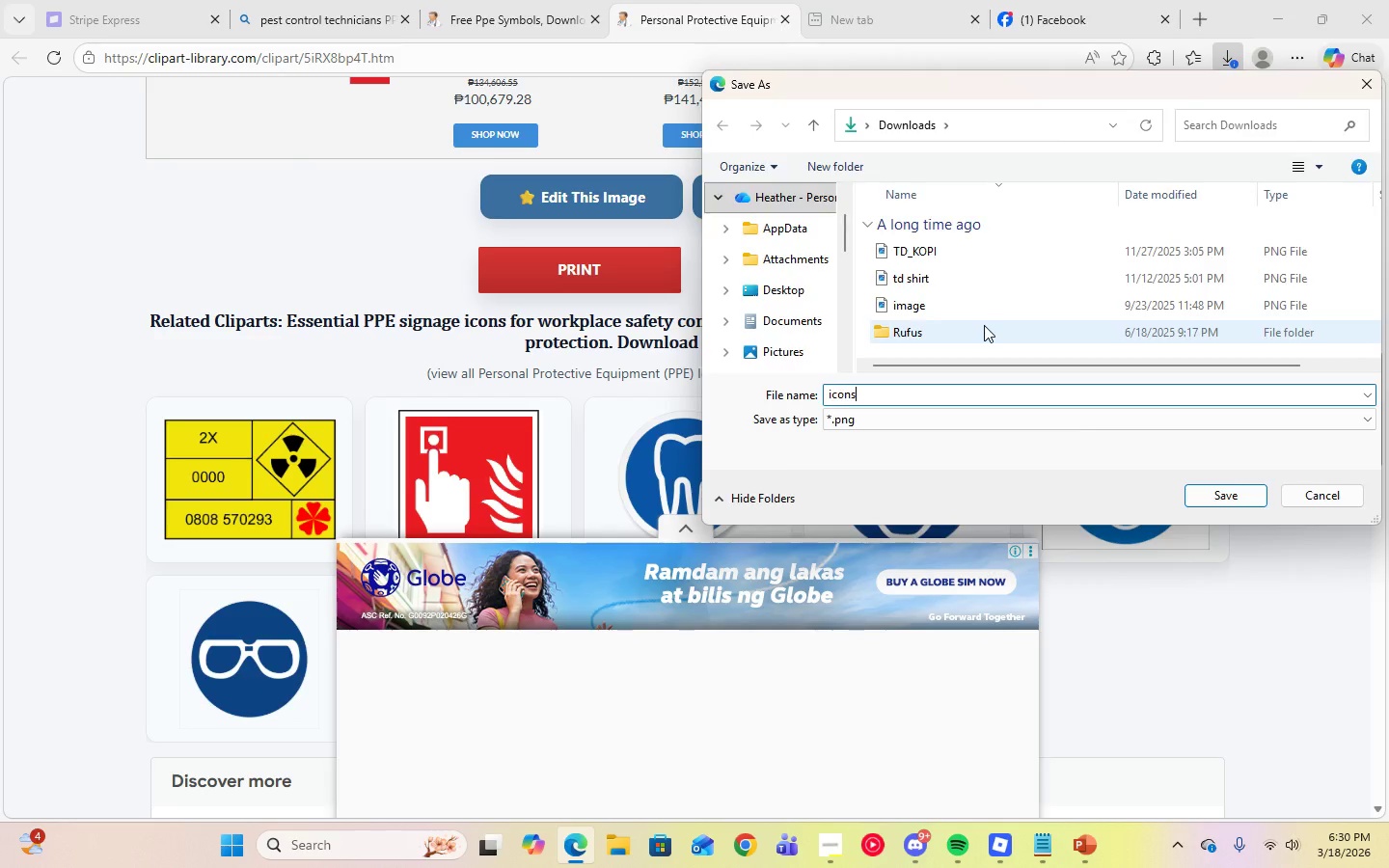 
key(Enter)
 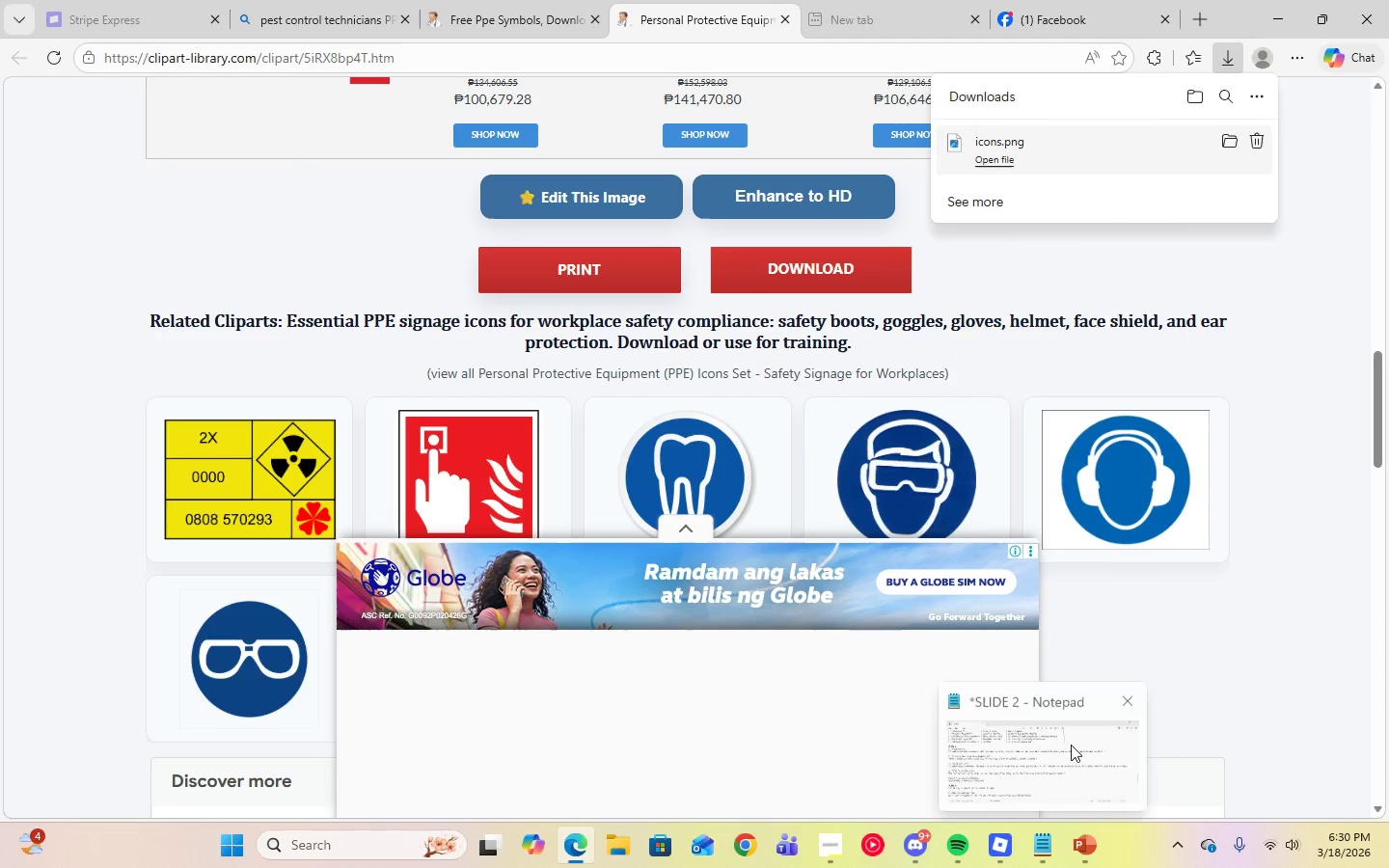 
left_click([1097, 845])
 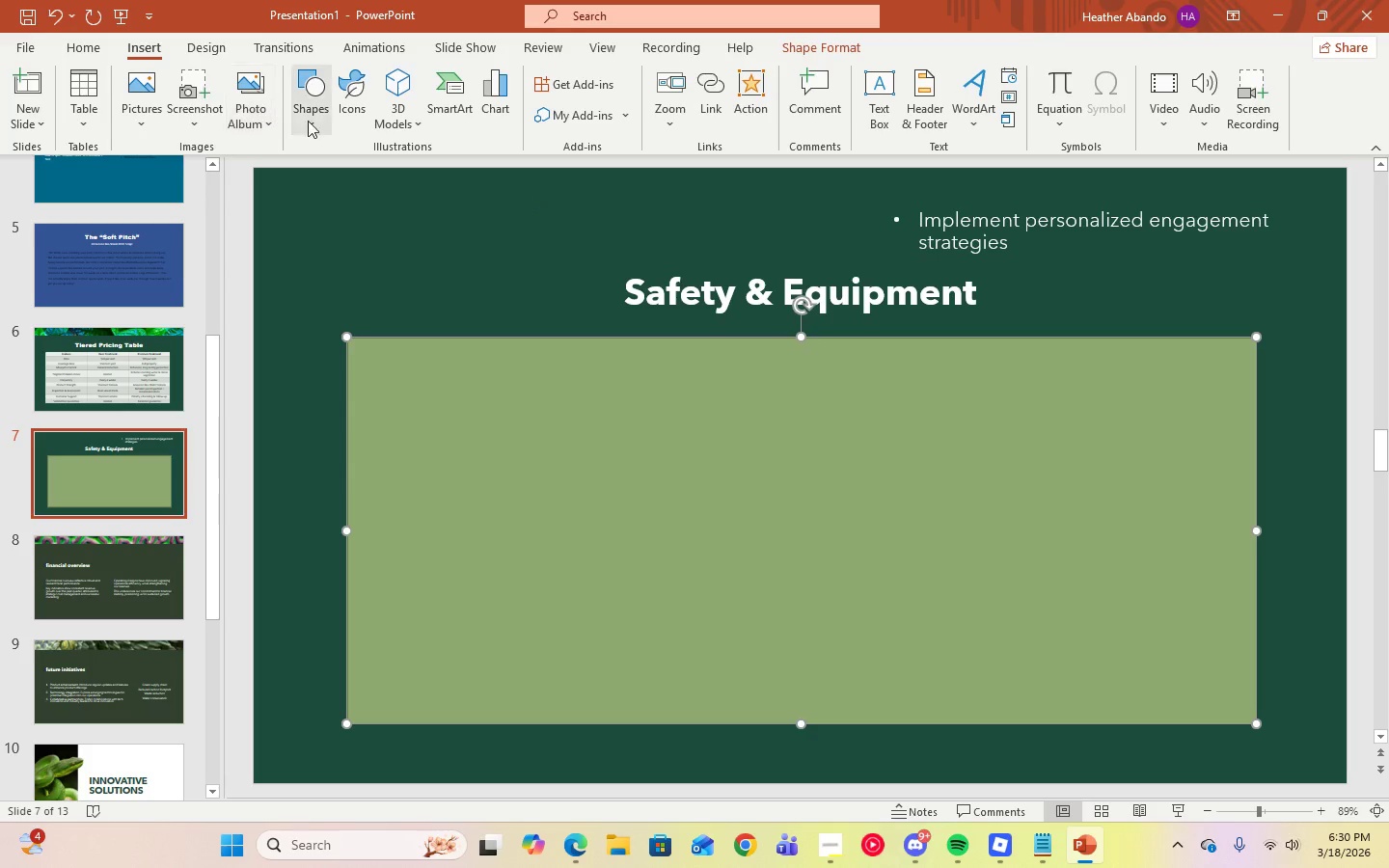 
left_click([346, 107])
 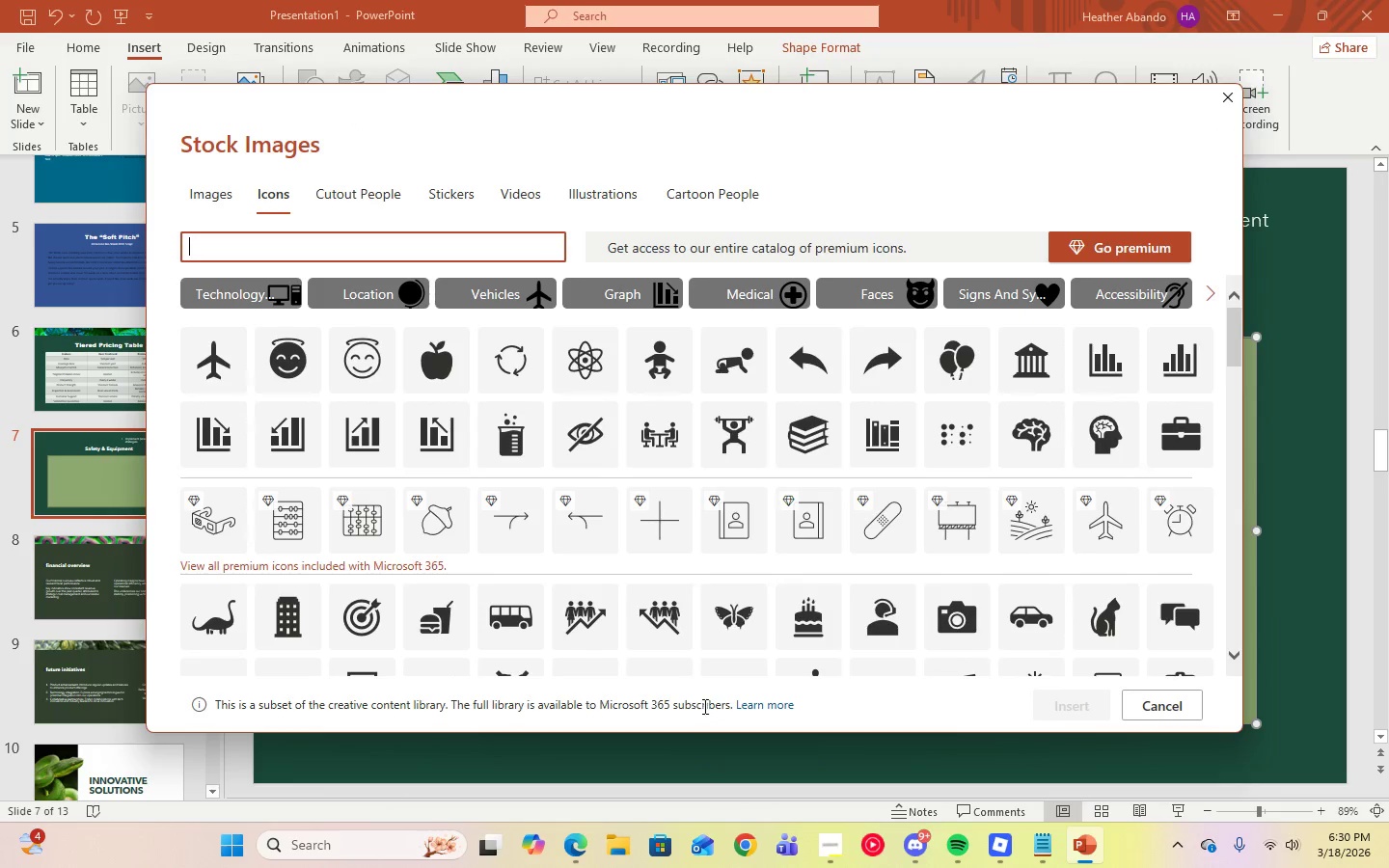 
scroll: coordinate [560, 614], scroll_direction: down, amount: 4.0
 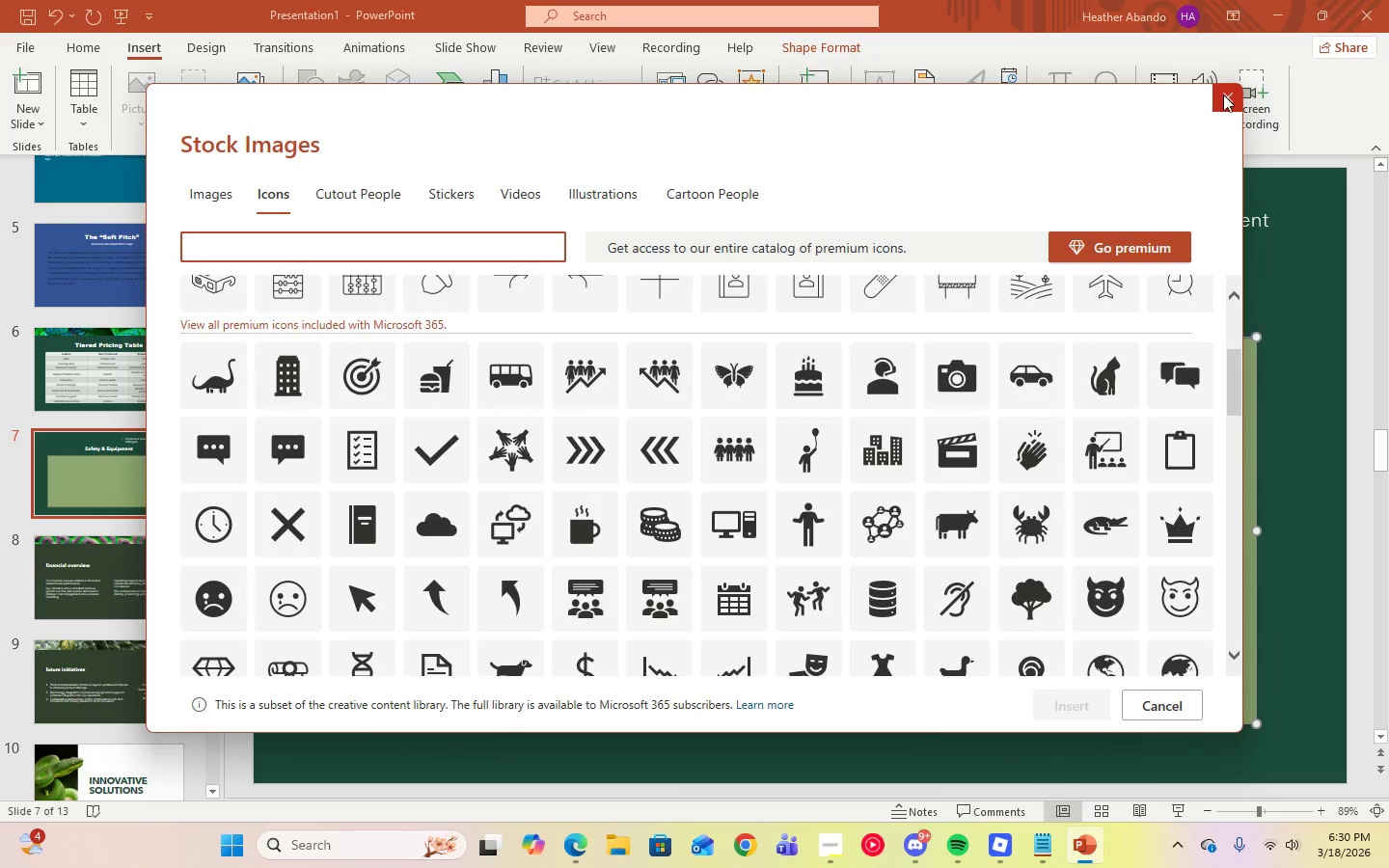 
left_click([1227, 96])
 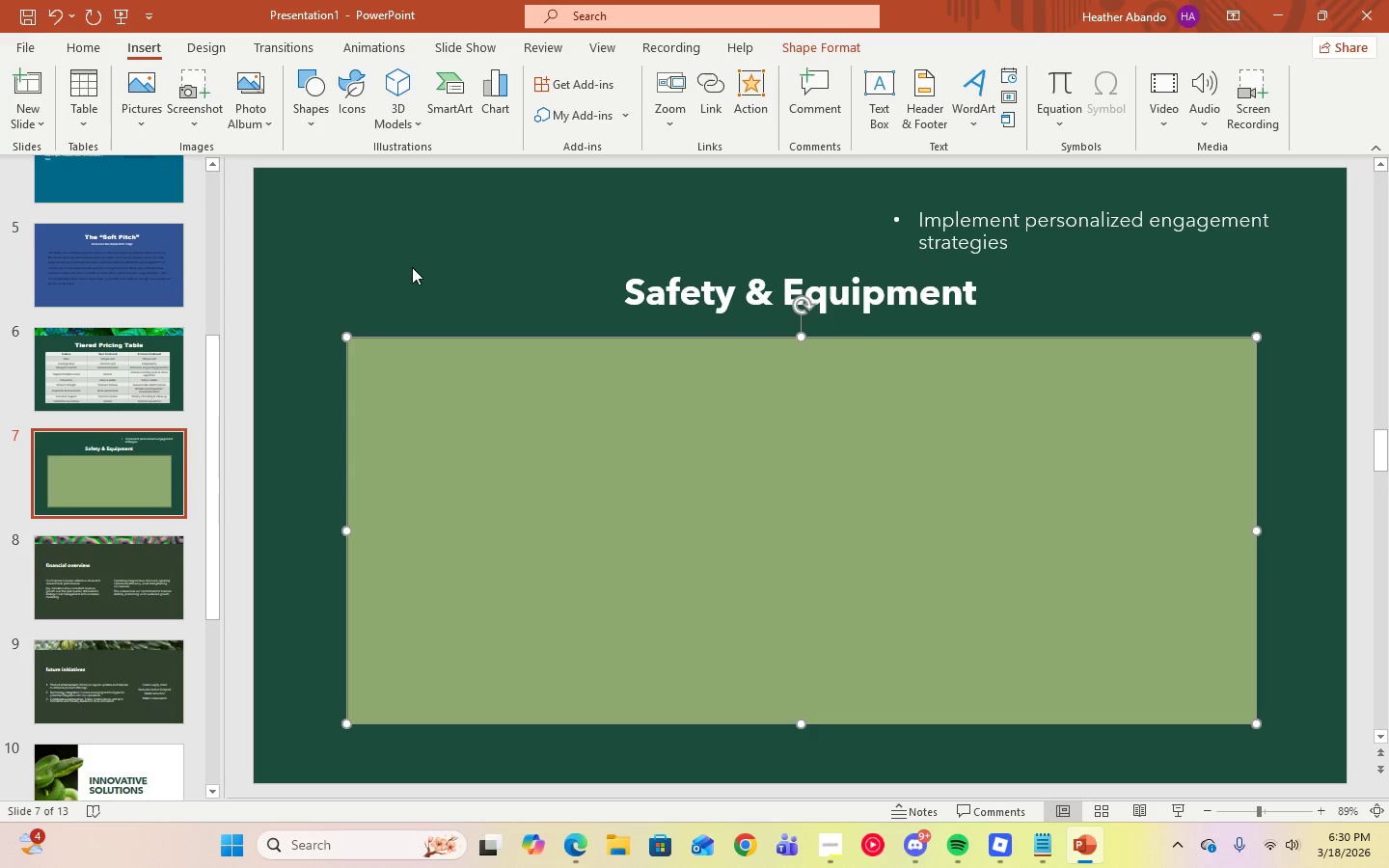 
wait(7.66)
 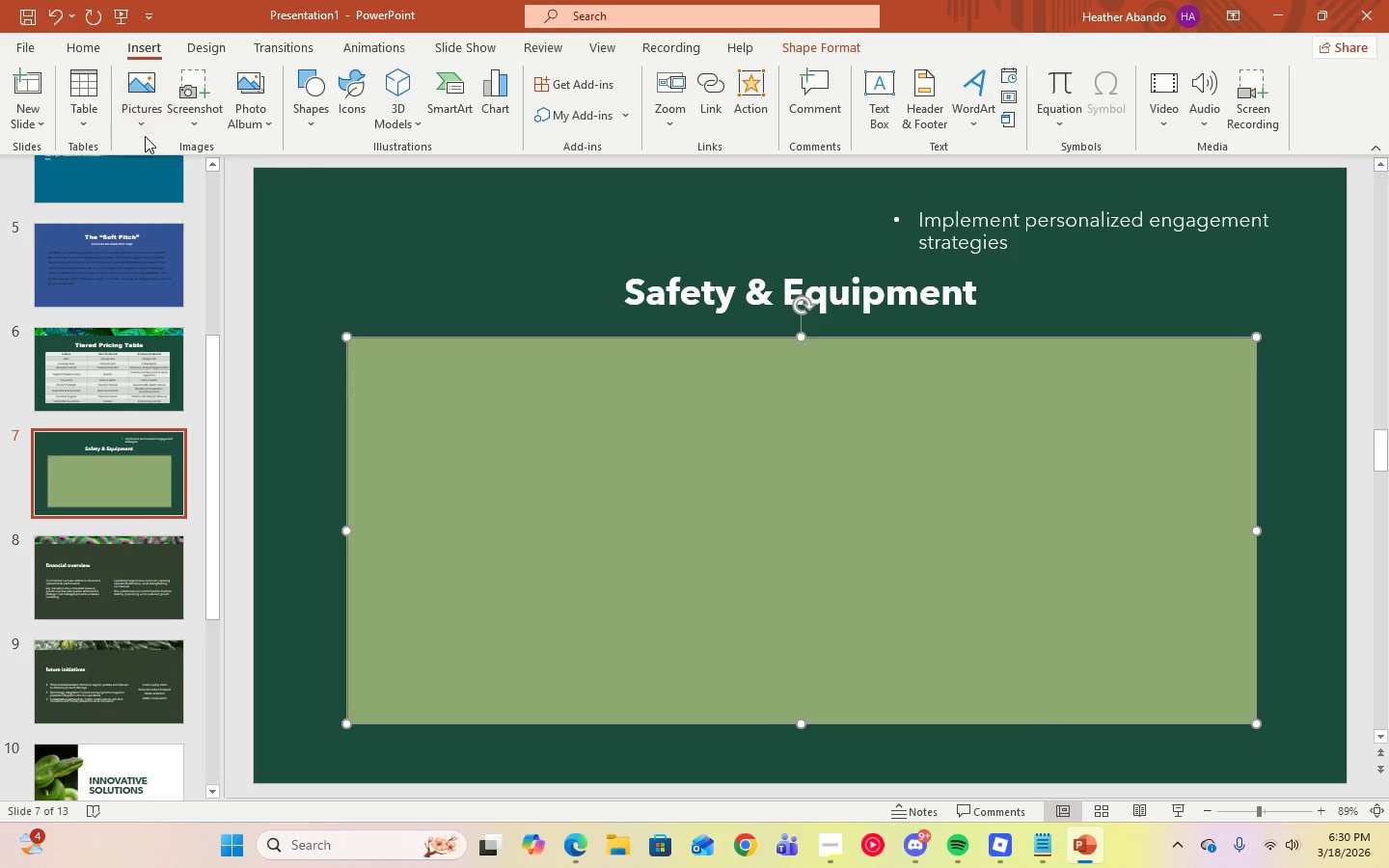 
left_click([618, 118])
 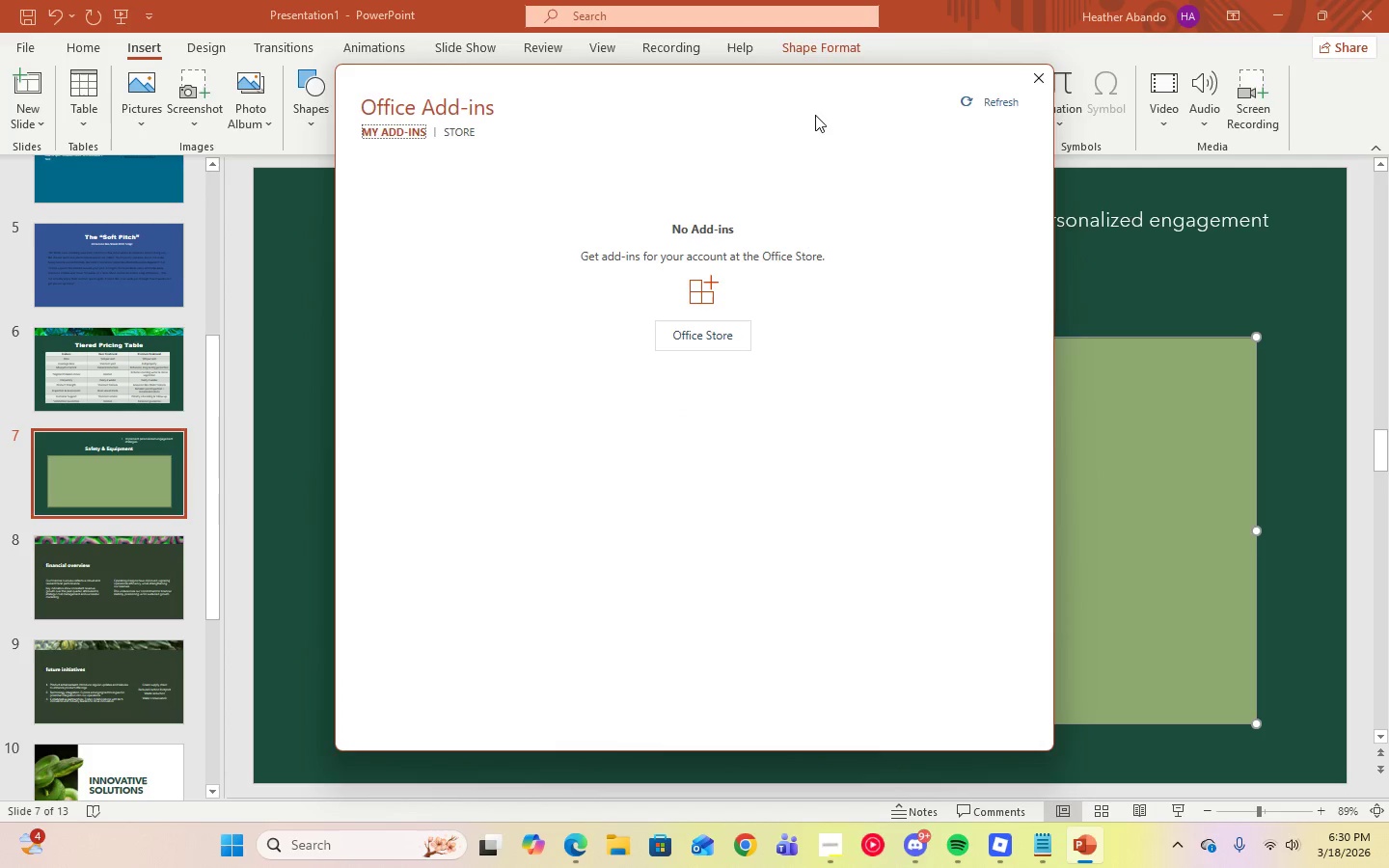 
left_click([1031, 77])
 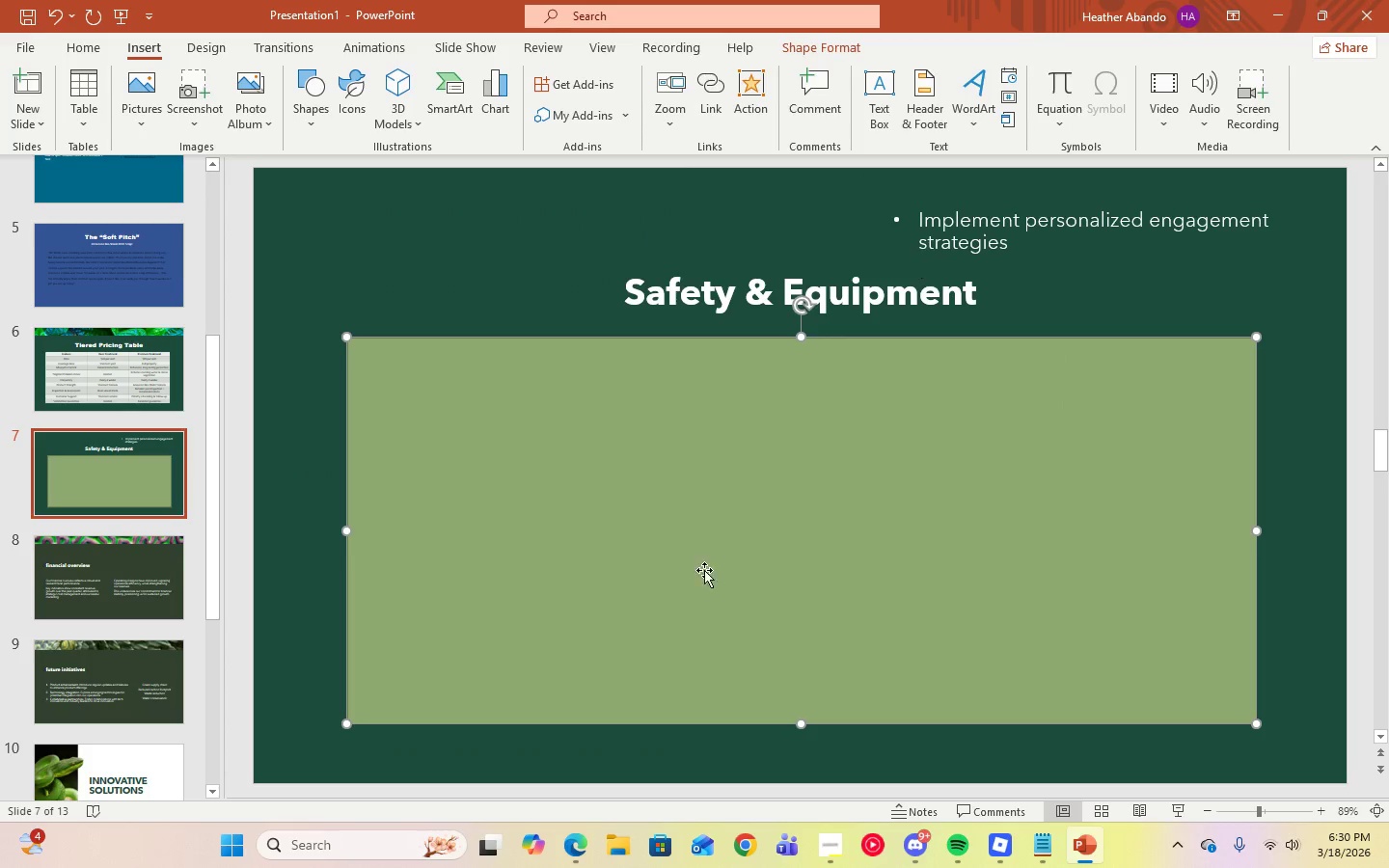 
left_click([576, 840])
 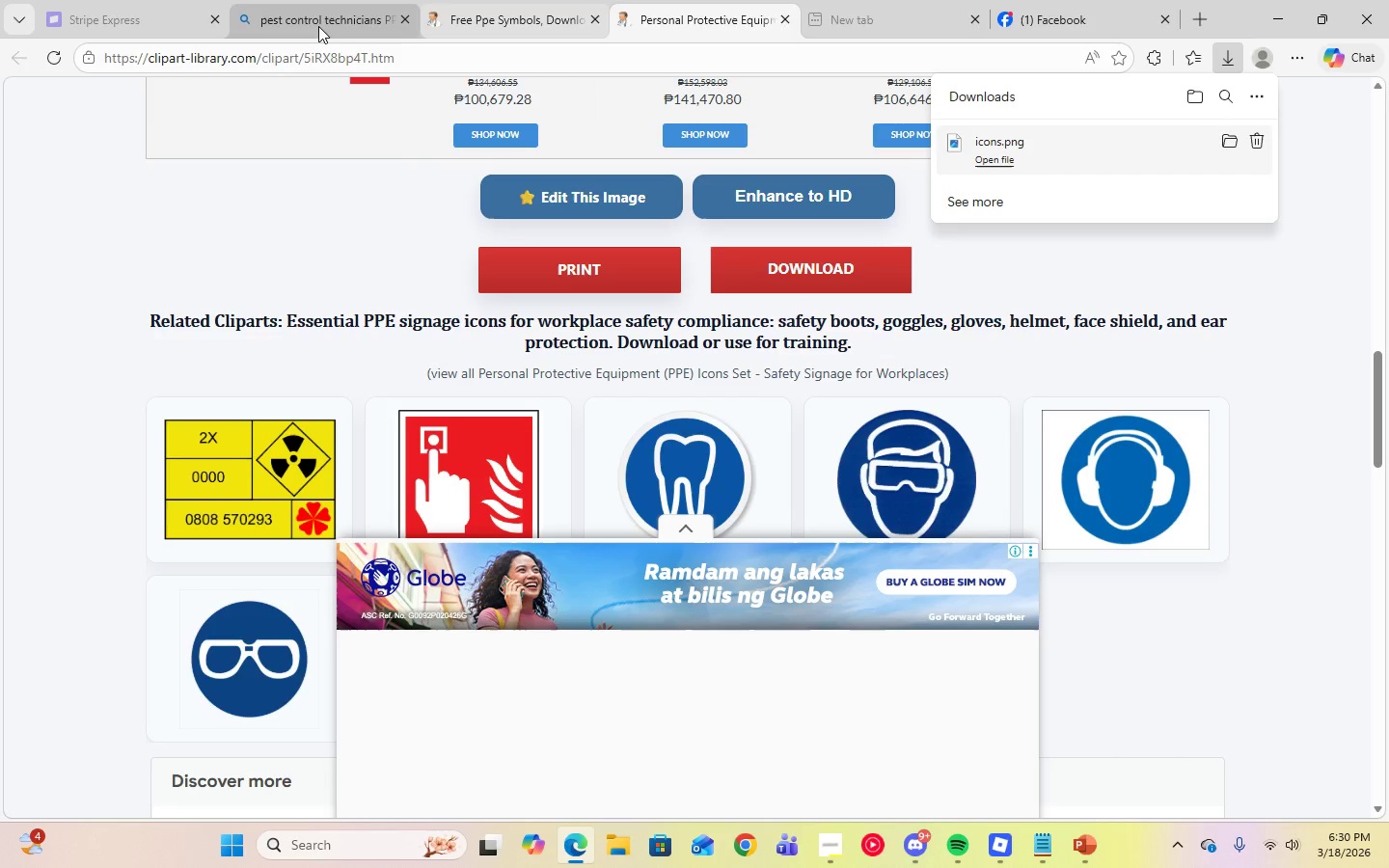 
left_click([290, 28])
 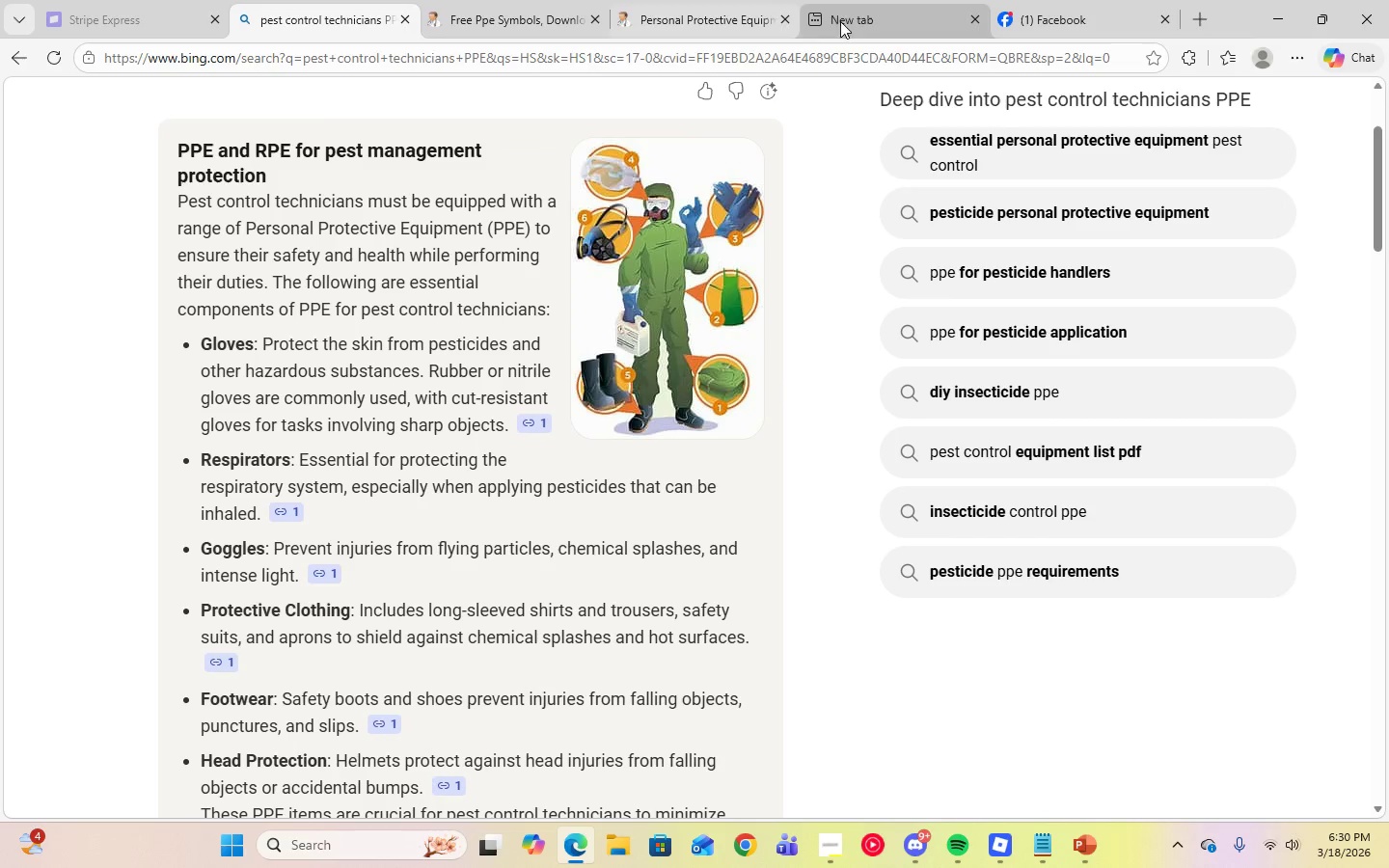 
left_click([882, 20])
 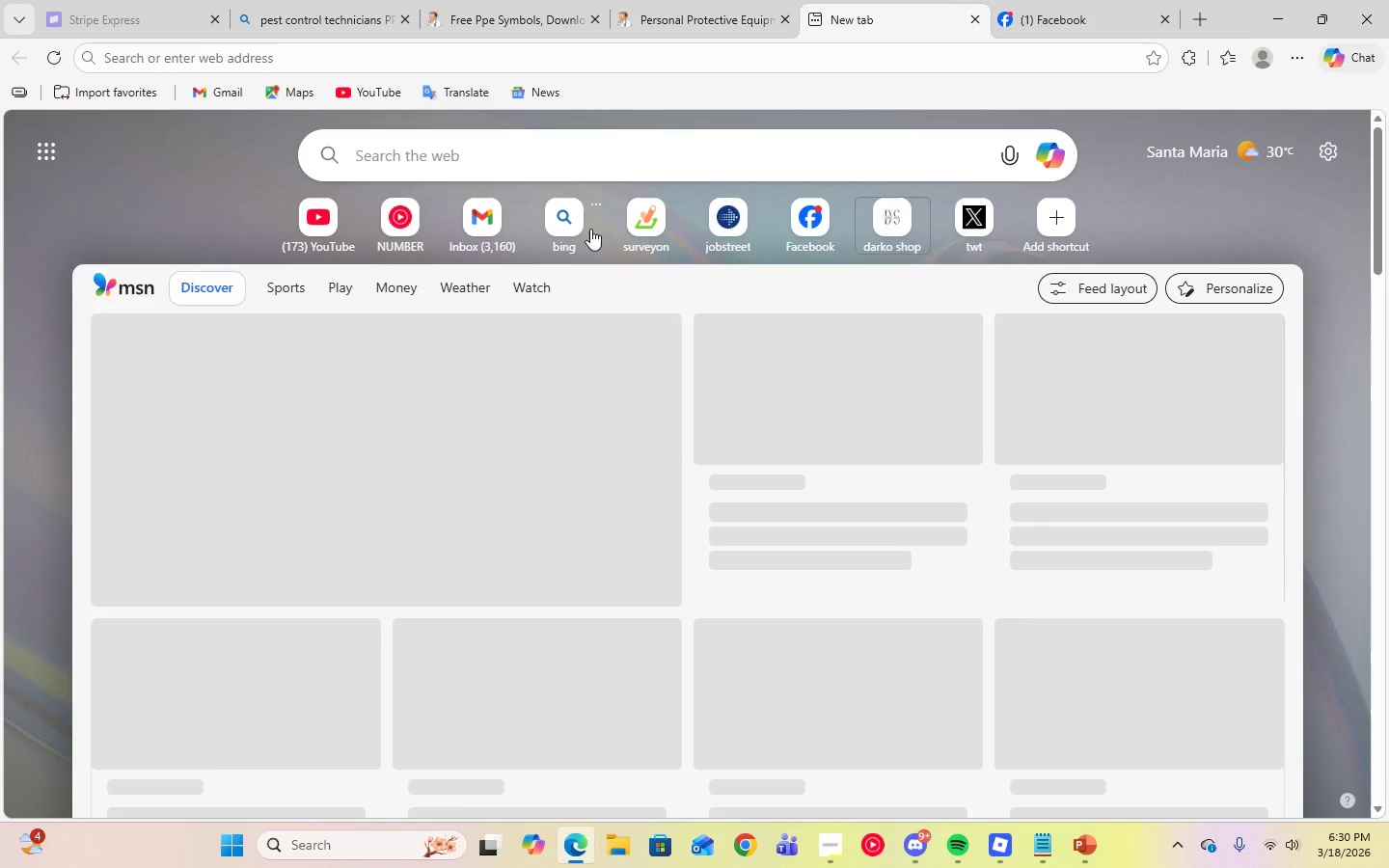 
left_click([576, 231])
 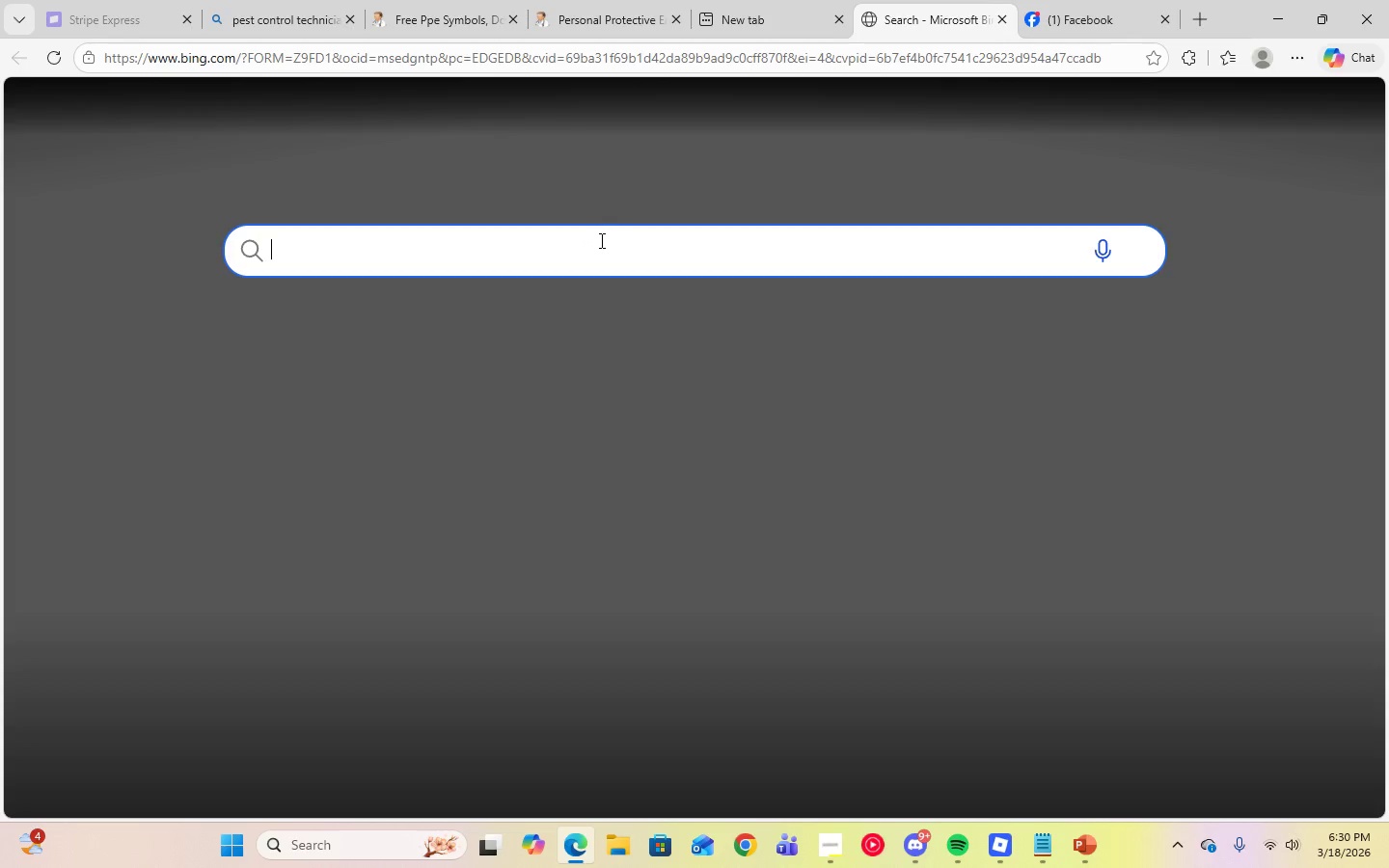 
left_click([601, 241])
 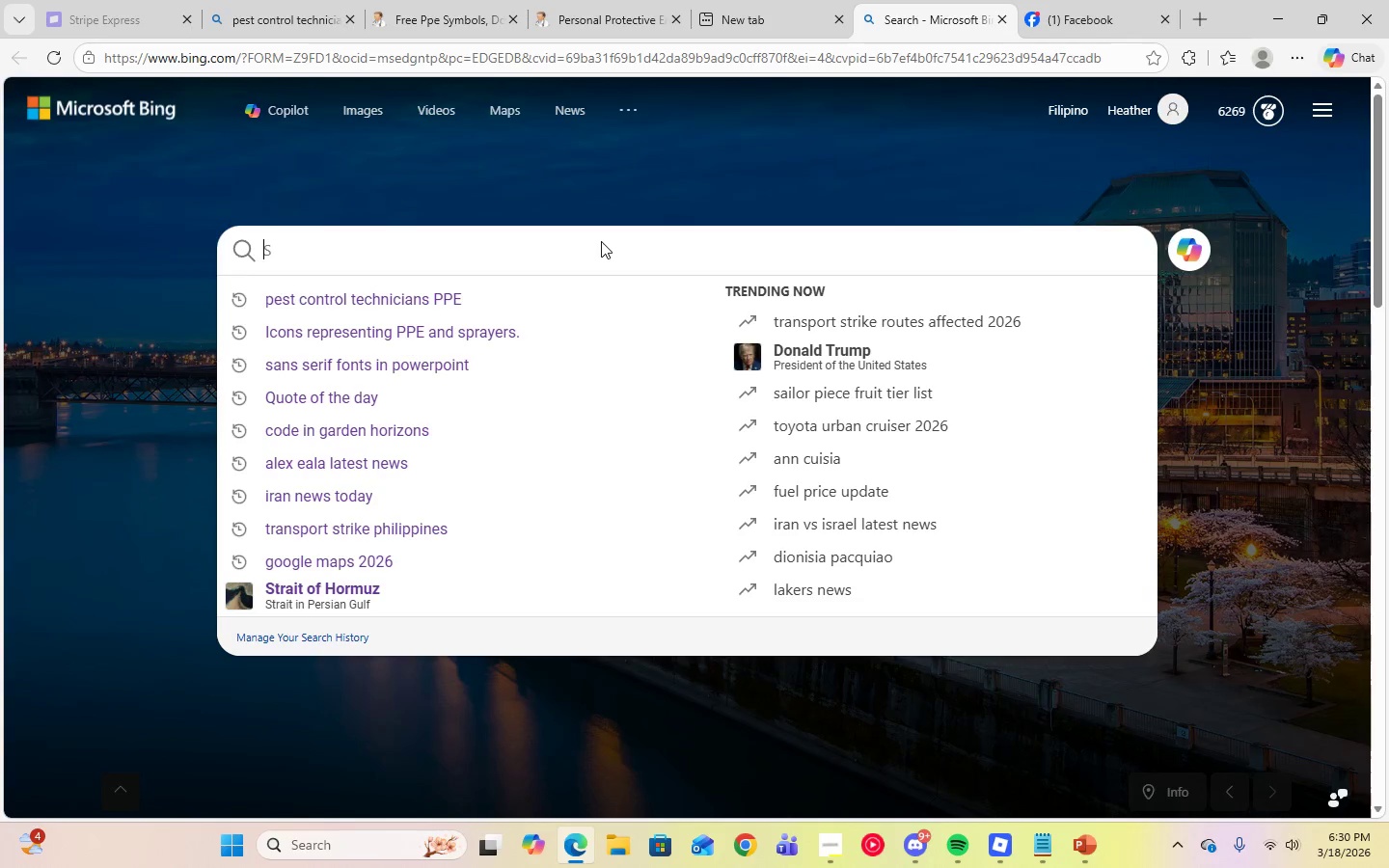 
type(how to insert downloaded icons in powerpoit)
 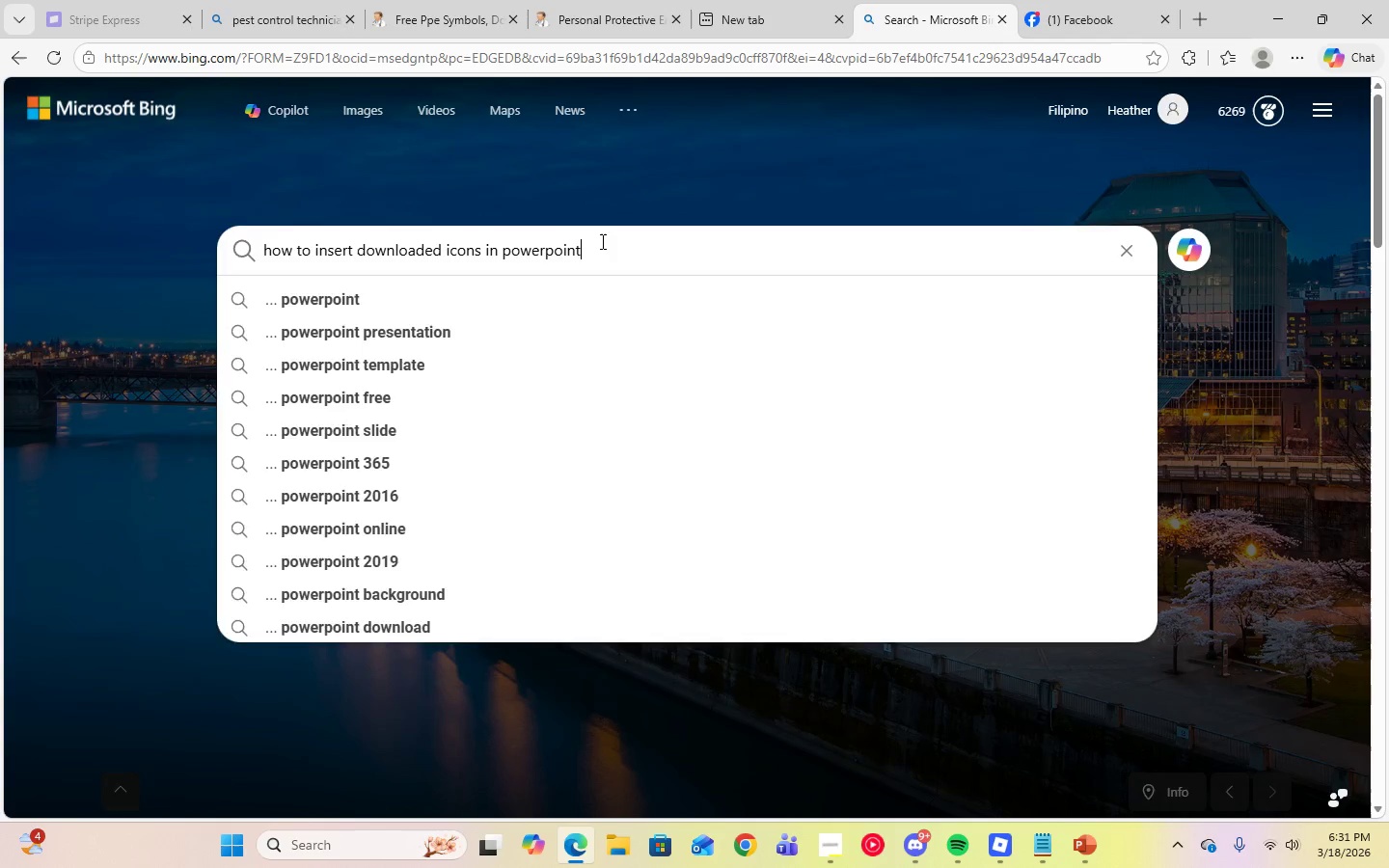 
key(Enter)
 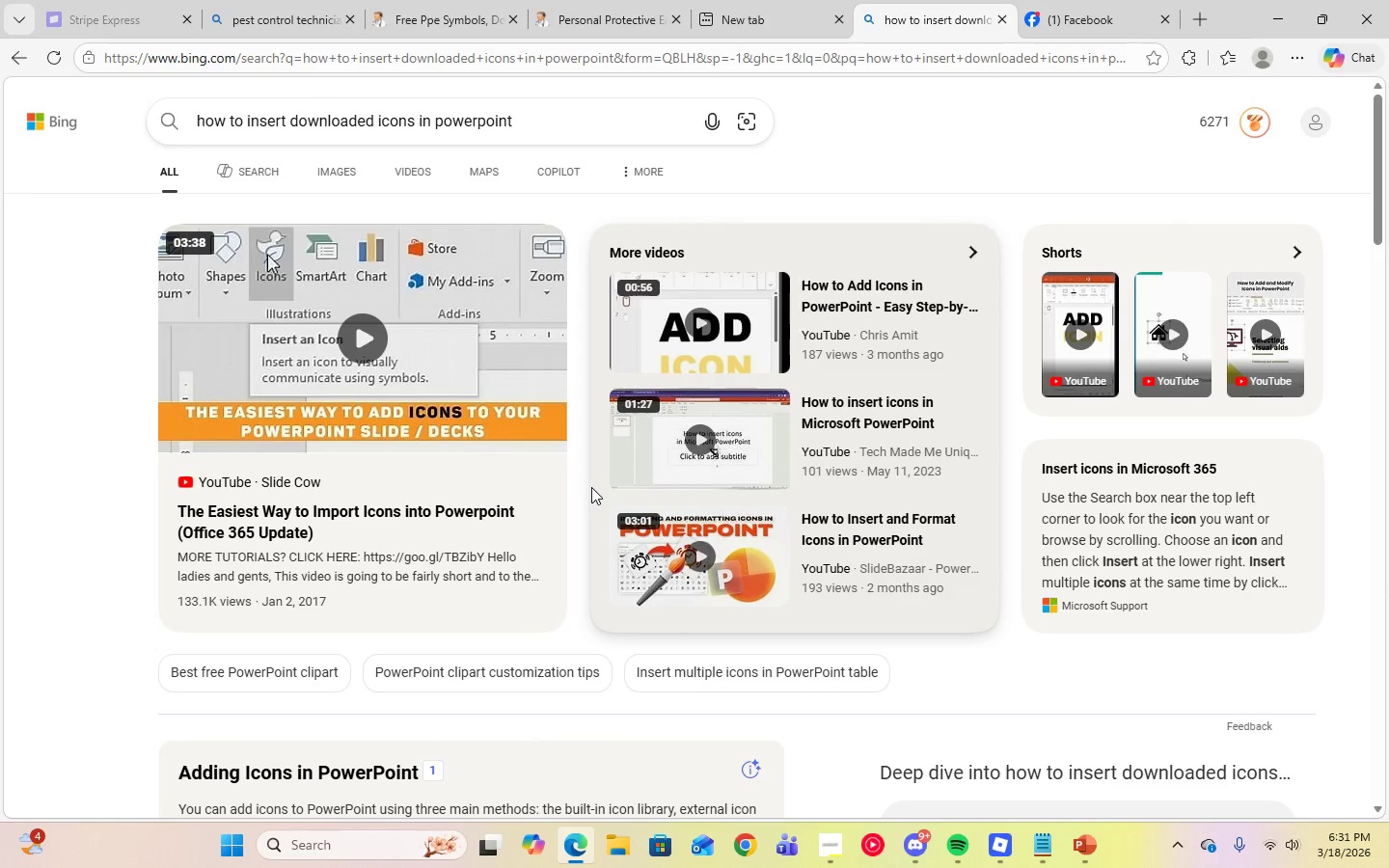 
scroll: coordinate [591, 487], scroll_direction: down, amount: 4.0
 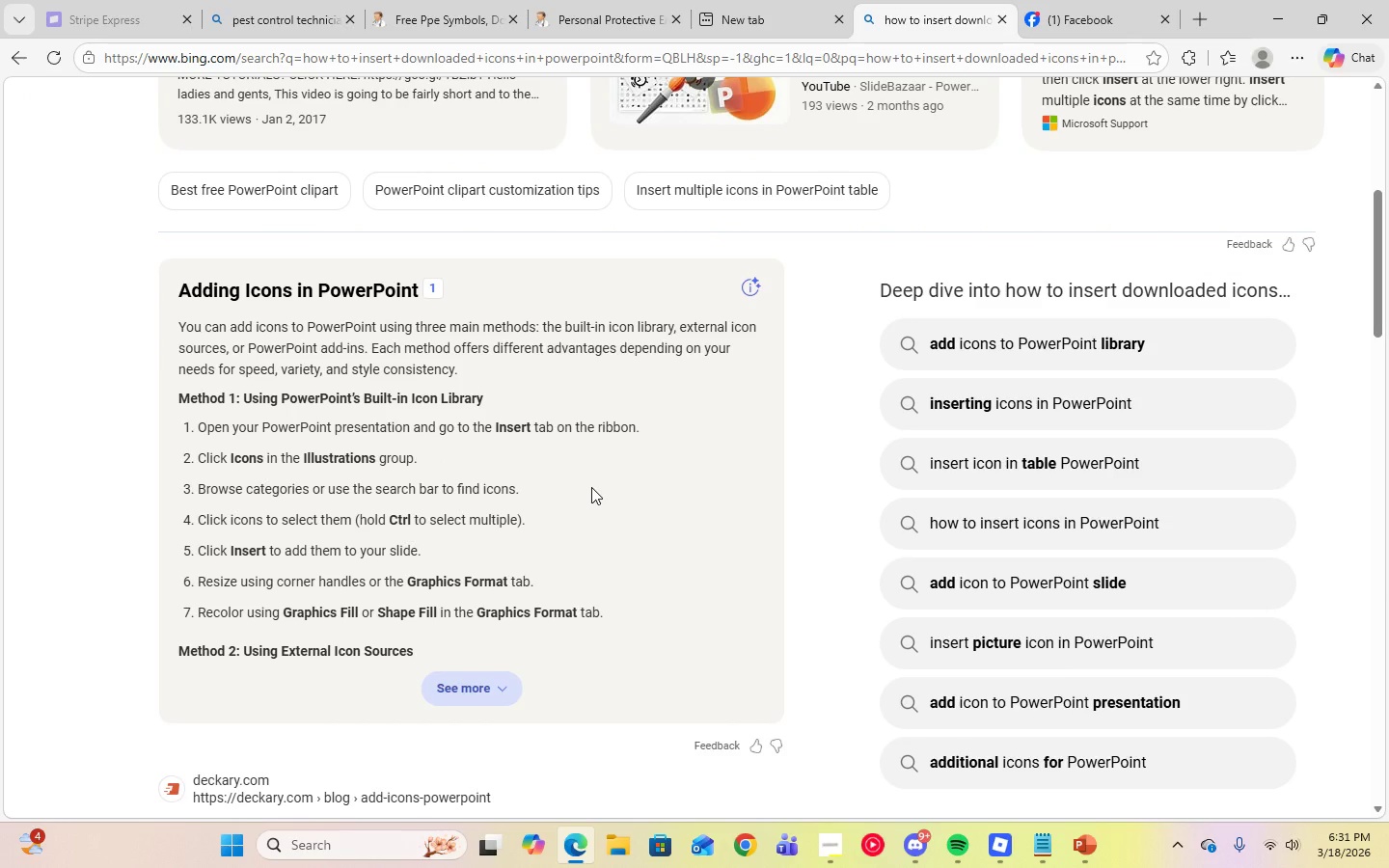 
wait(8.2)
 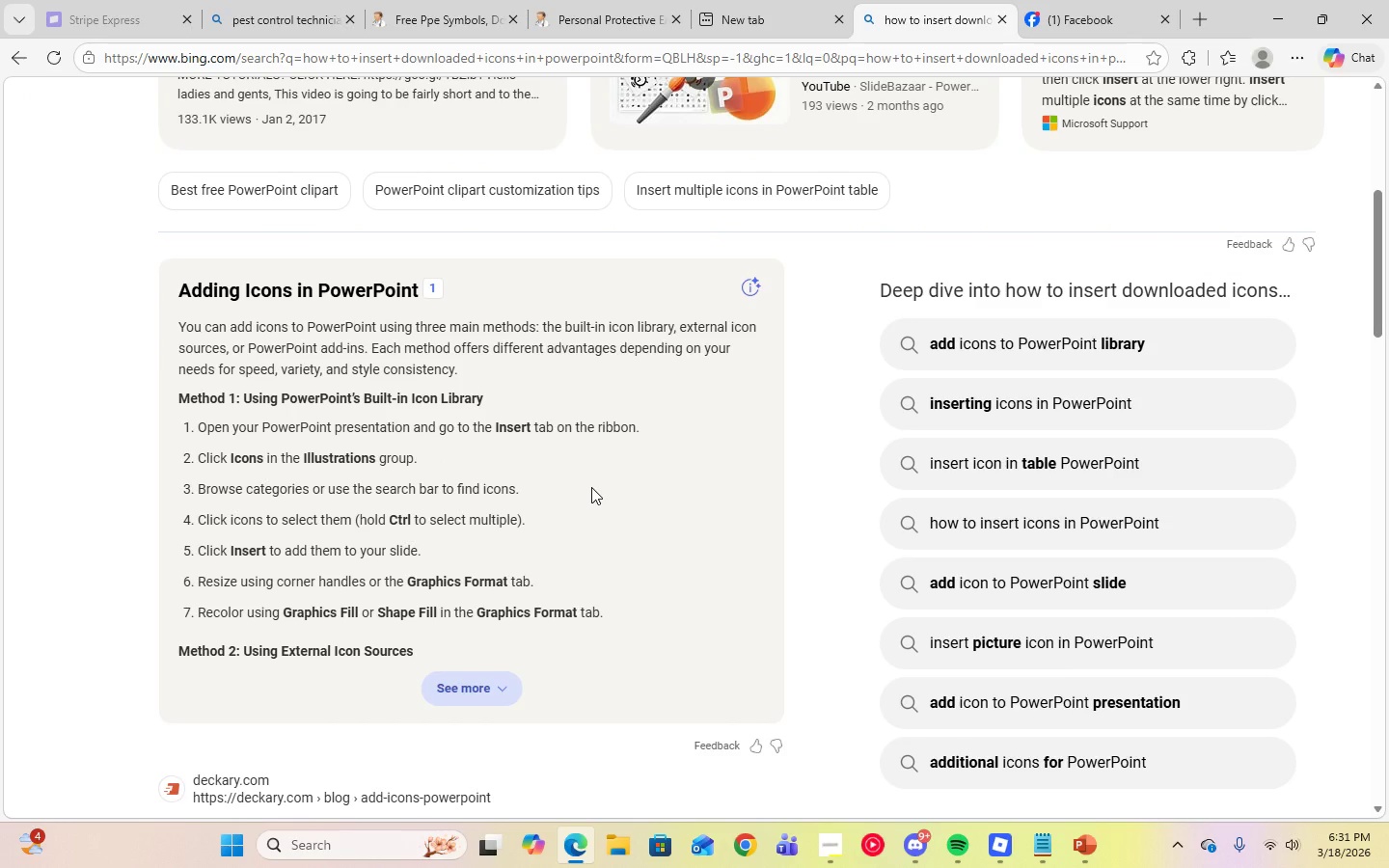 
scroll: coordinate [606, 576], scroll_direction: down, amount: 3.0
 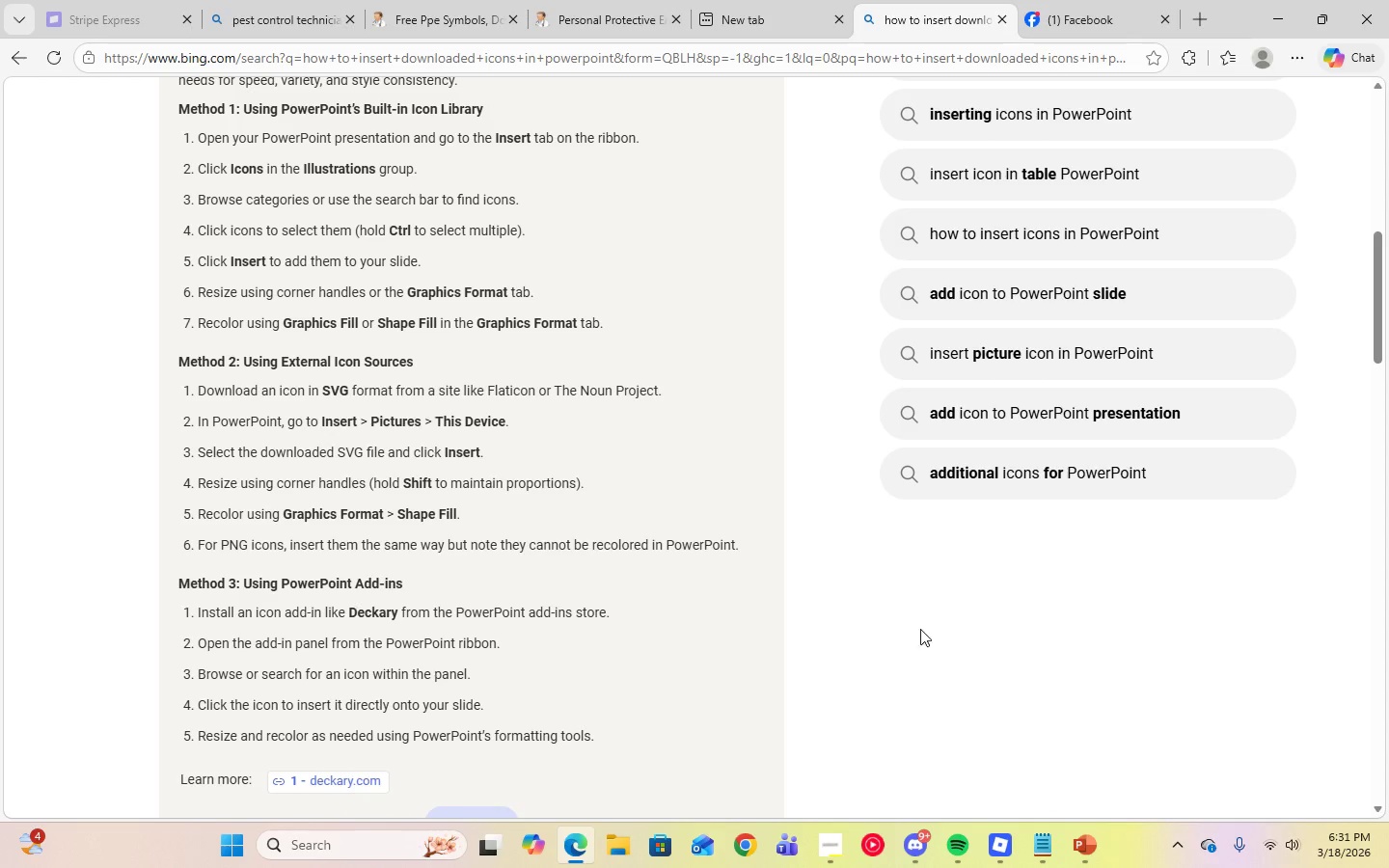 
wait(13.09)
 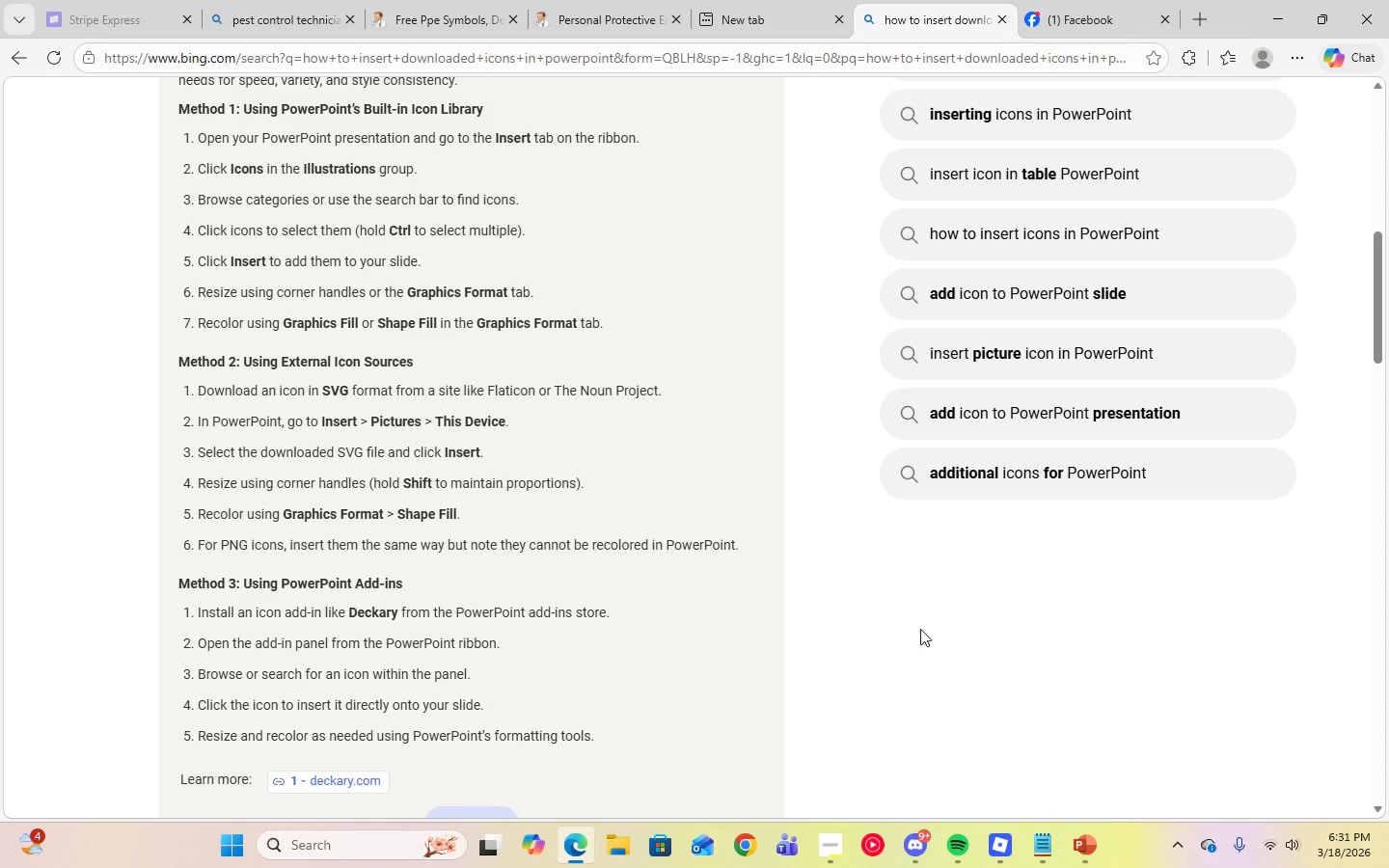 
left_click([1073, 851])
 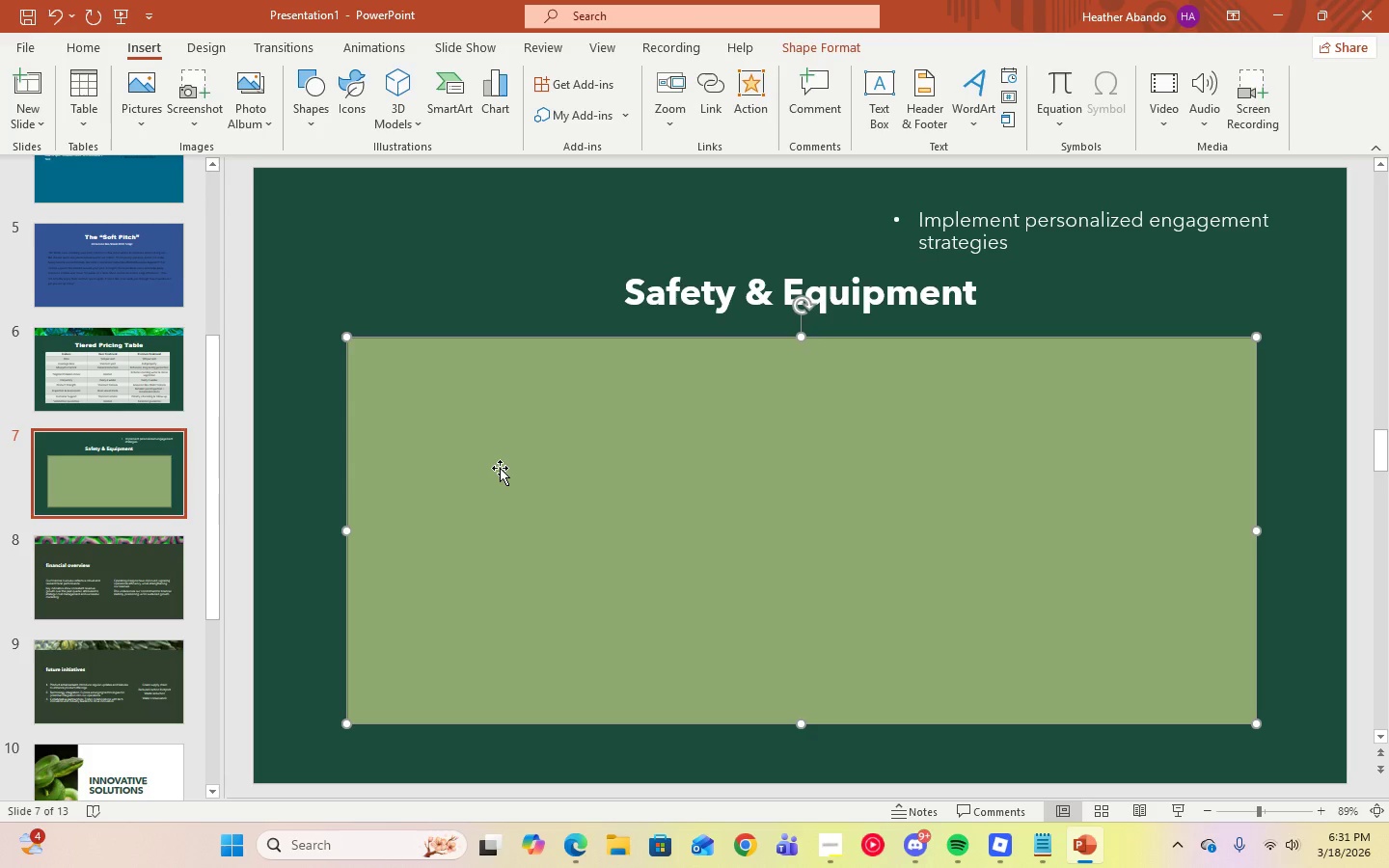 
left_click([500, 468])
 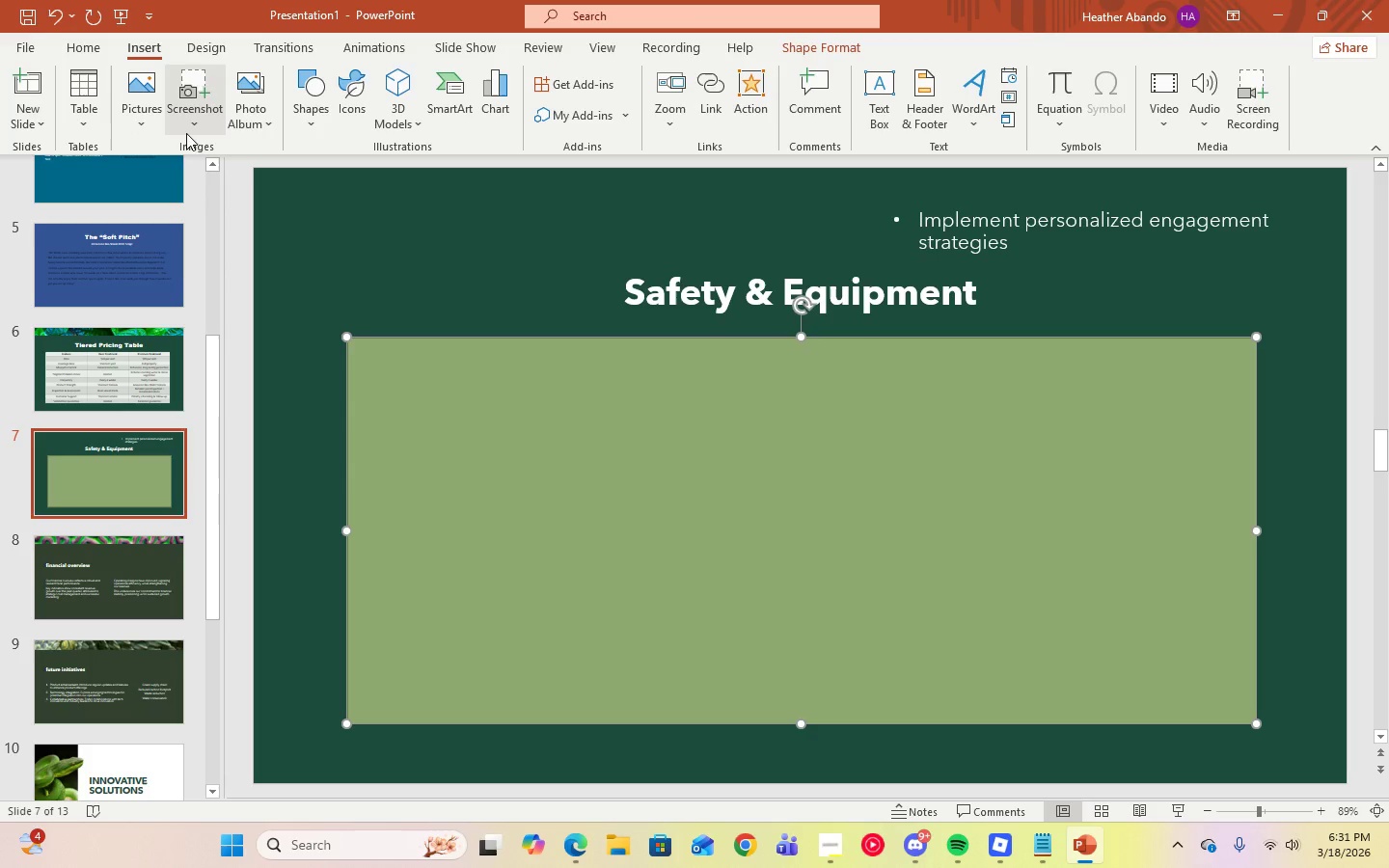 
left_click([148, 125])
 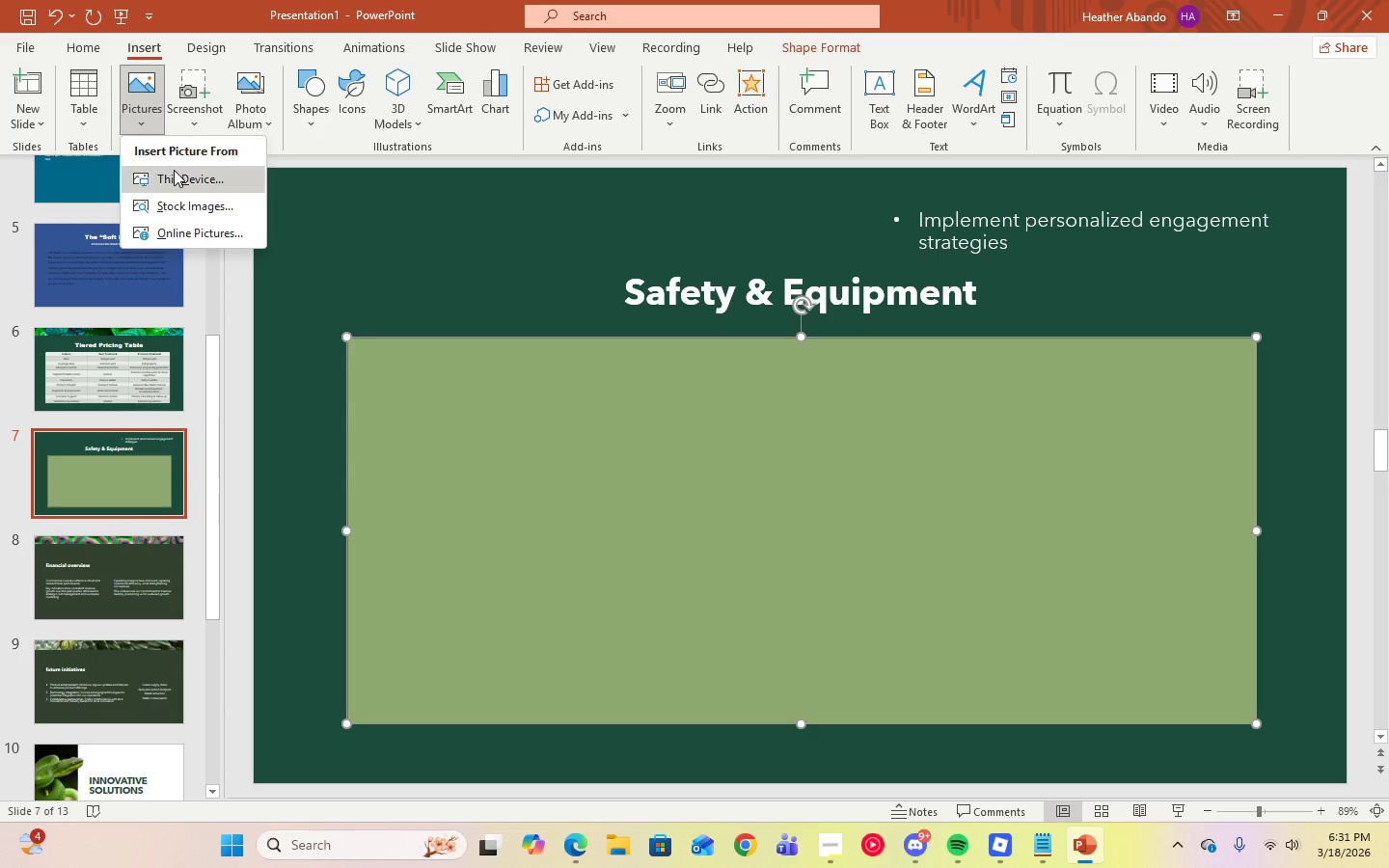 
left_click([174, 170])
 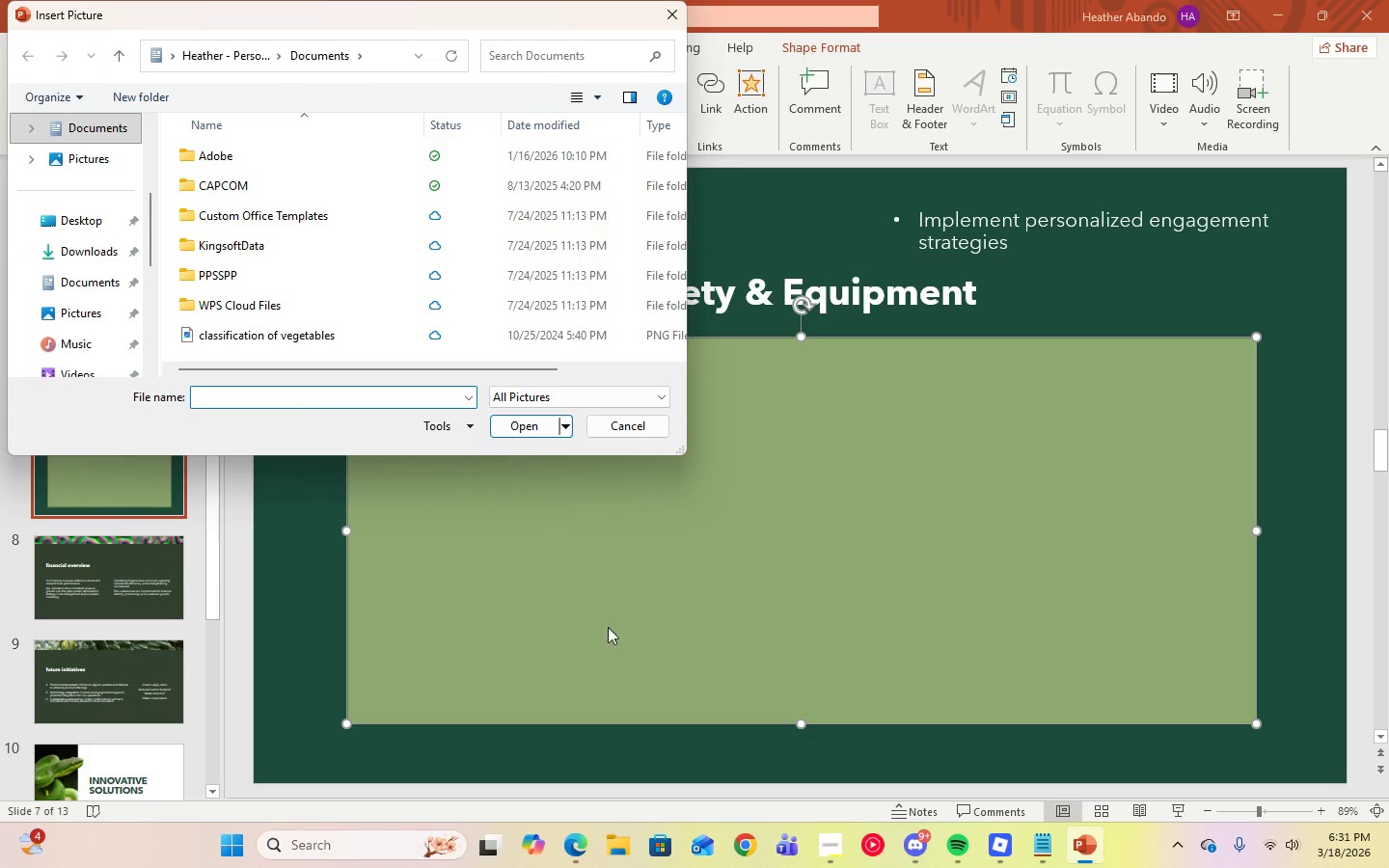 
left_click([573, 852])
 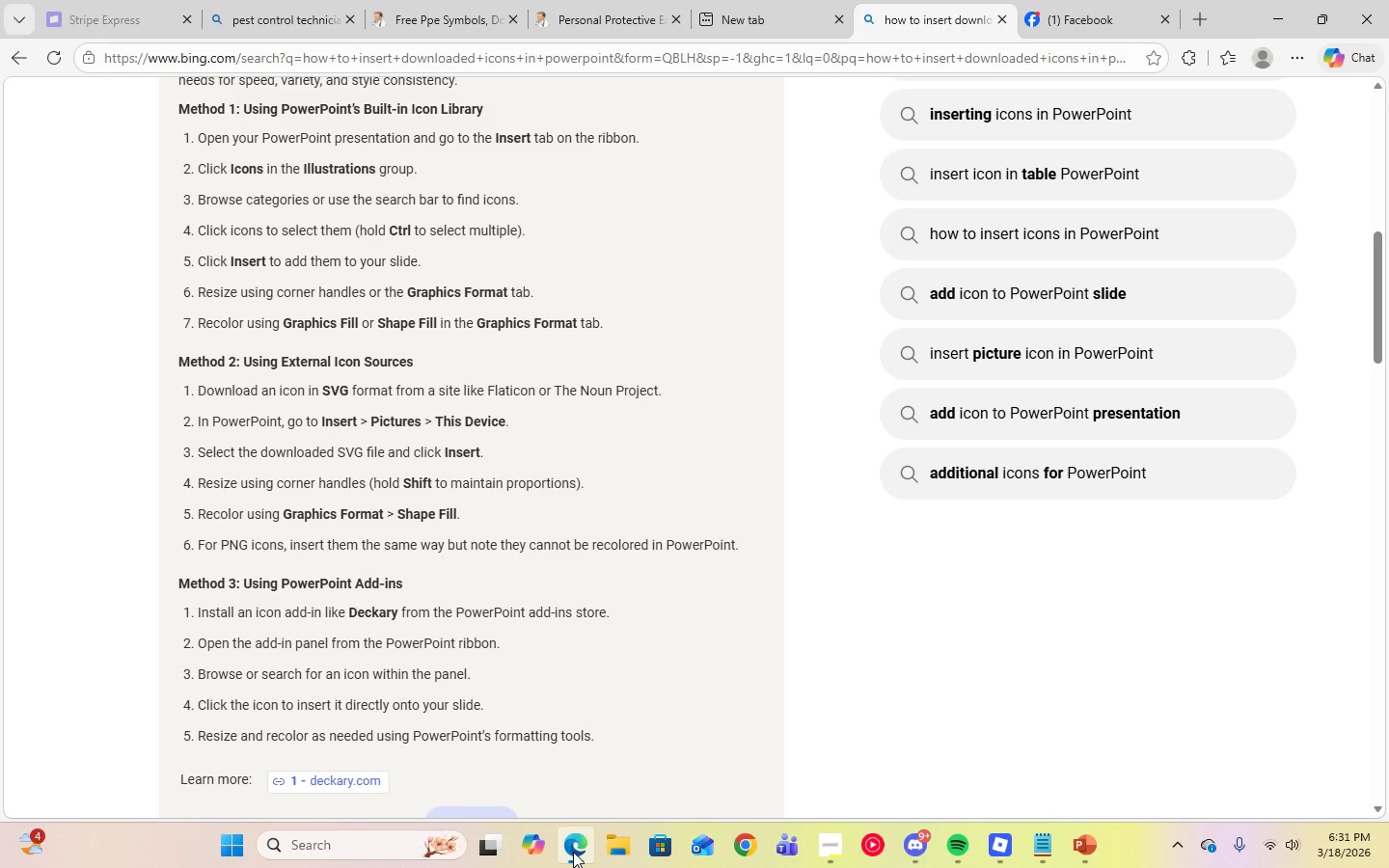 
left_click([573, 852])
 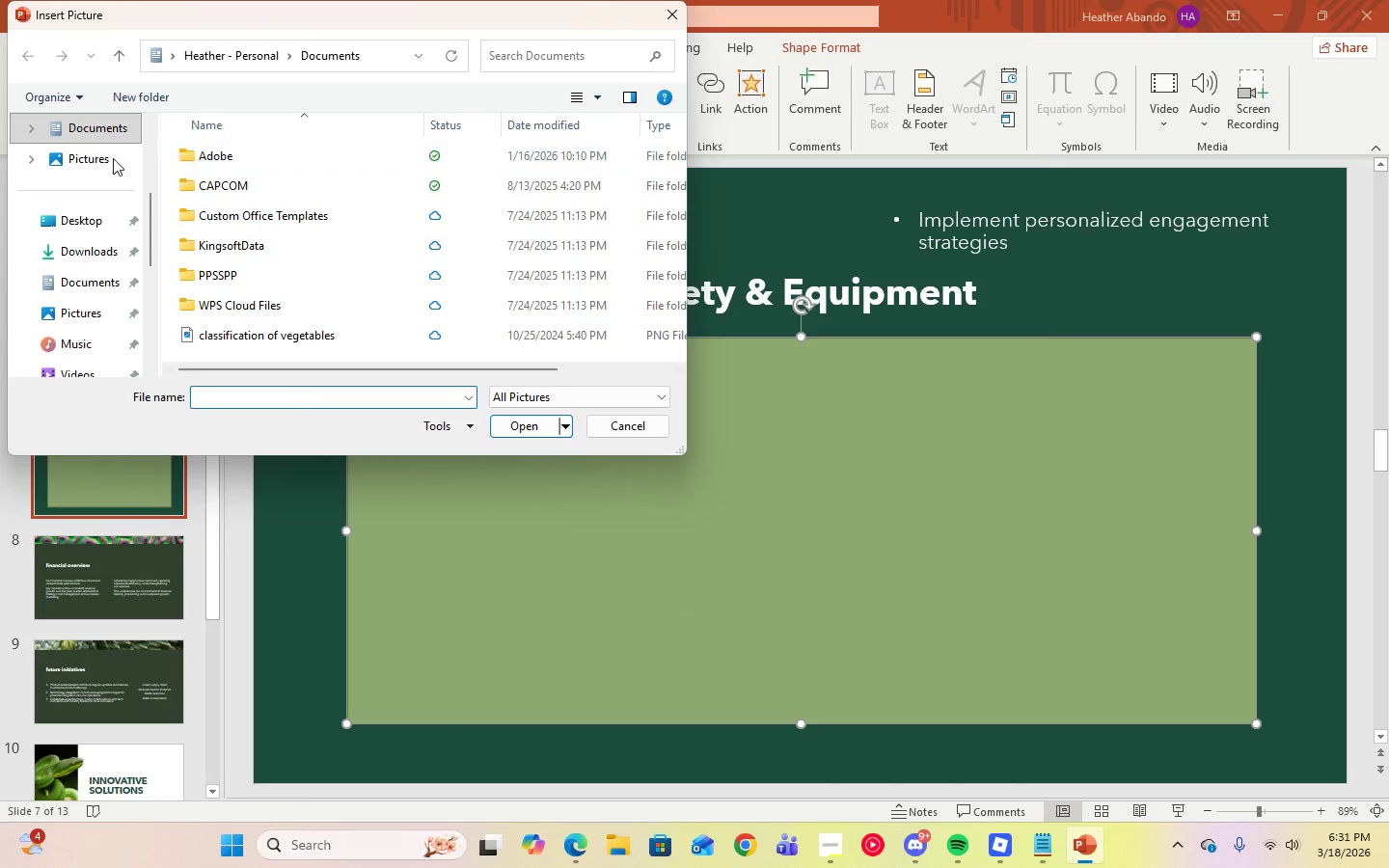 
left_click([83, 247])
 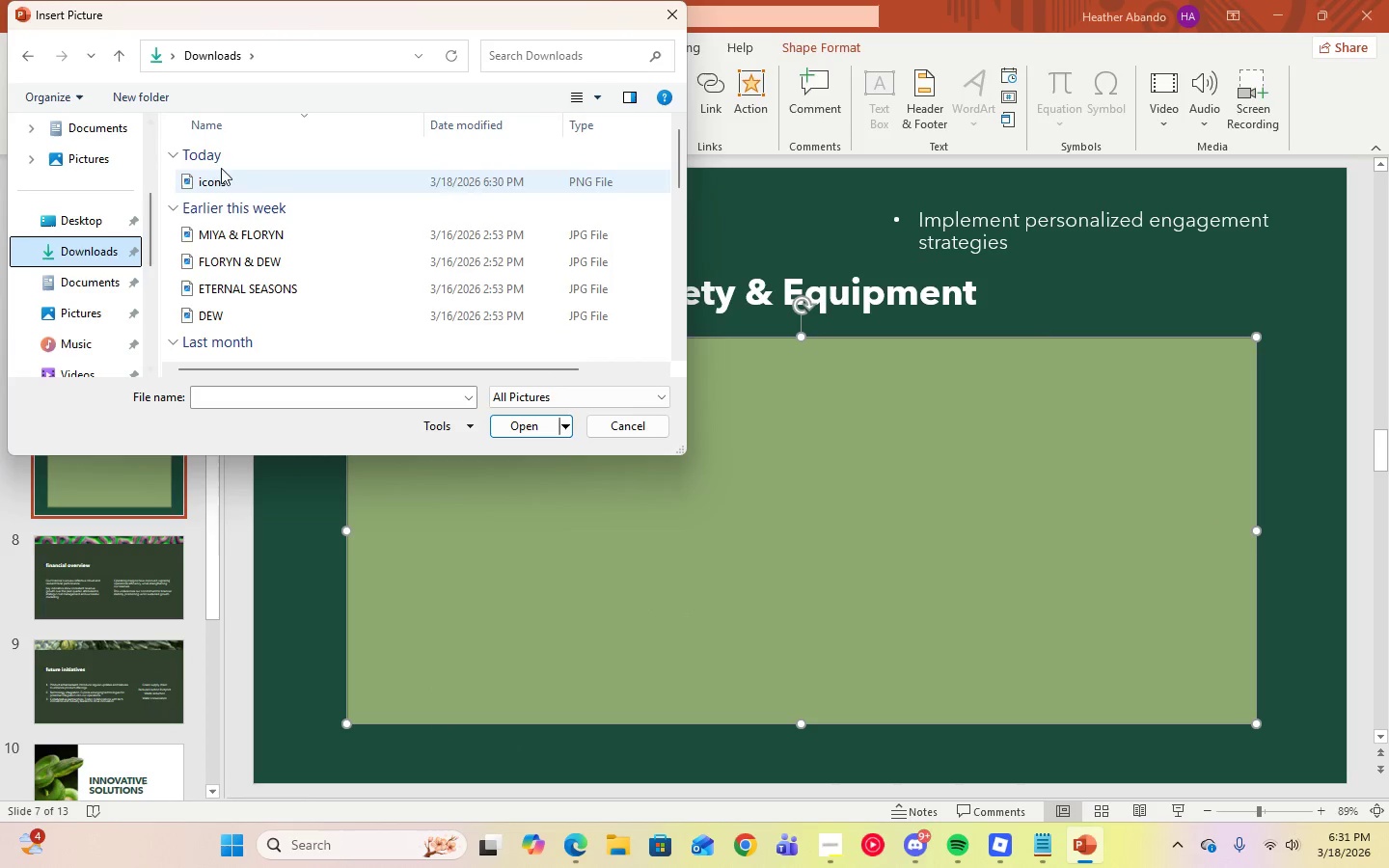 
left_click([227, 183])
 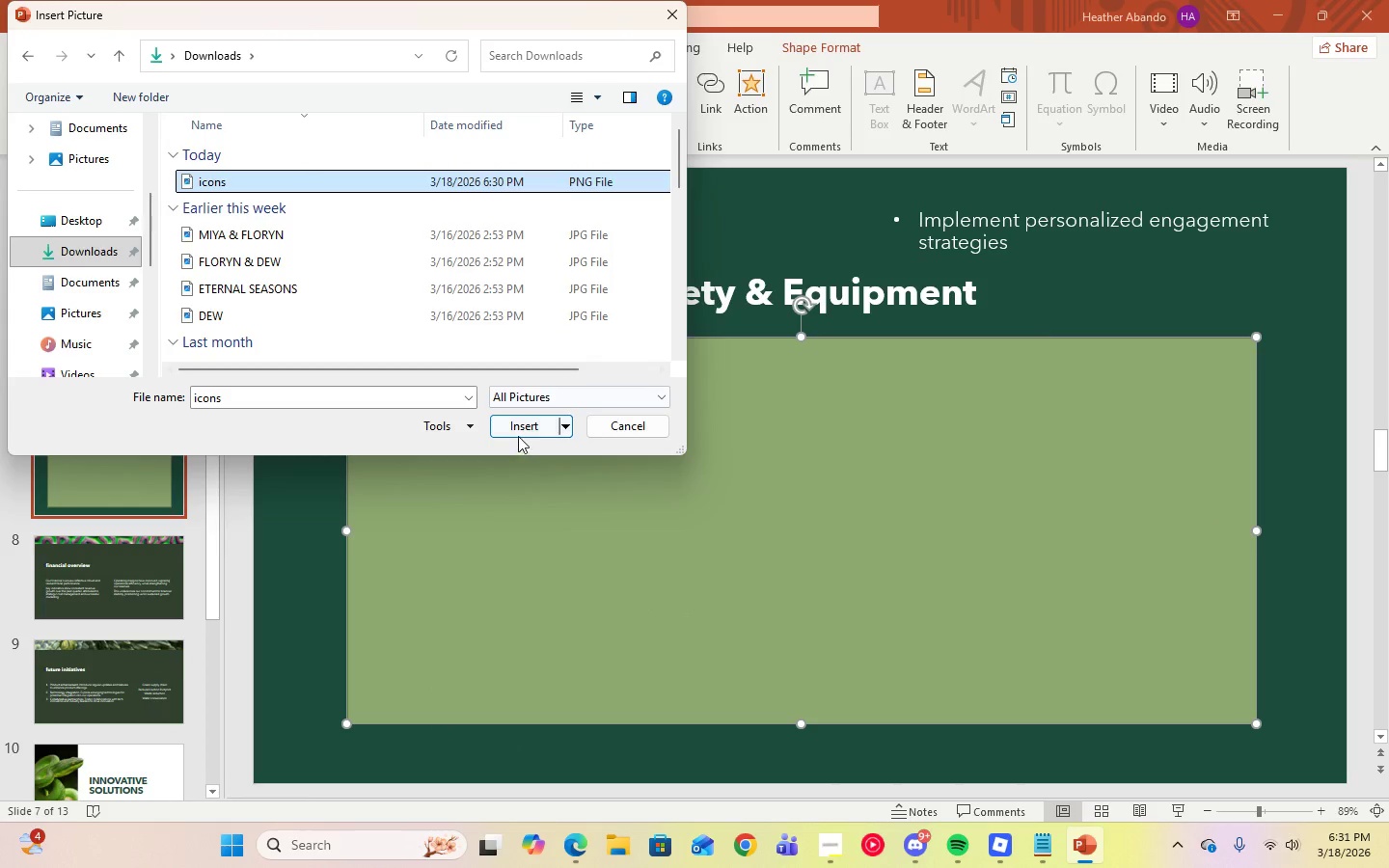 
left_click([518, 429])
 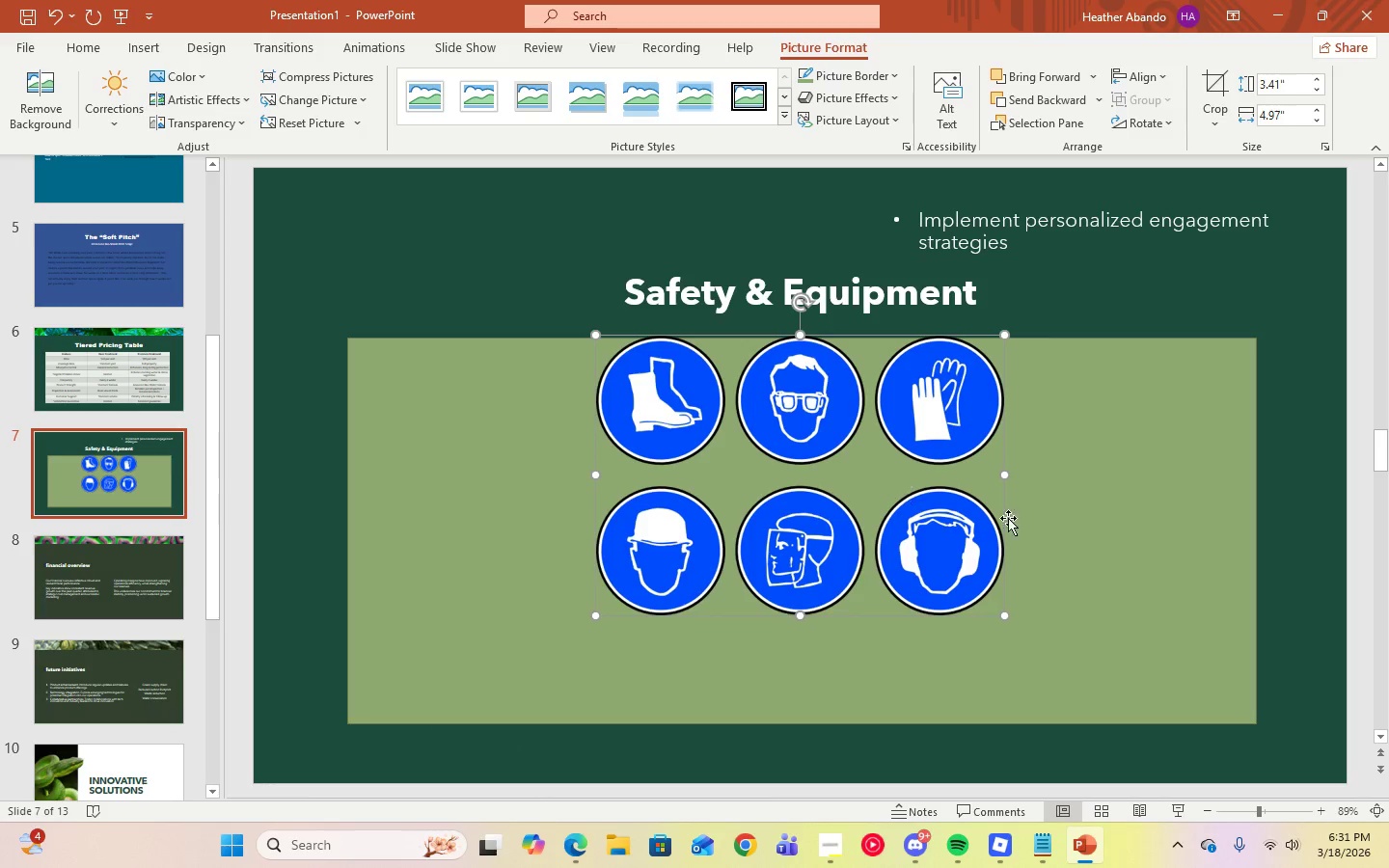 
left_click([1090, 516])
 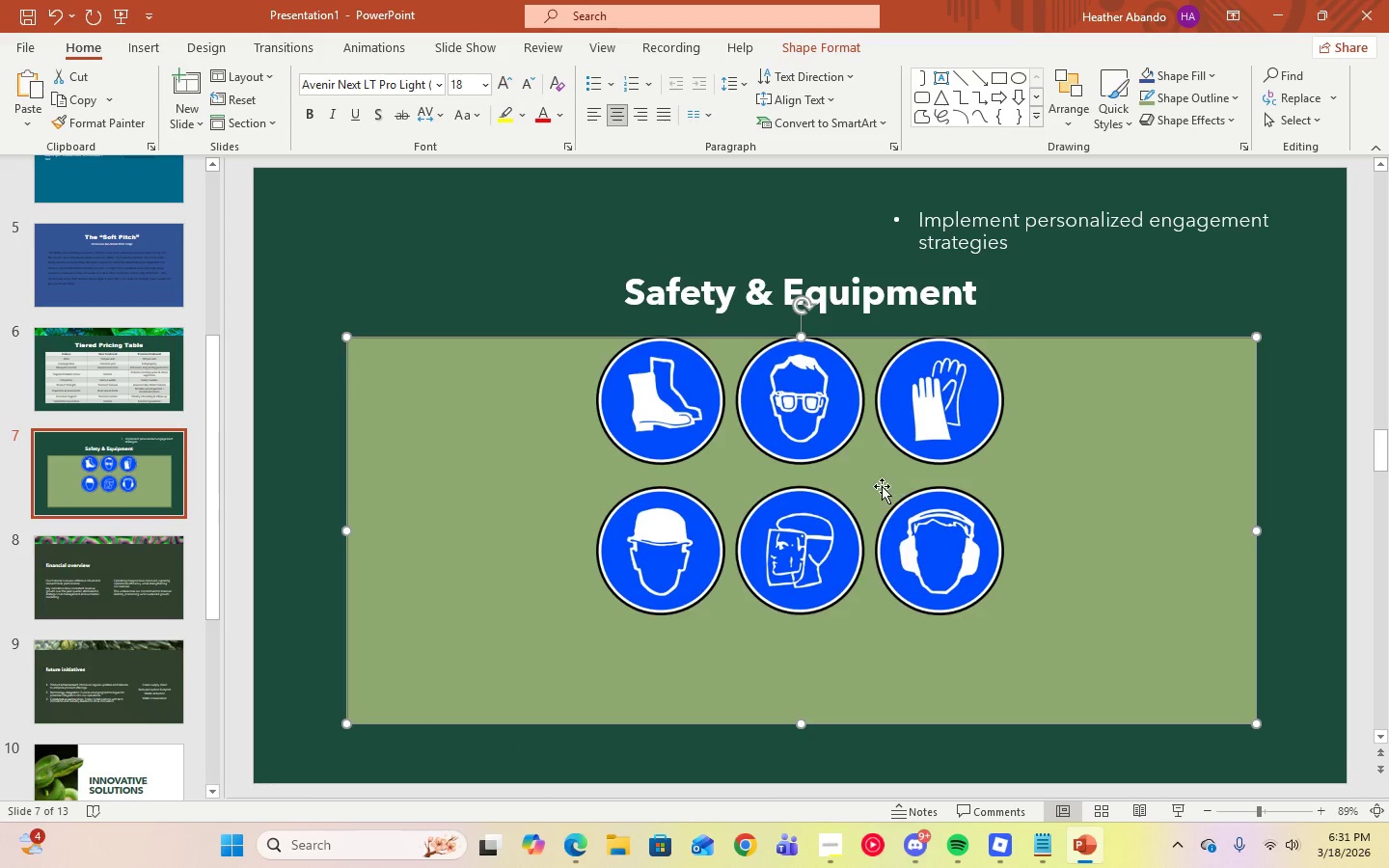 
left_click([876, 486])
 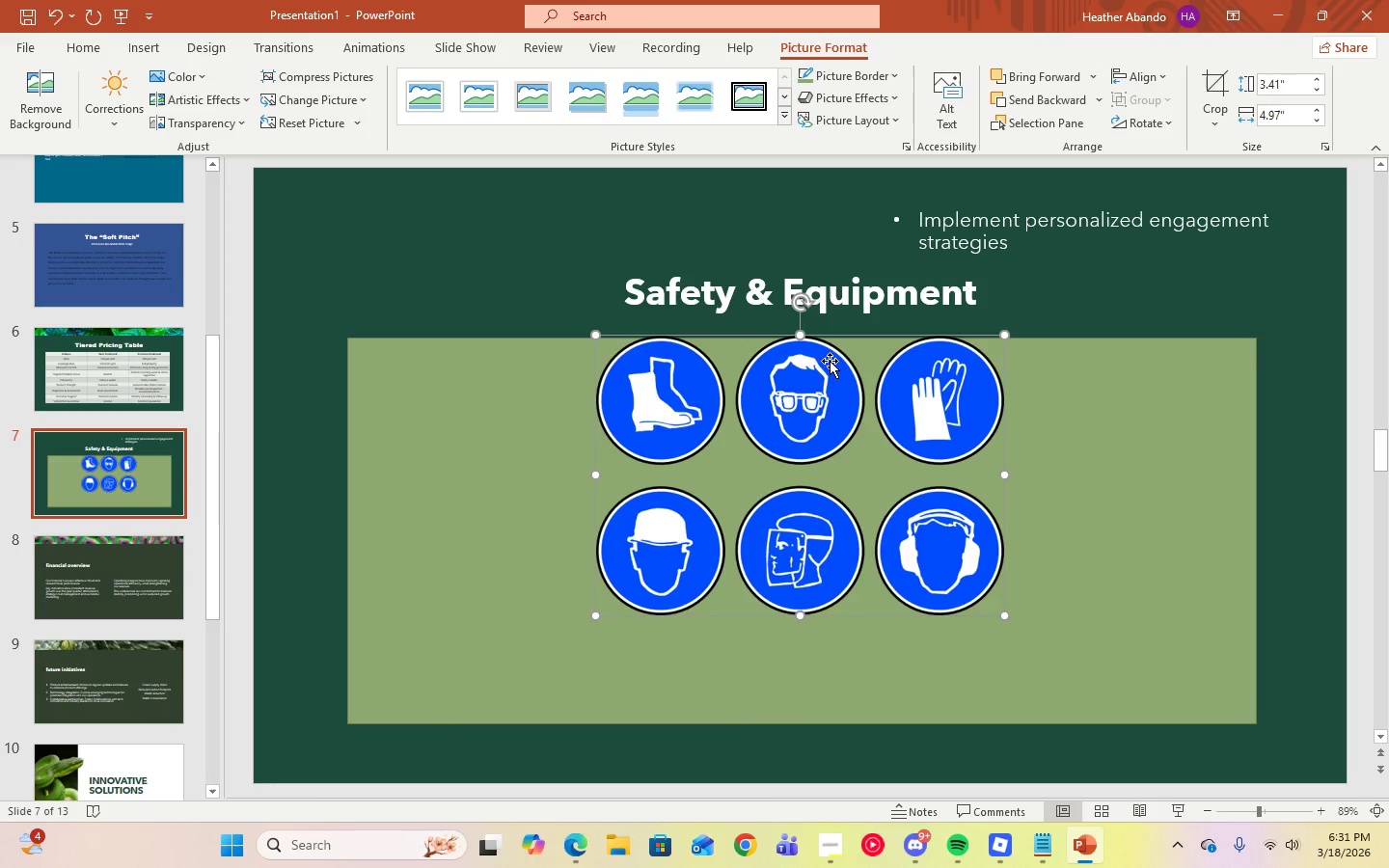 
left_click_drag(start_coordinate=[830, 368], to_coordinate=[627, 408])
 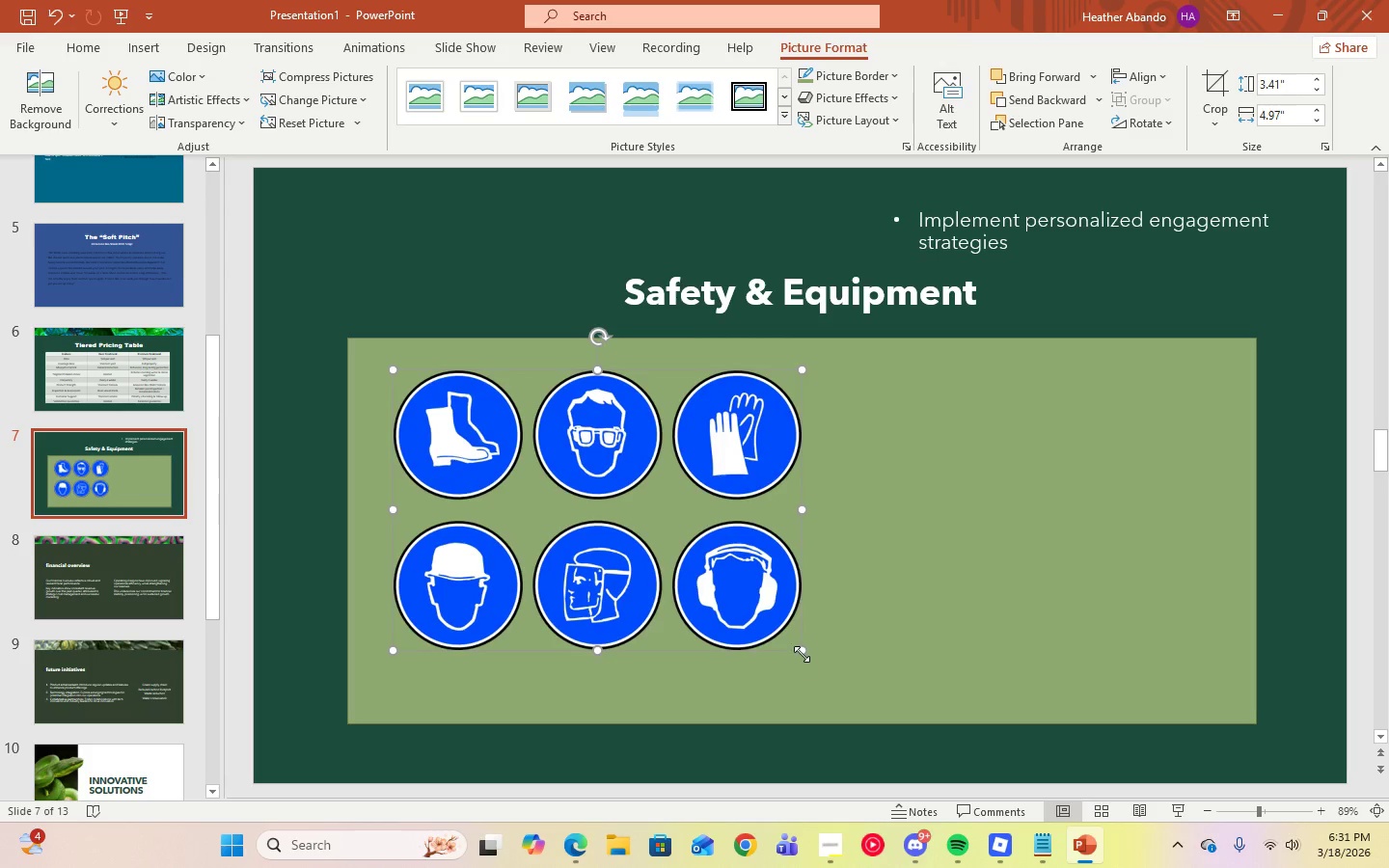 
left_click_drag(start_coordinate=[802, 654], to_coordinate=[696, 572])
 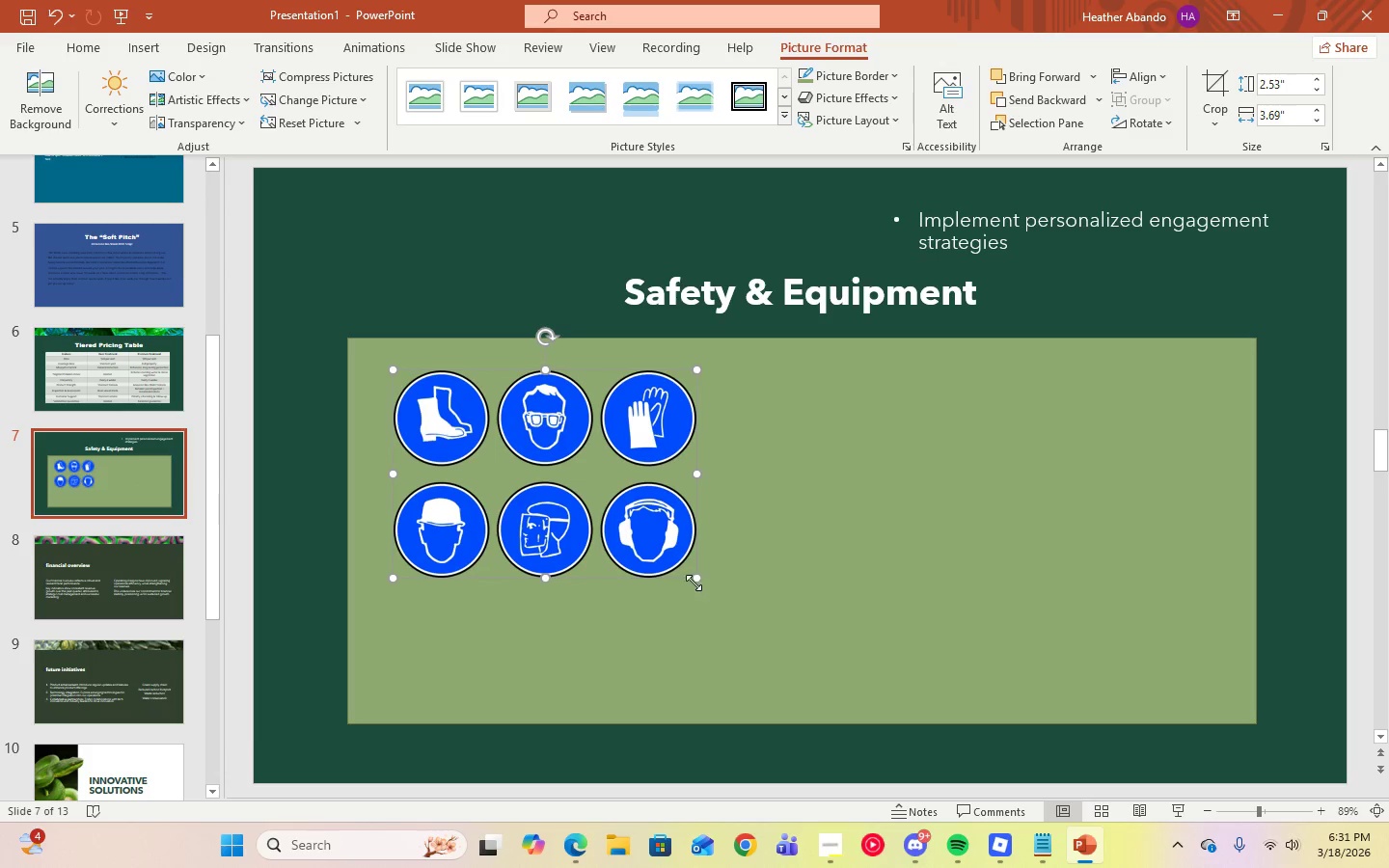 
left_click_drag(start_coordinate=[694, 579], to_coordinate=[709, 585])
 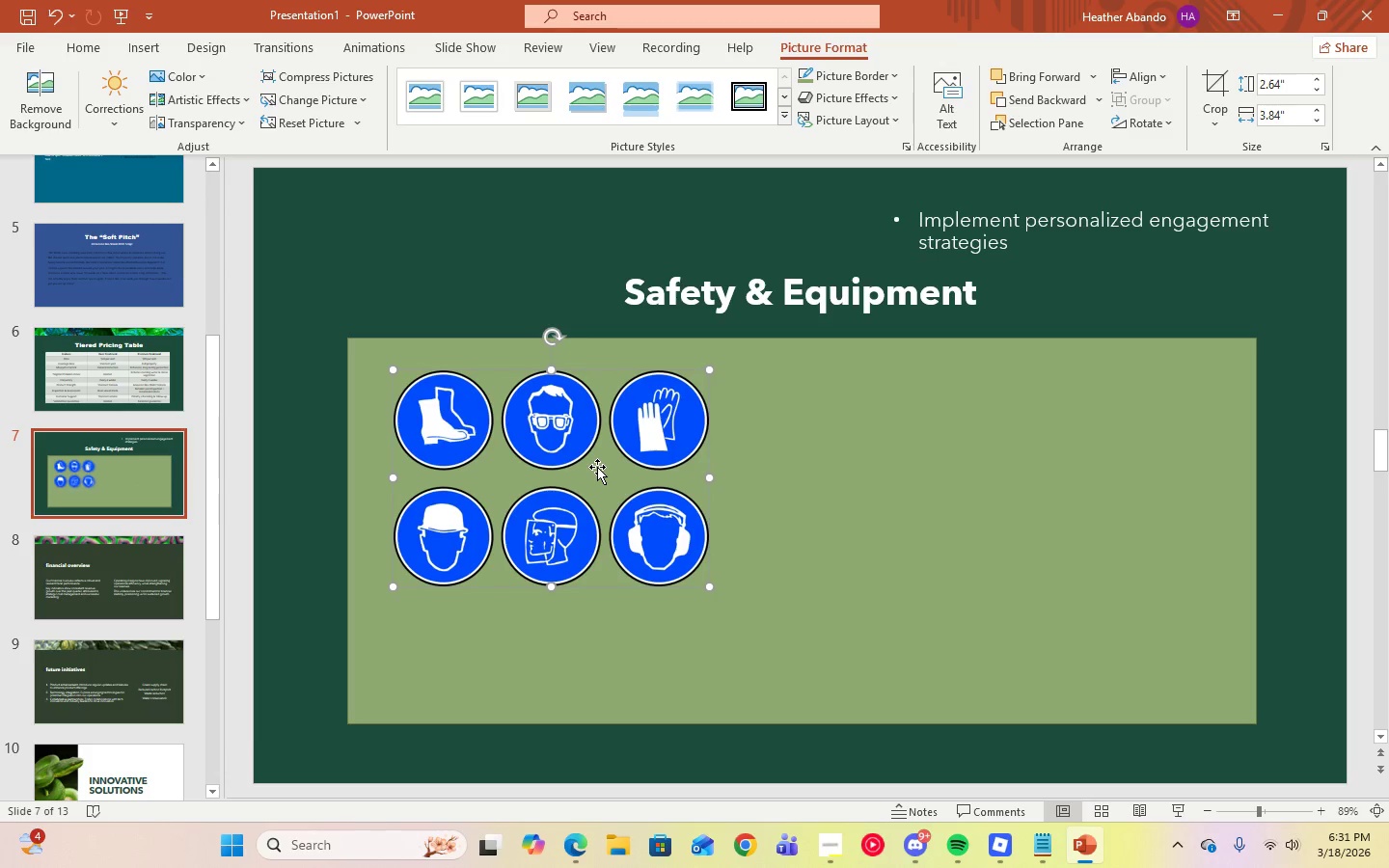 
left_click_drag(start_coordinate=[597, 467], to_coordinate=[602, 467])
 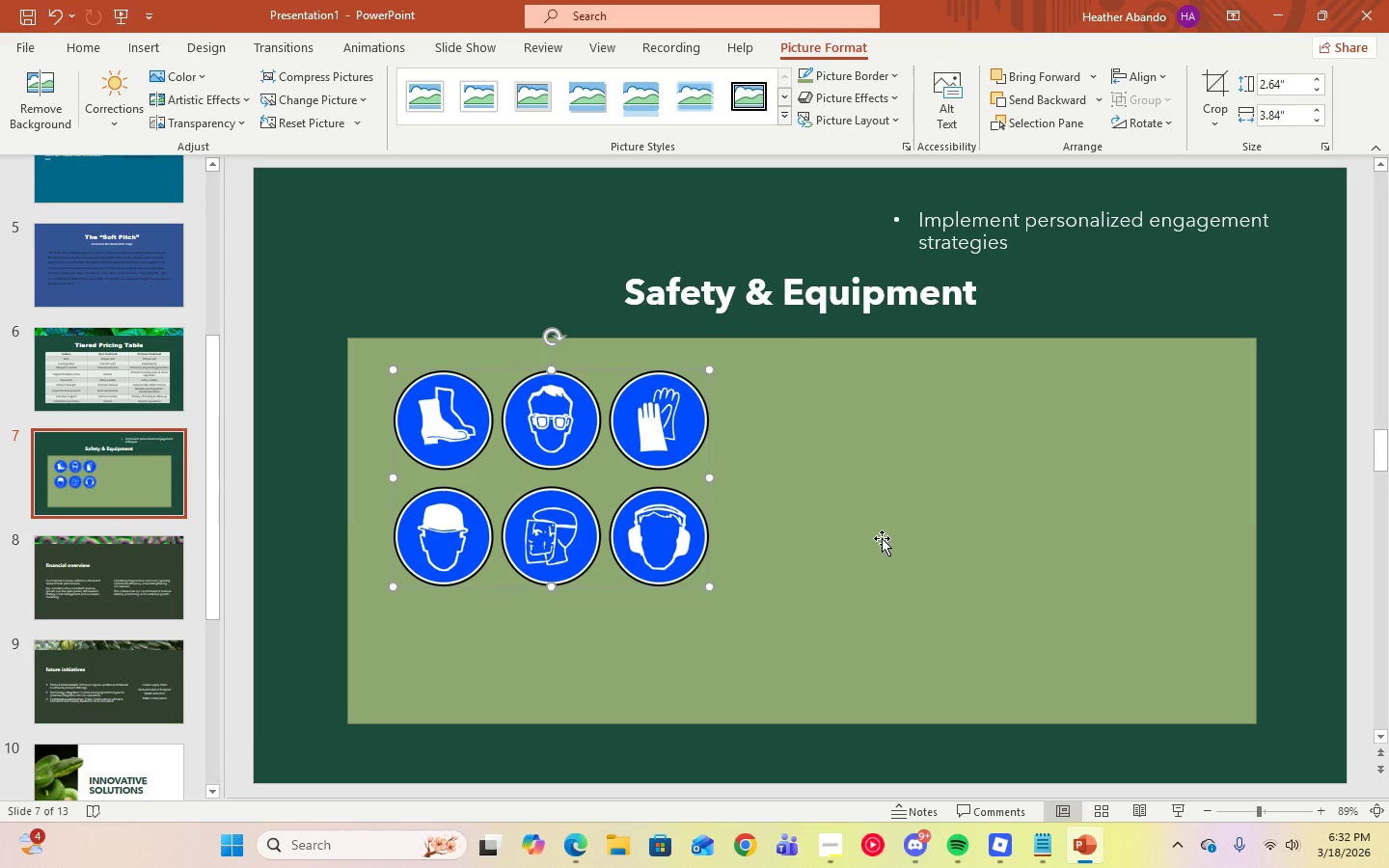 
left_click([882, 538])
 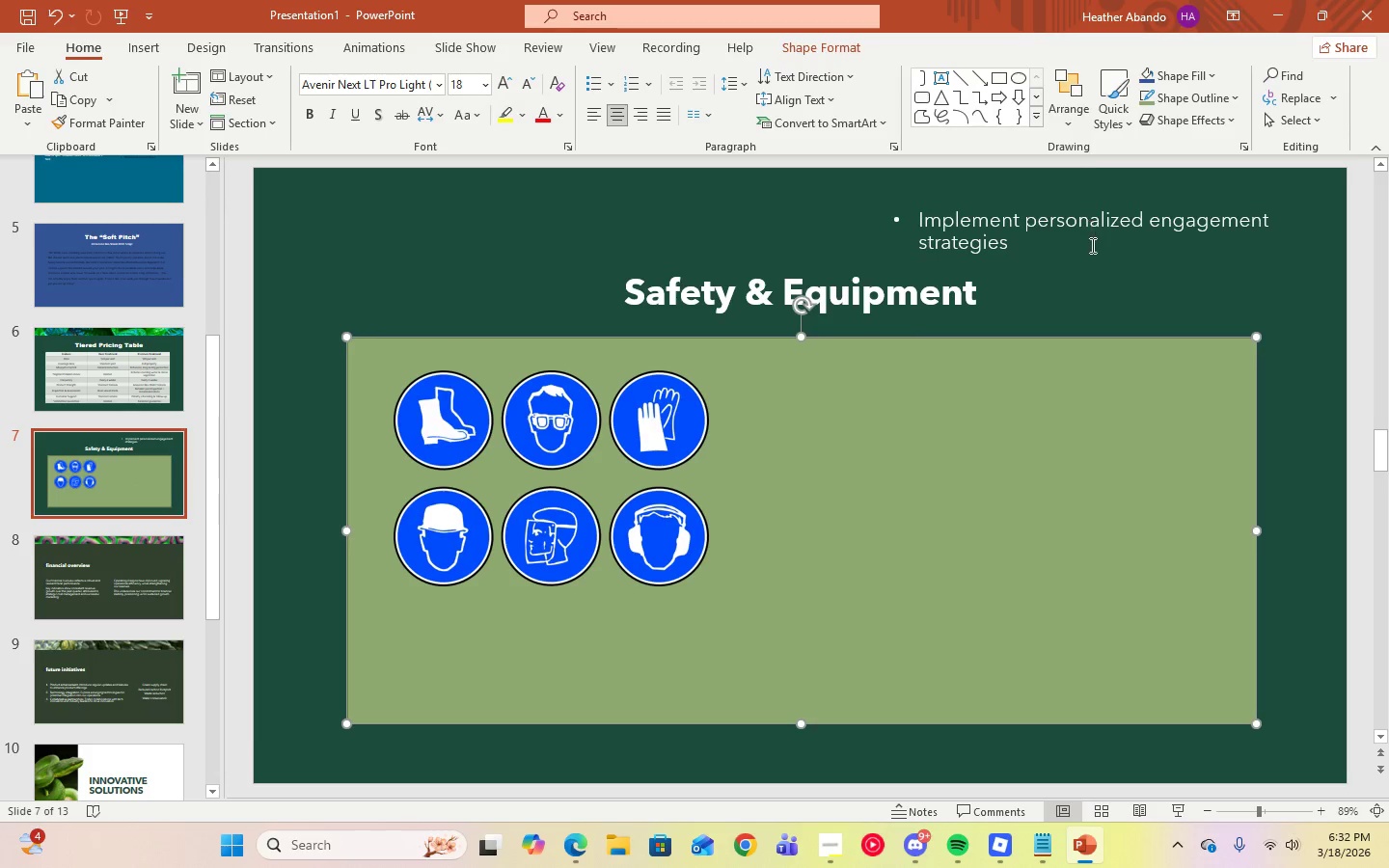 
left_click([1091, 249])
 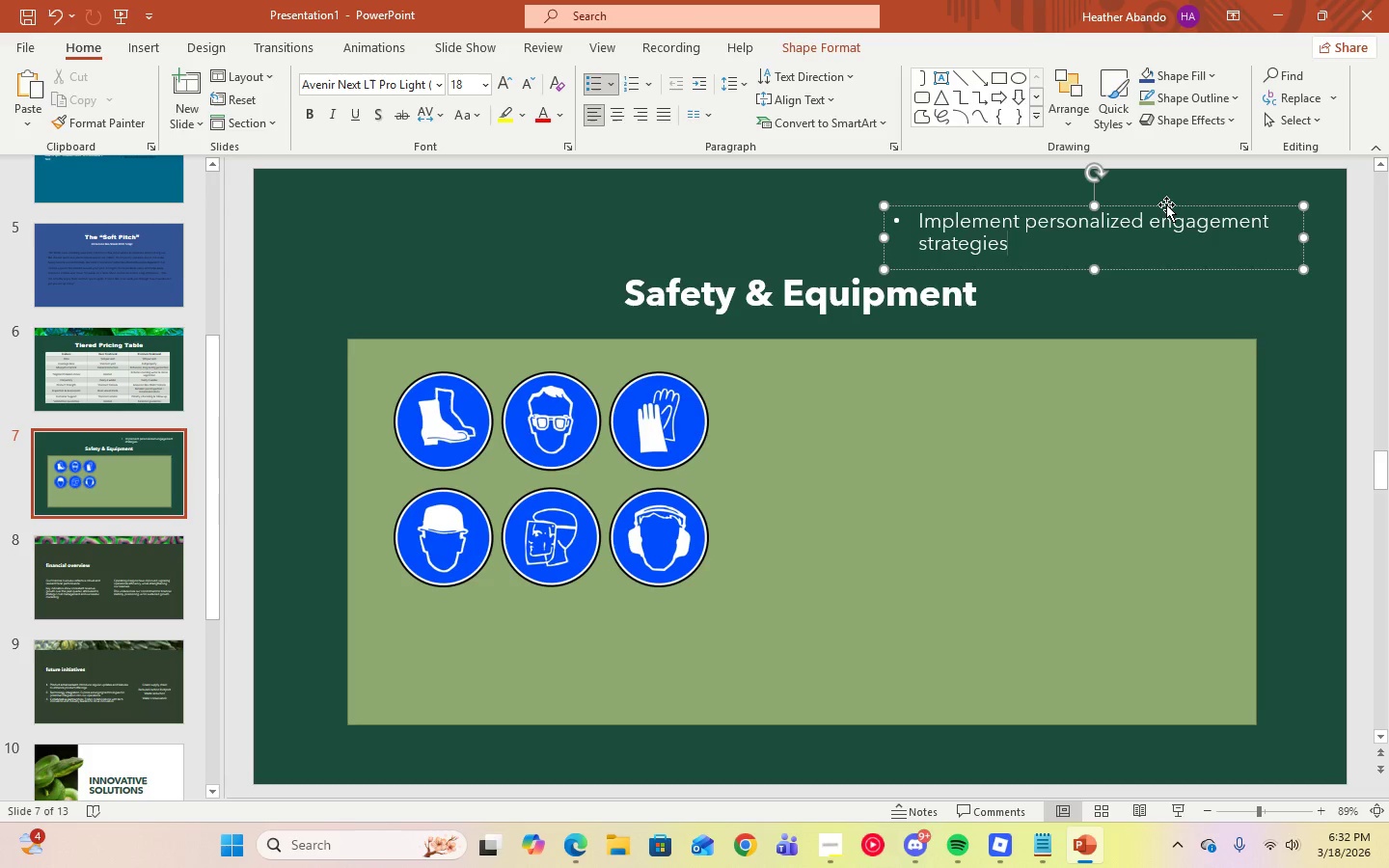 
wait(5.33)
 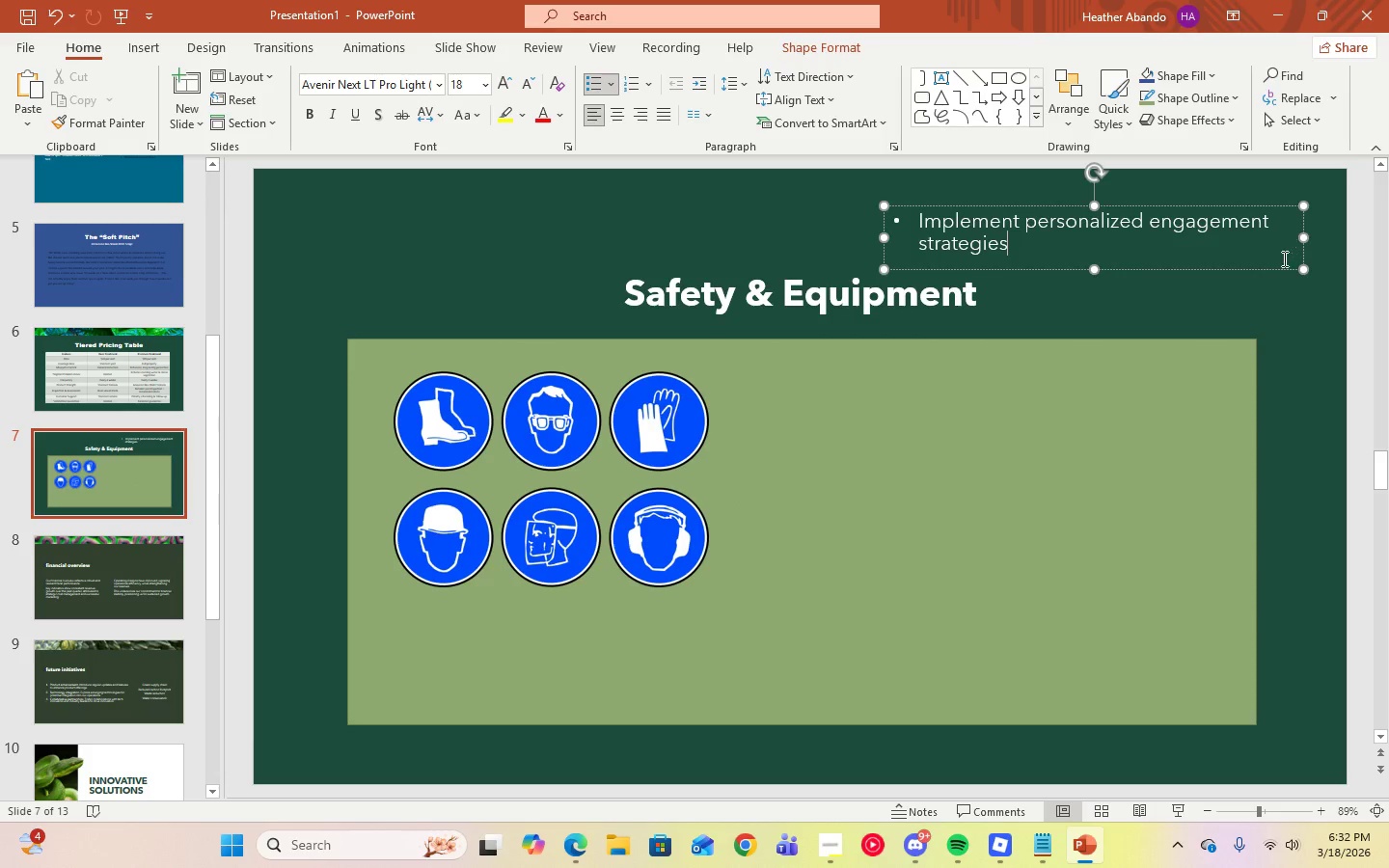 
left_click_drag(start_coordinate=[1166, 204], to_coordinate=[657, 632])
 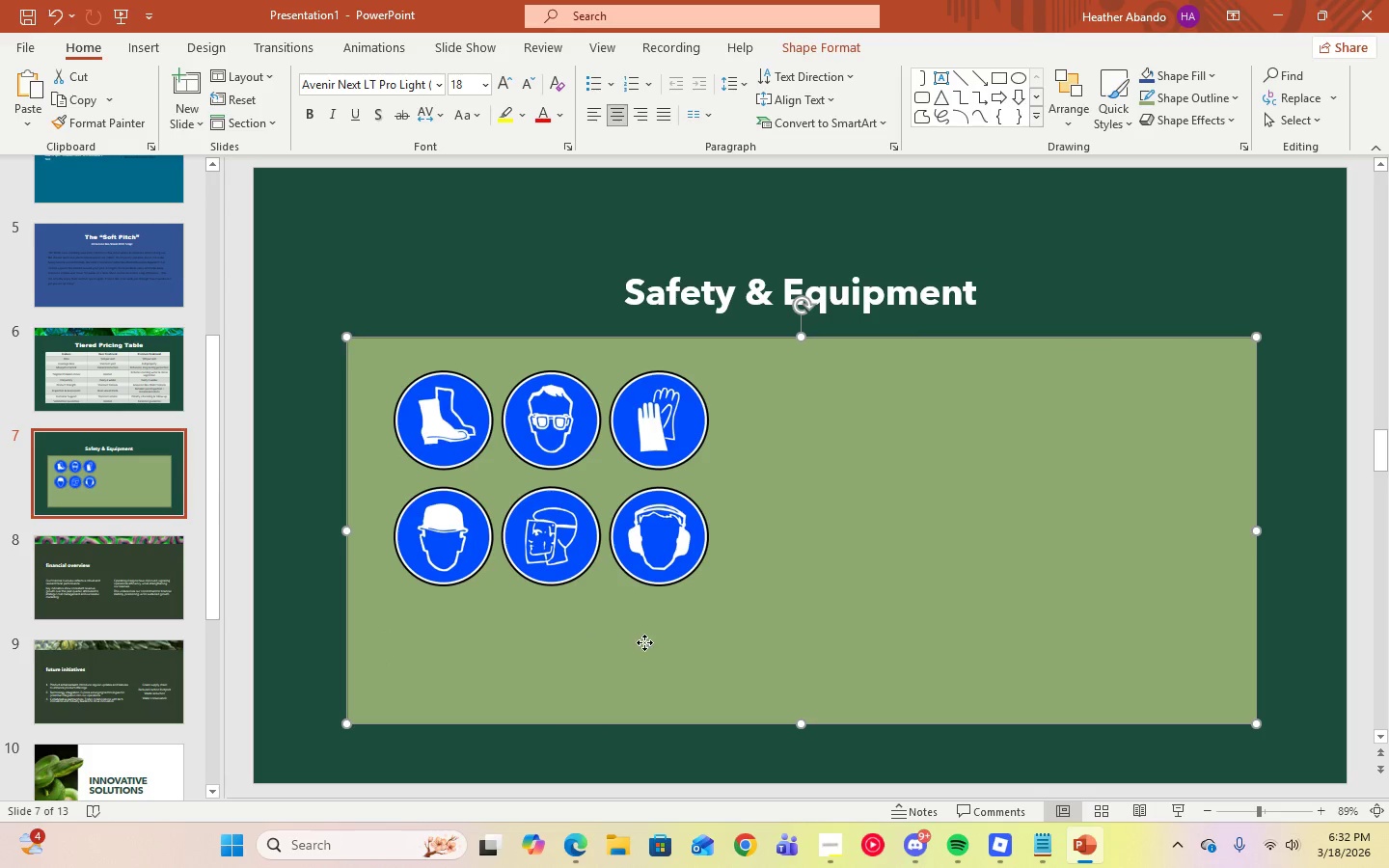 
double_click([646, 635])
 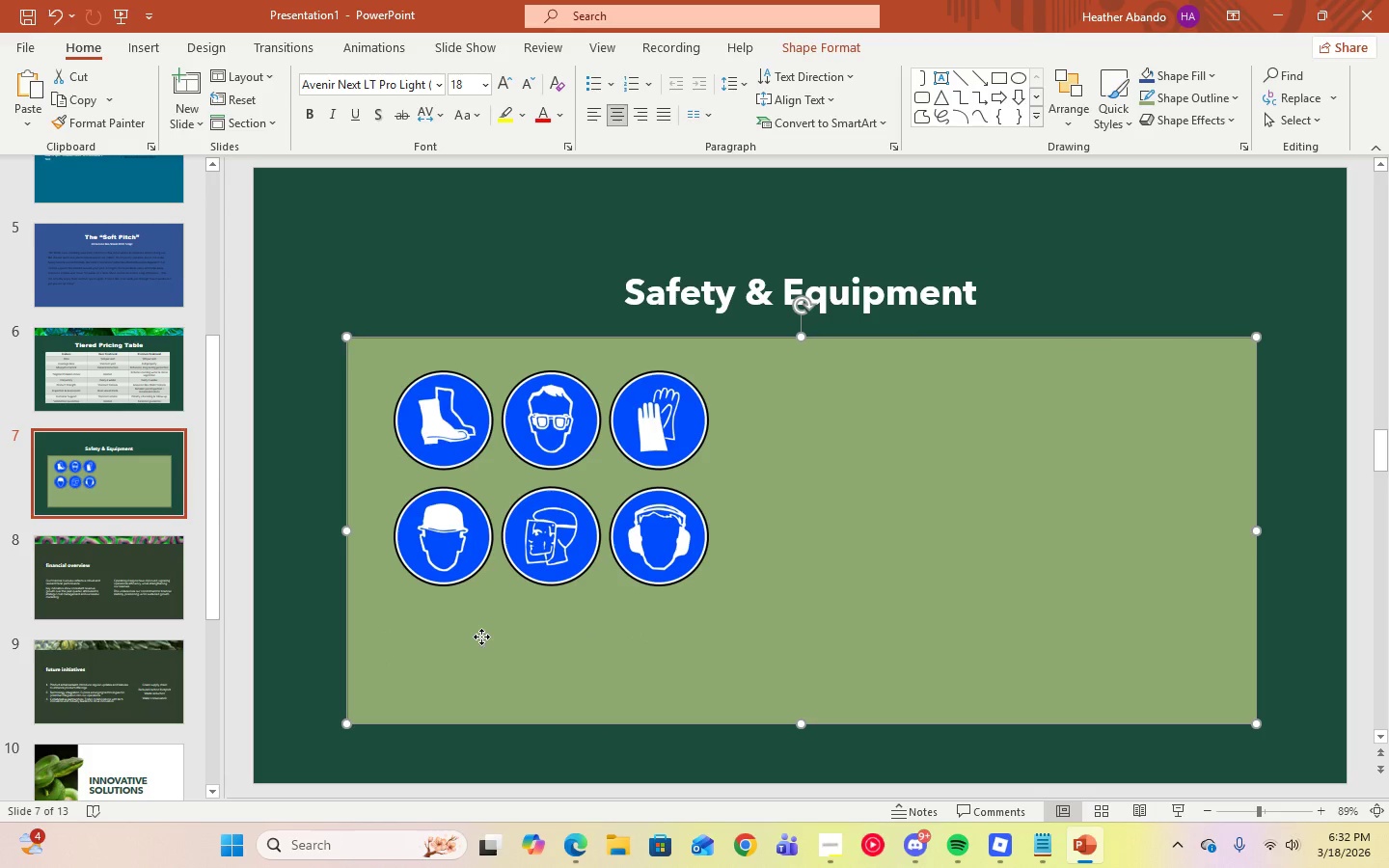 
left_click_drag(start_coordinate=[481, 637], to_coordinate=[534, 620])
 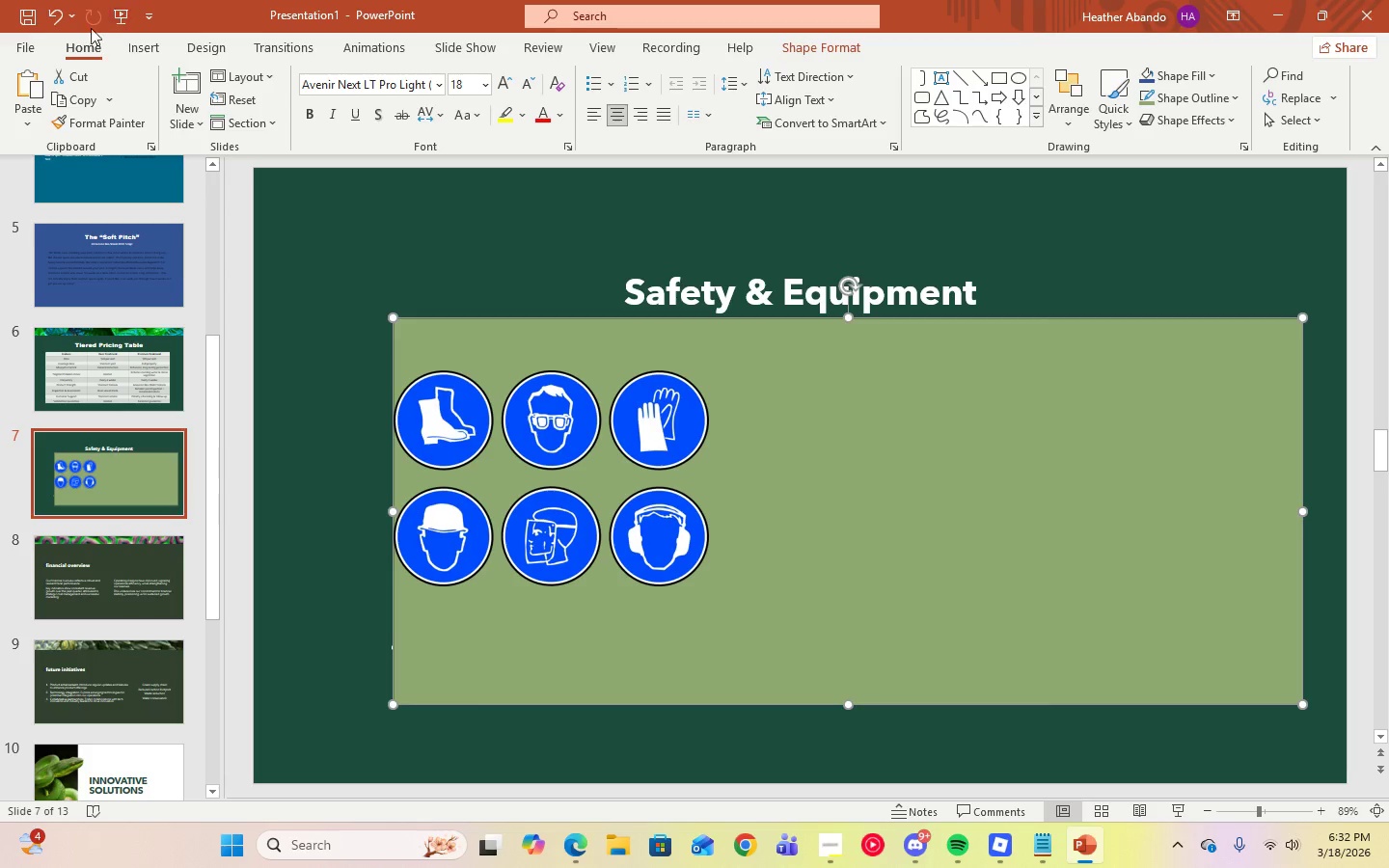 
left_click([50, 20])
 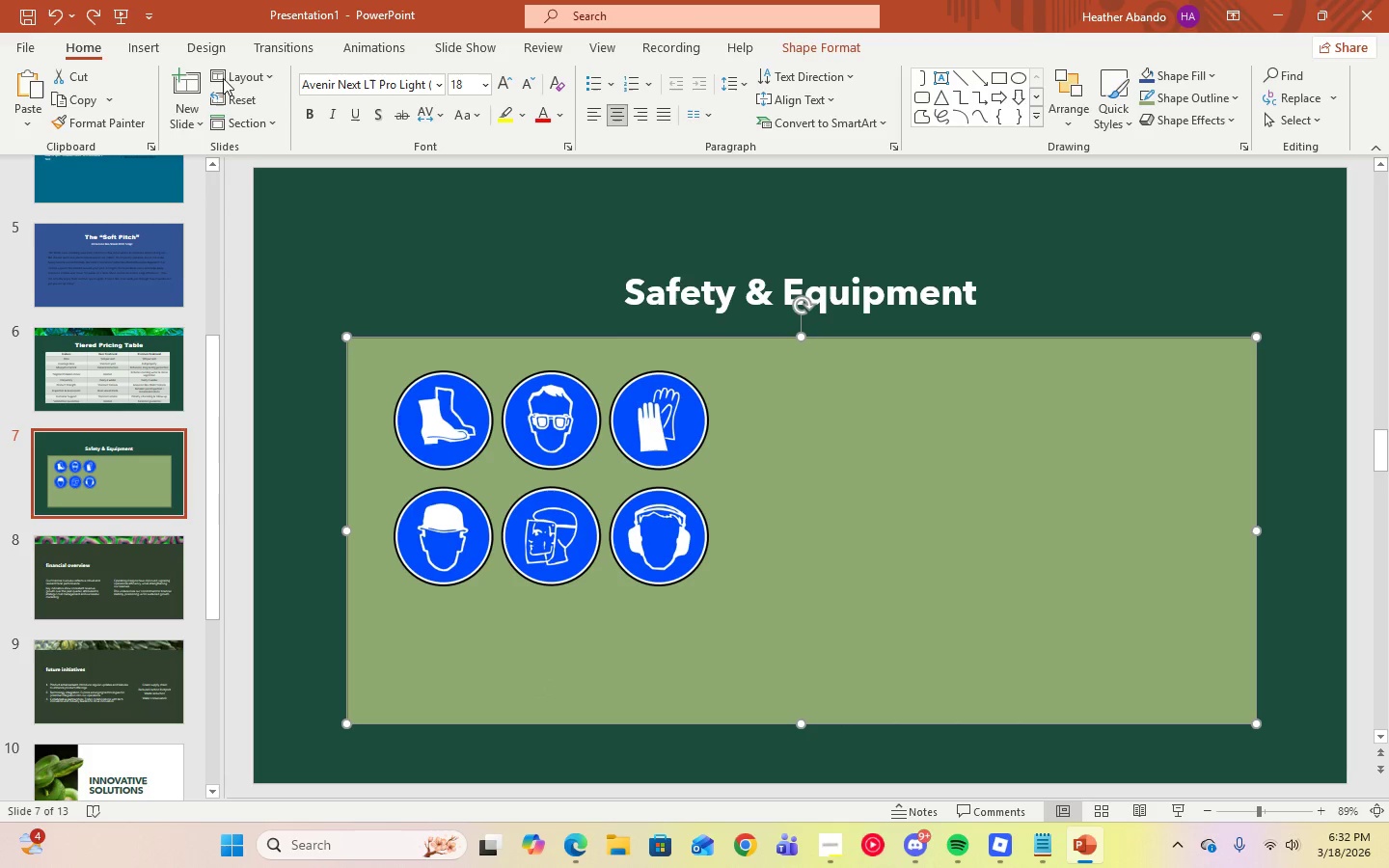 
left_click([1130, 370])
 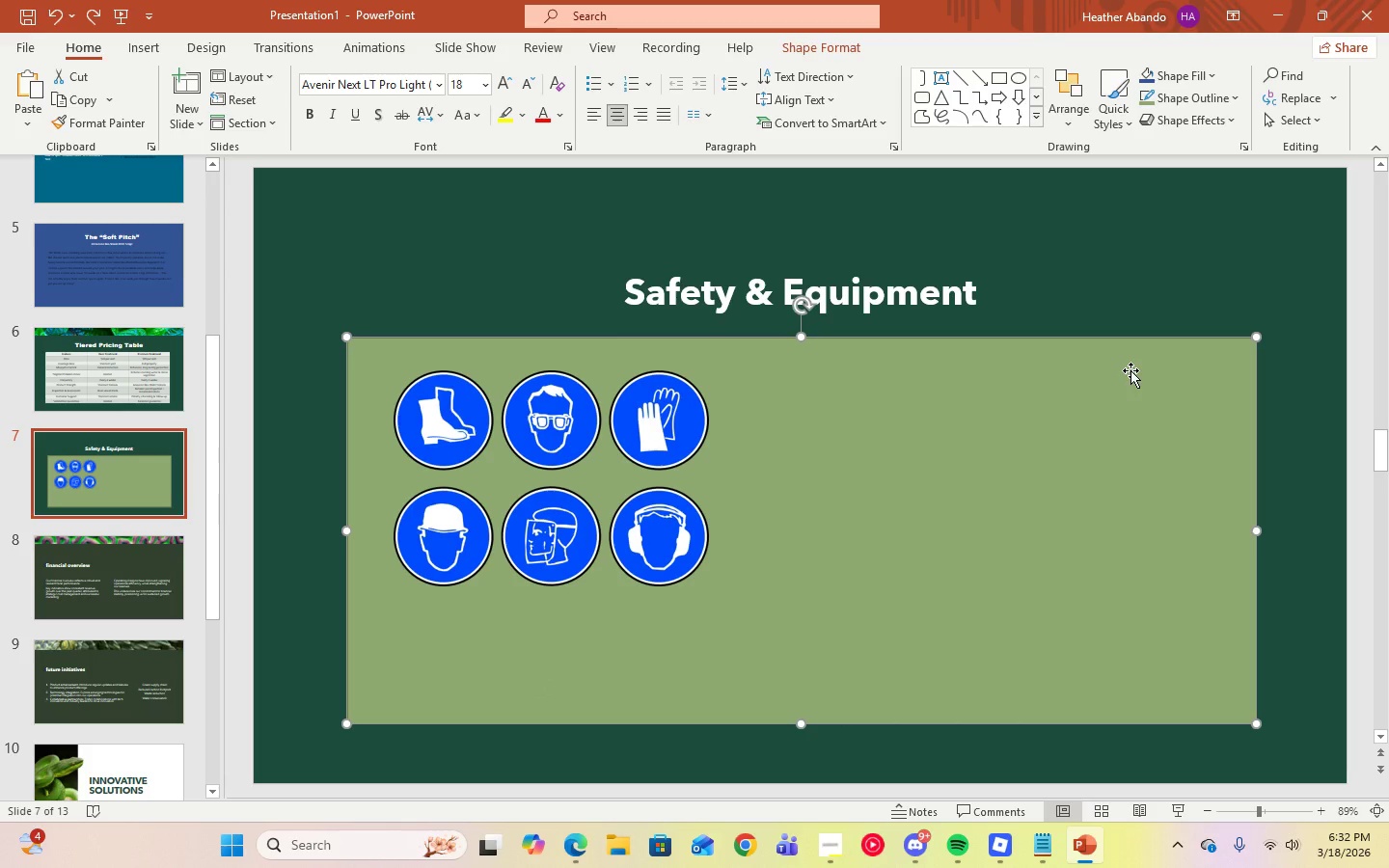 
right_click([1130, 370])
 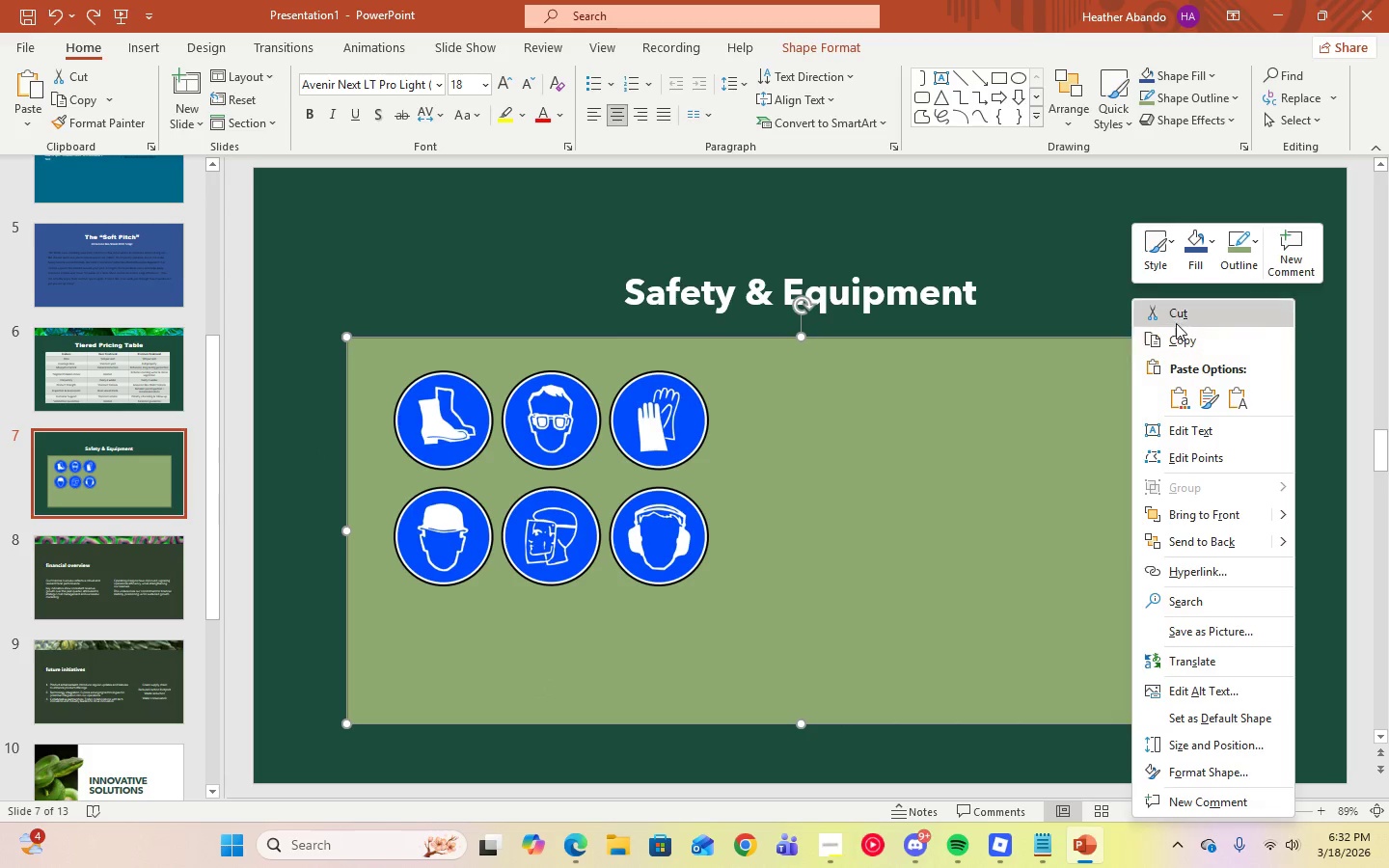 
left_click([1176, 318])
 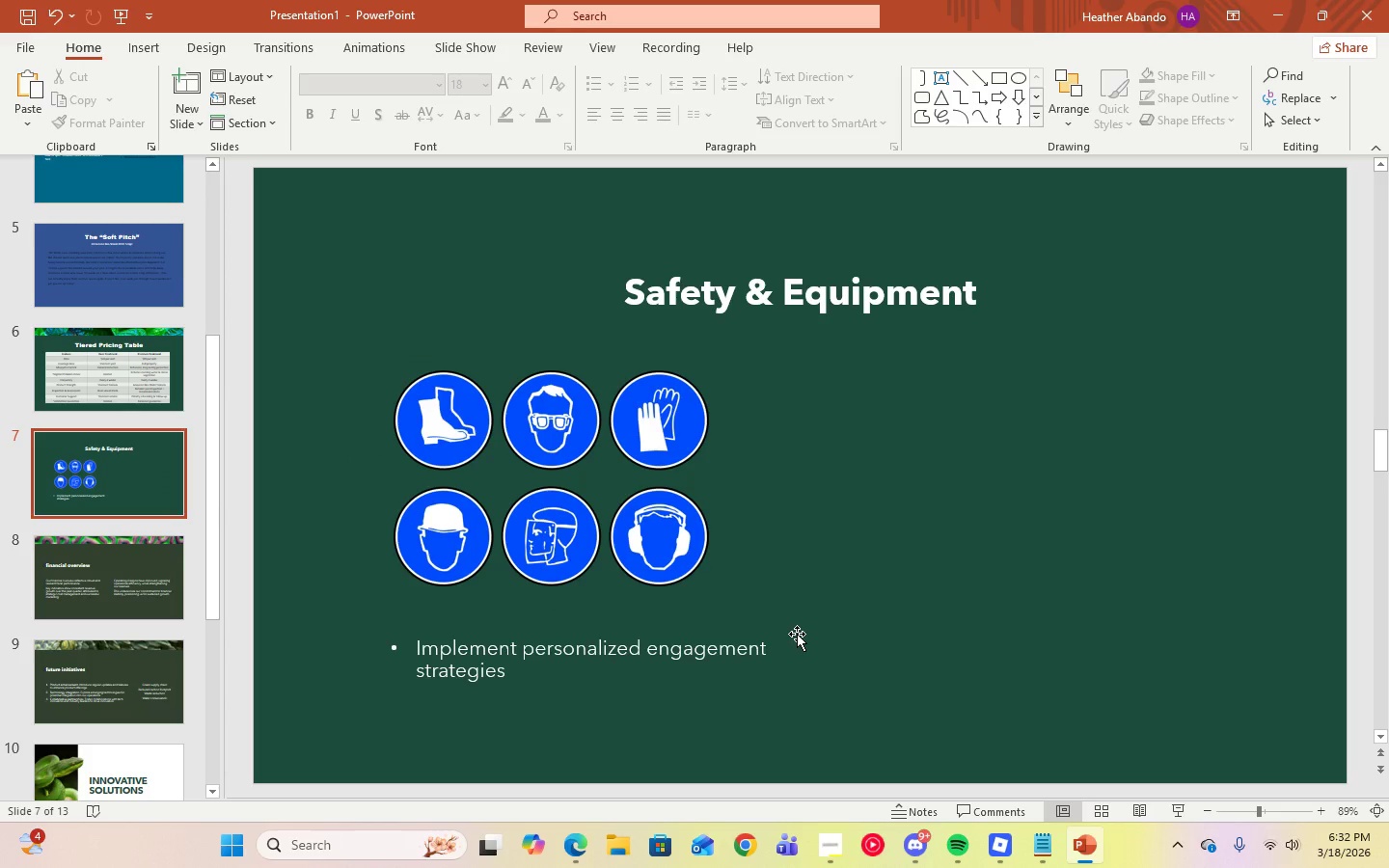 
left_click([630, 661])
 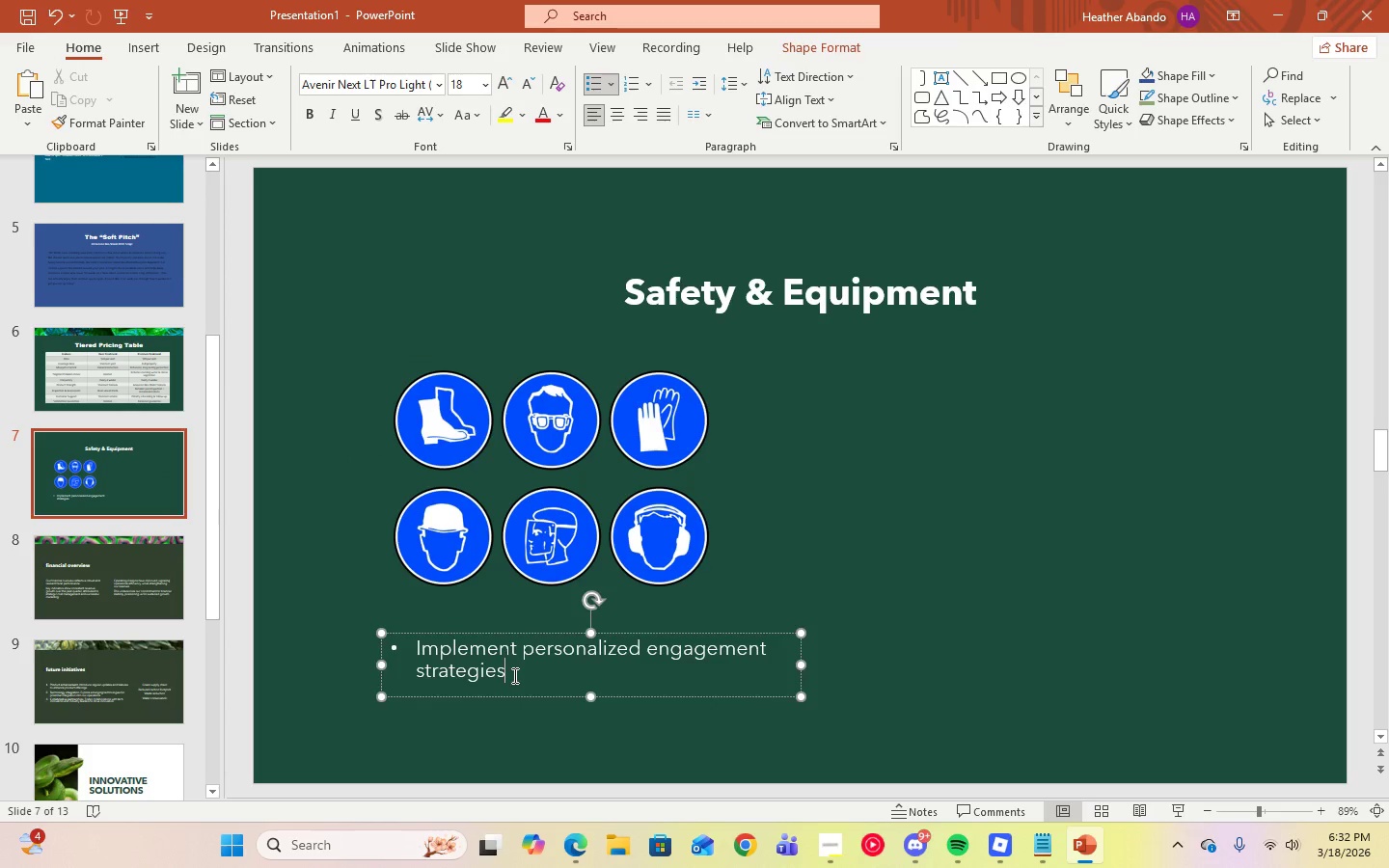 
left_click_drag(start_coordinate=[513, 675], to_coordinate=[384, 642])
 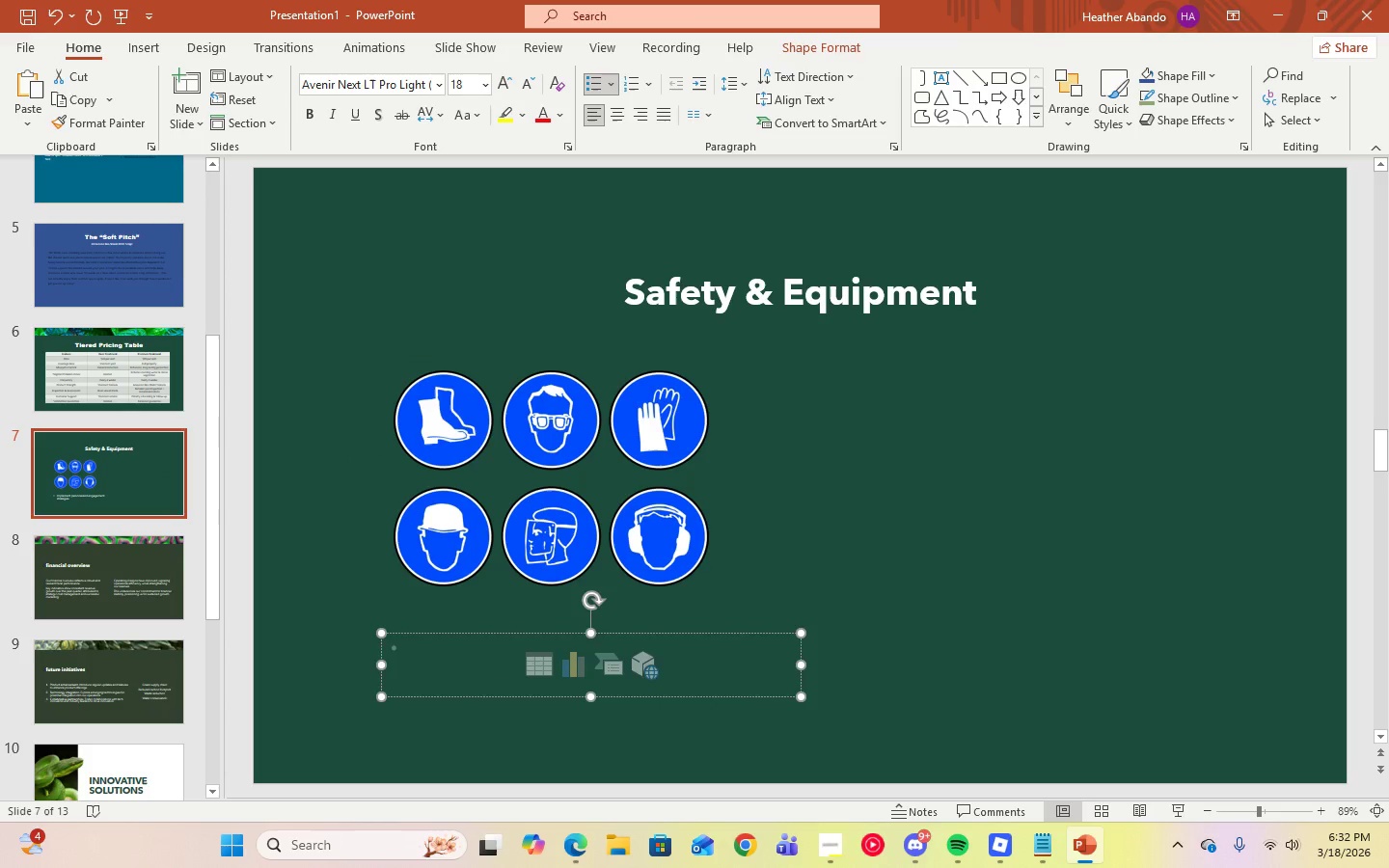 
key(Backspace)
key(Backspace)
type(Person)
 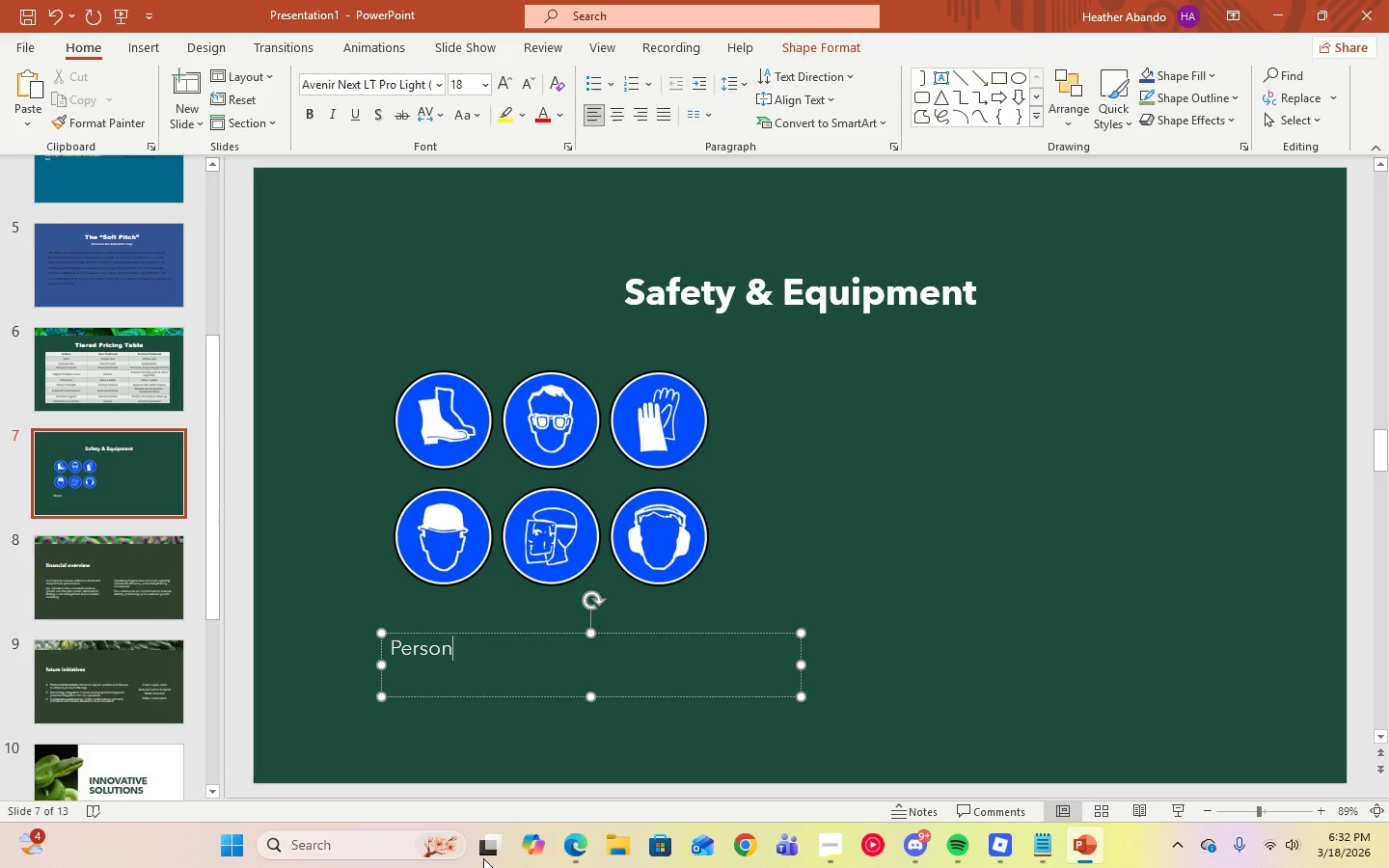 
left_click([570, 863])
 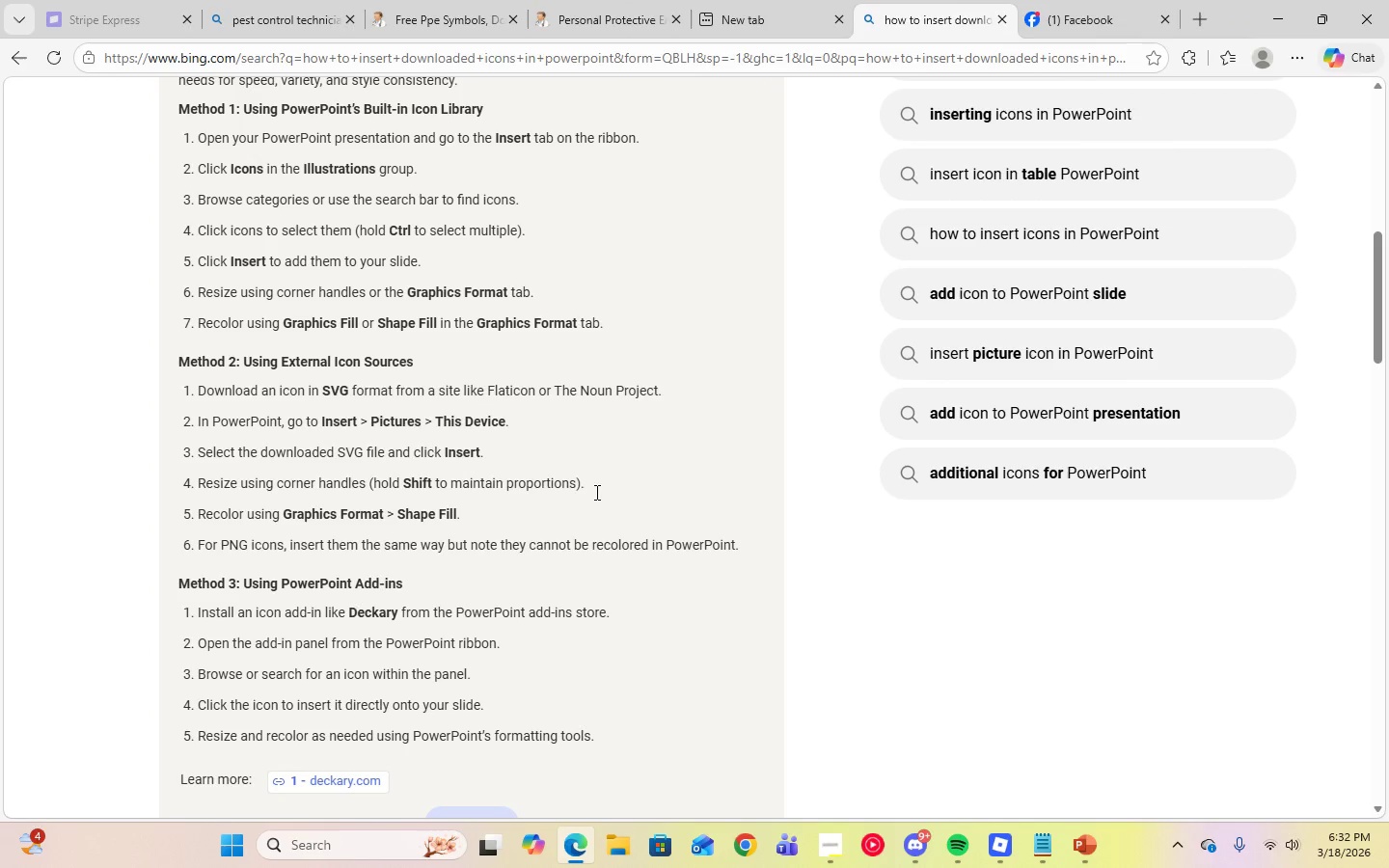 
scroll: coordinate [617, 511], scroll_direction: up, amount: 13.0
 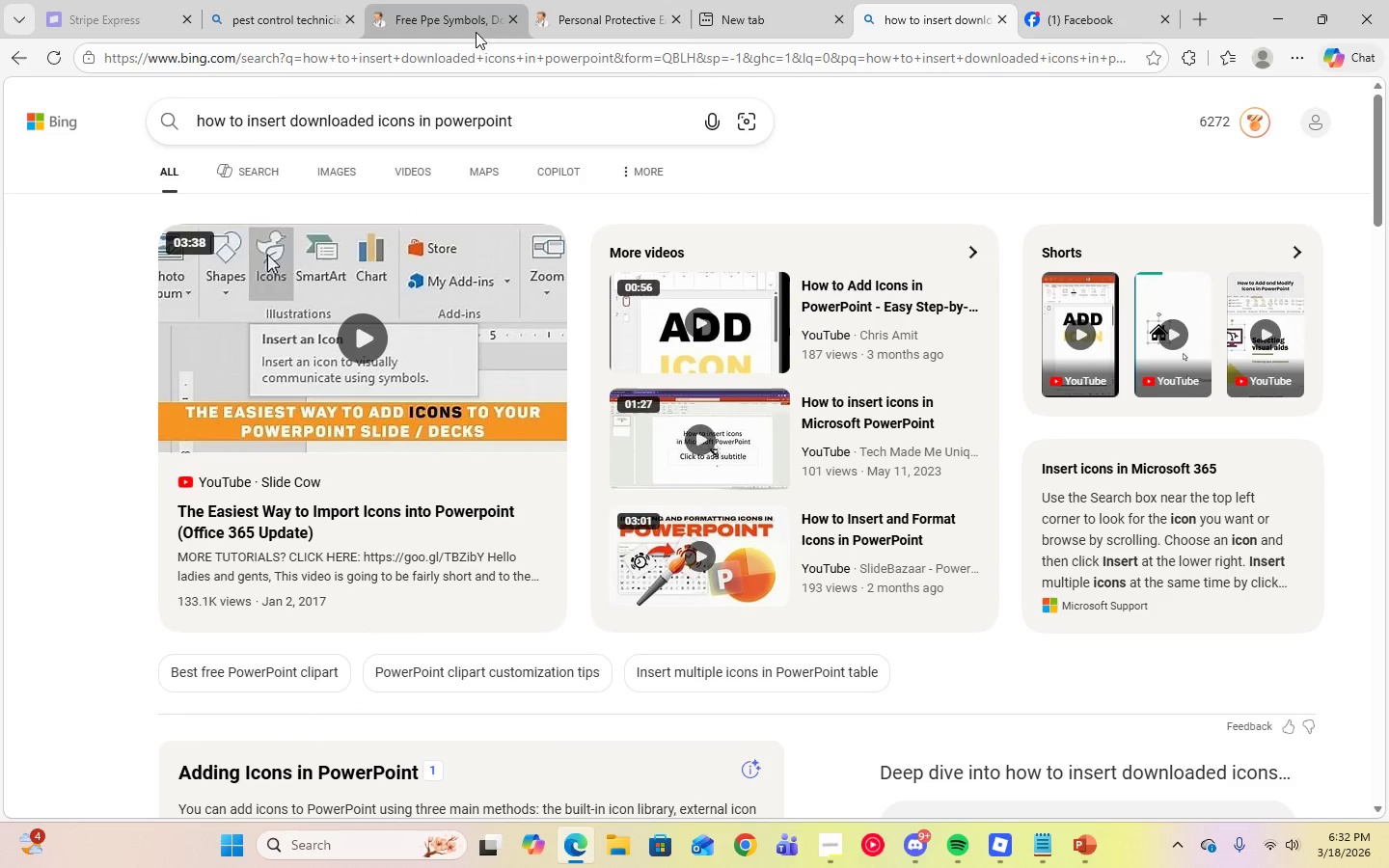 
left_click([611, 28])
 